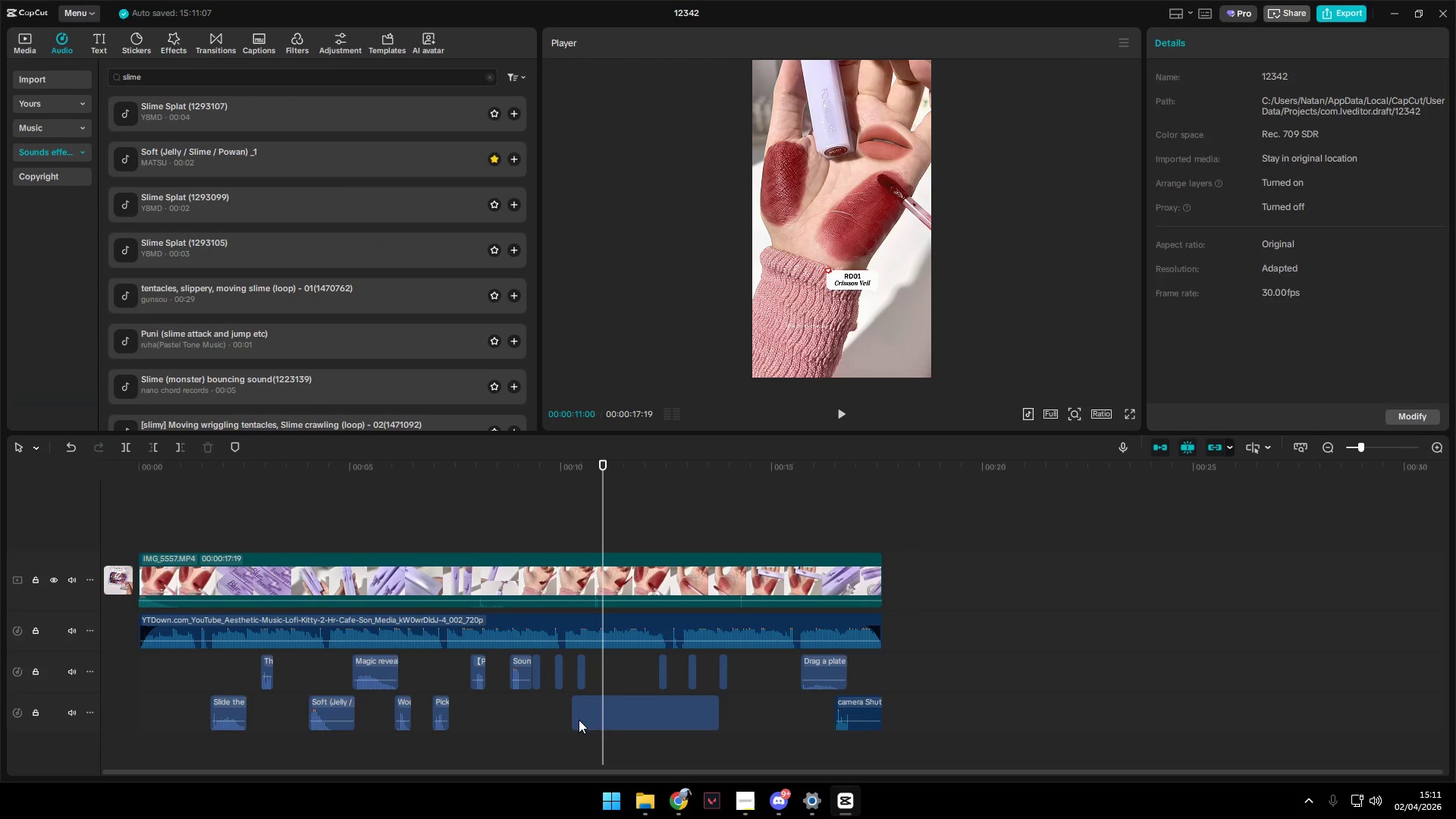 
hold_key(key=ControlLeft, duration=0.97)
 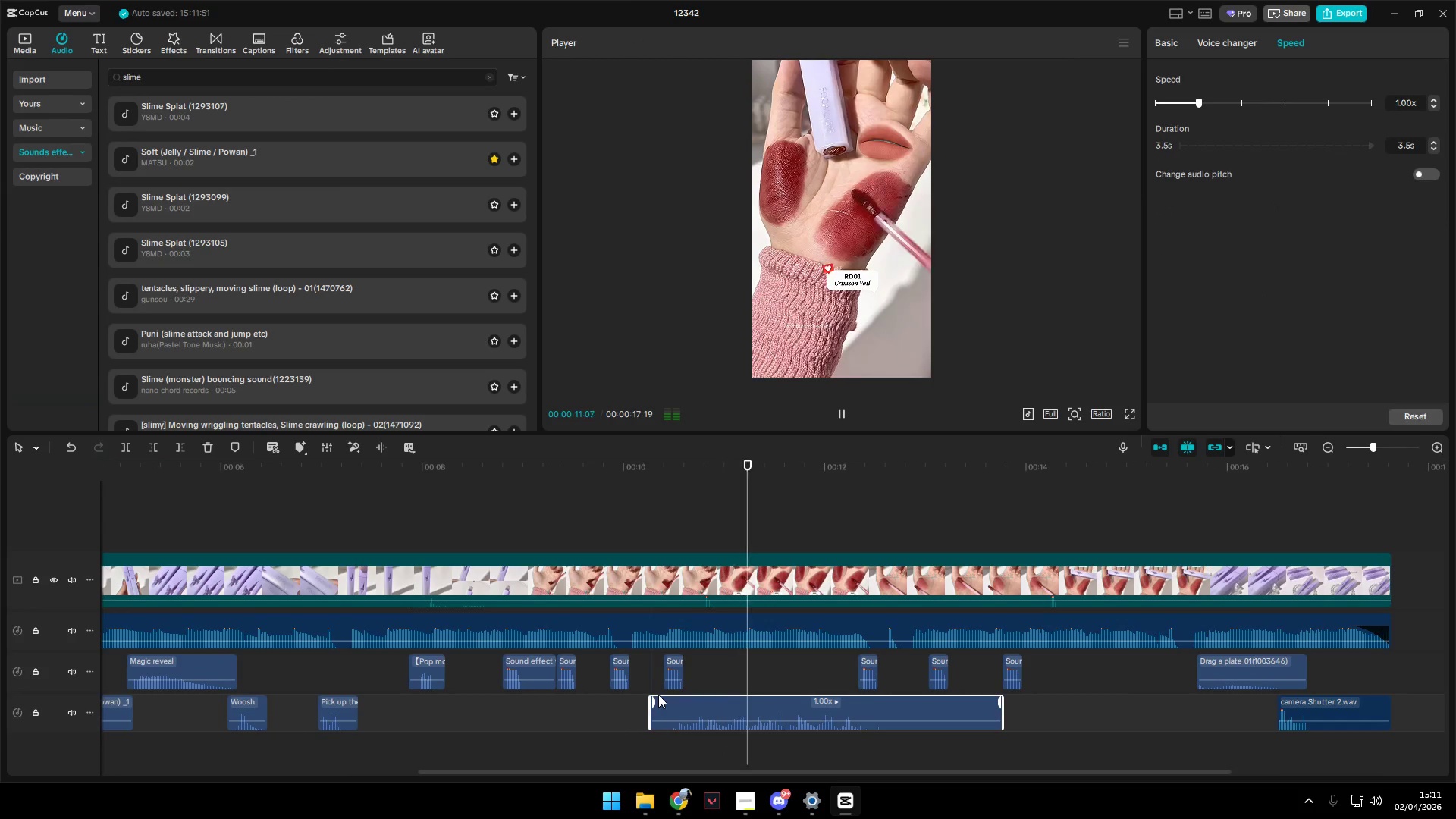 
key(Space)
 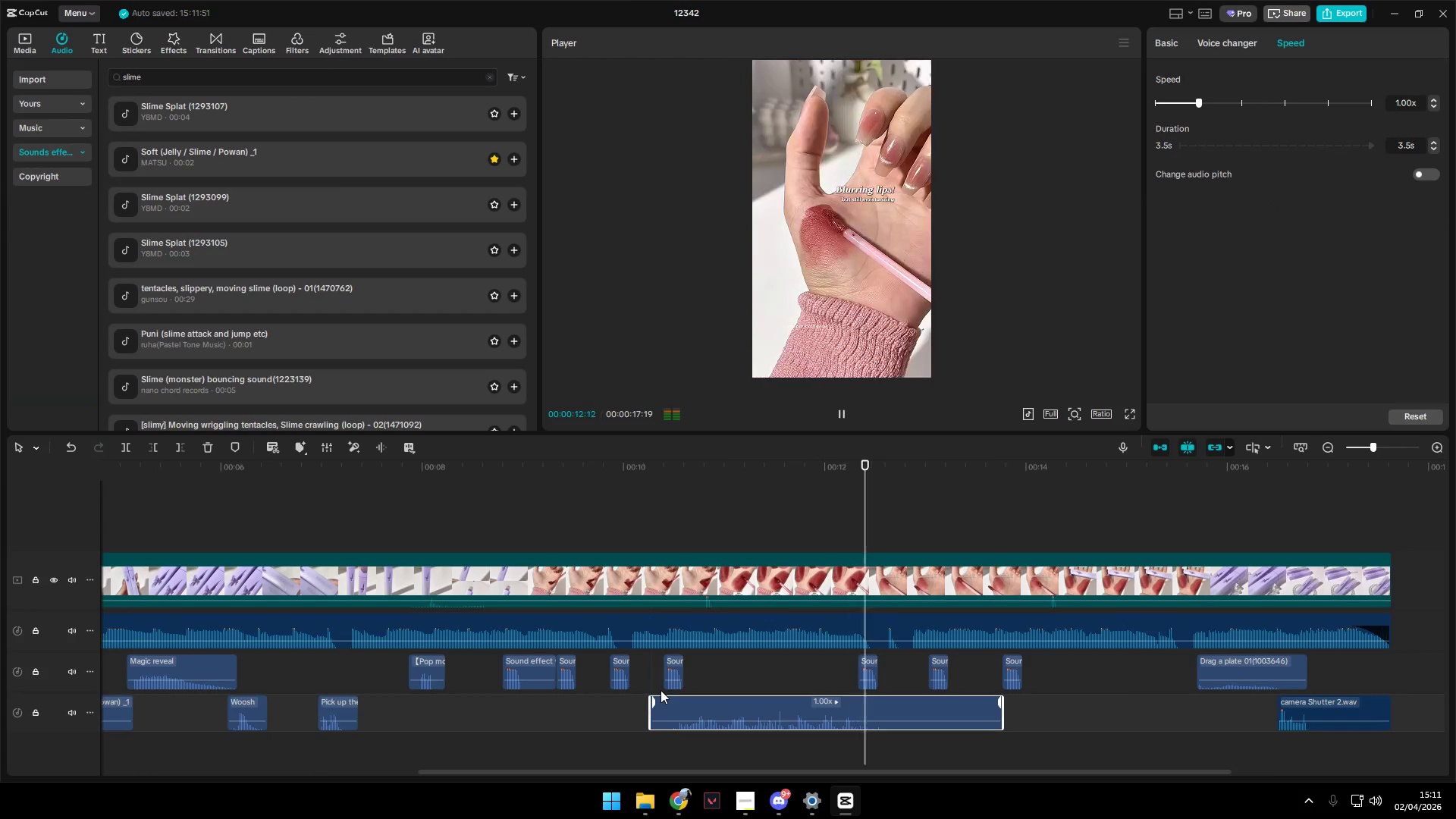 
scroll: coordinate [659, 701], scroll_direction: up, amount: 18.0
 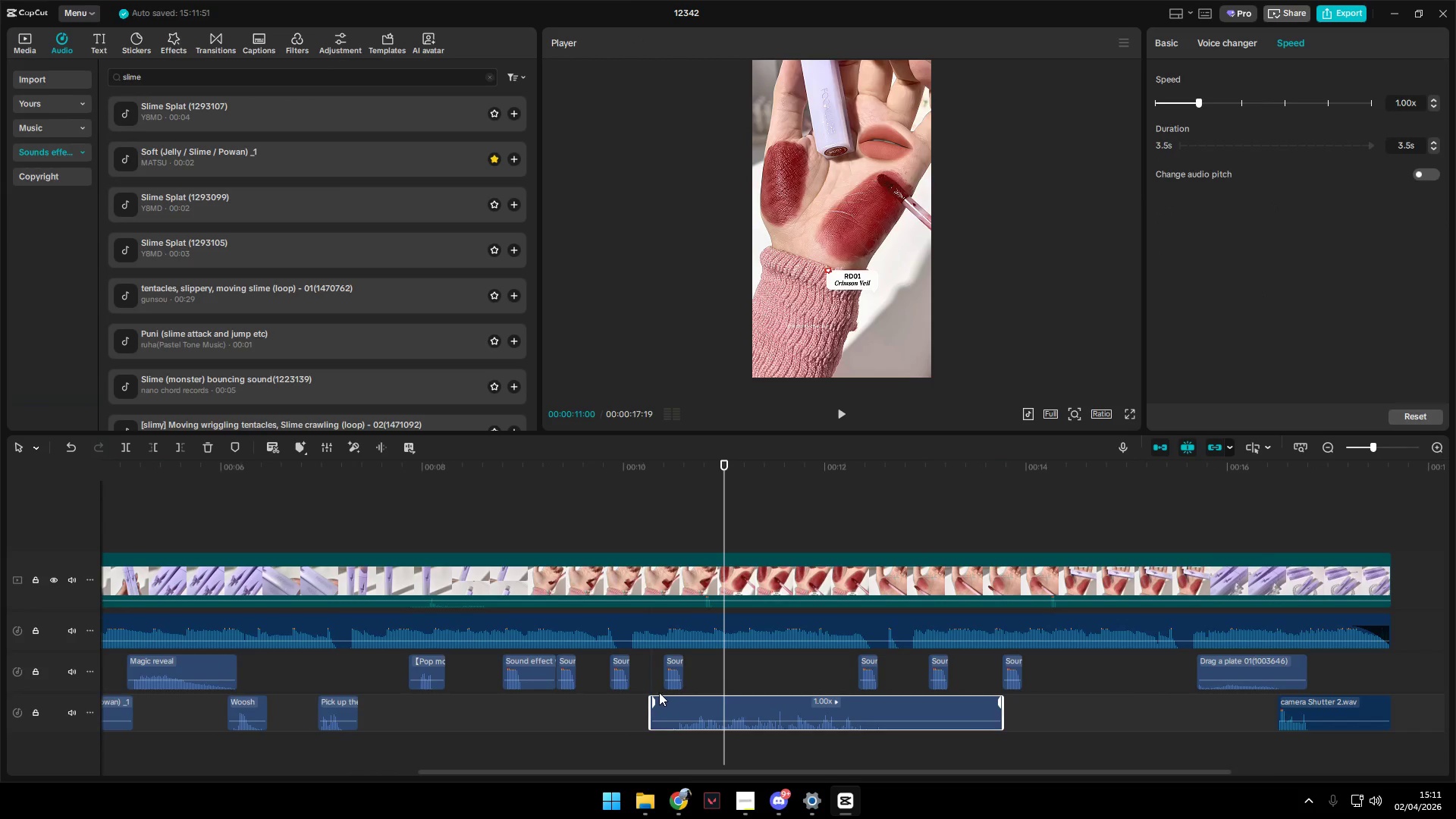 
key(Space)
 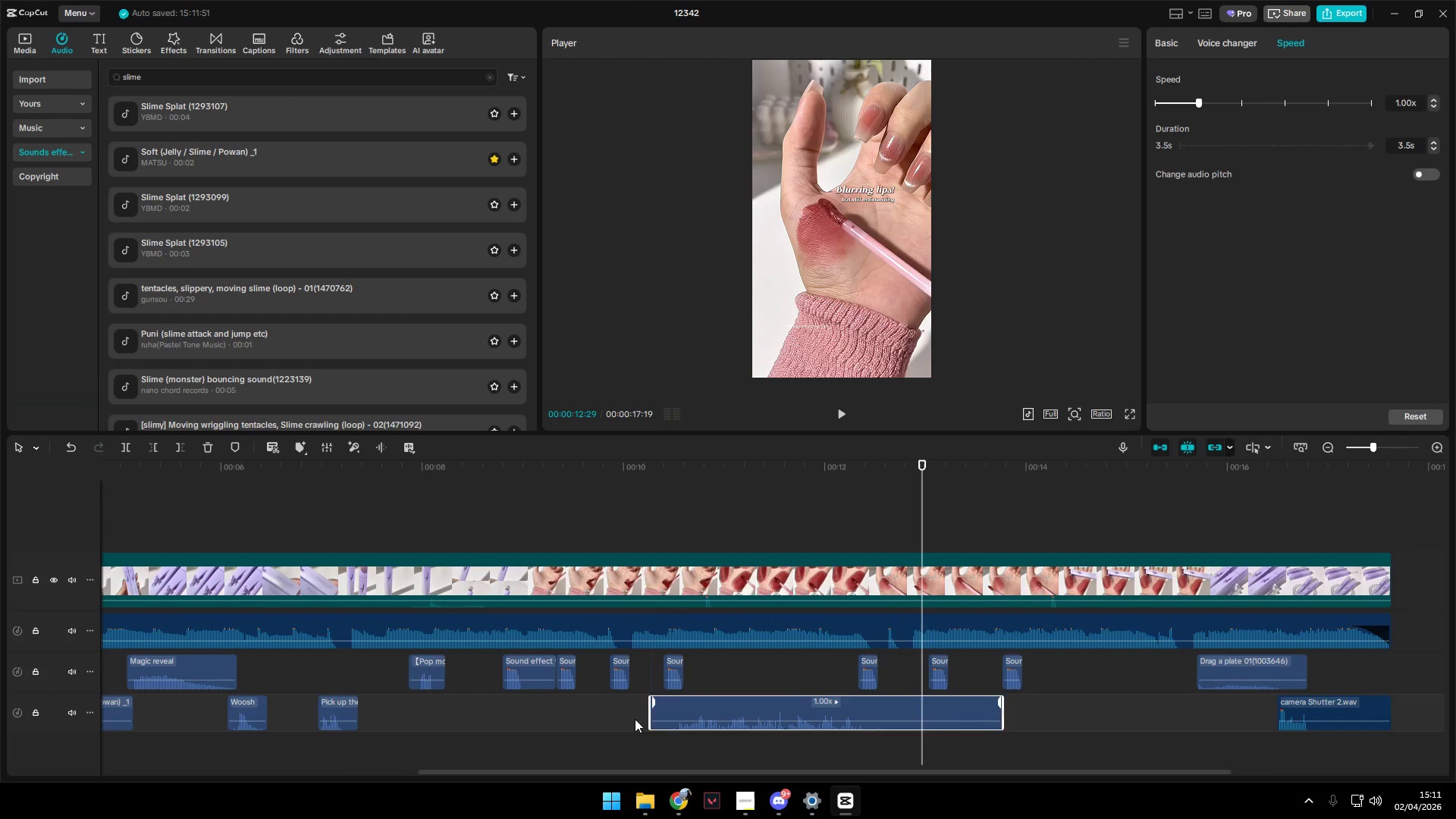 
key(Space)
 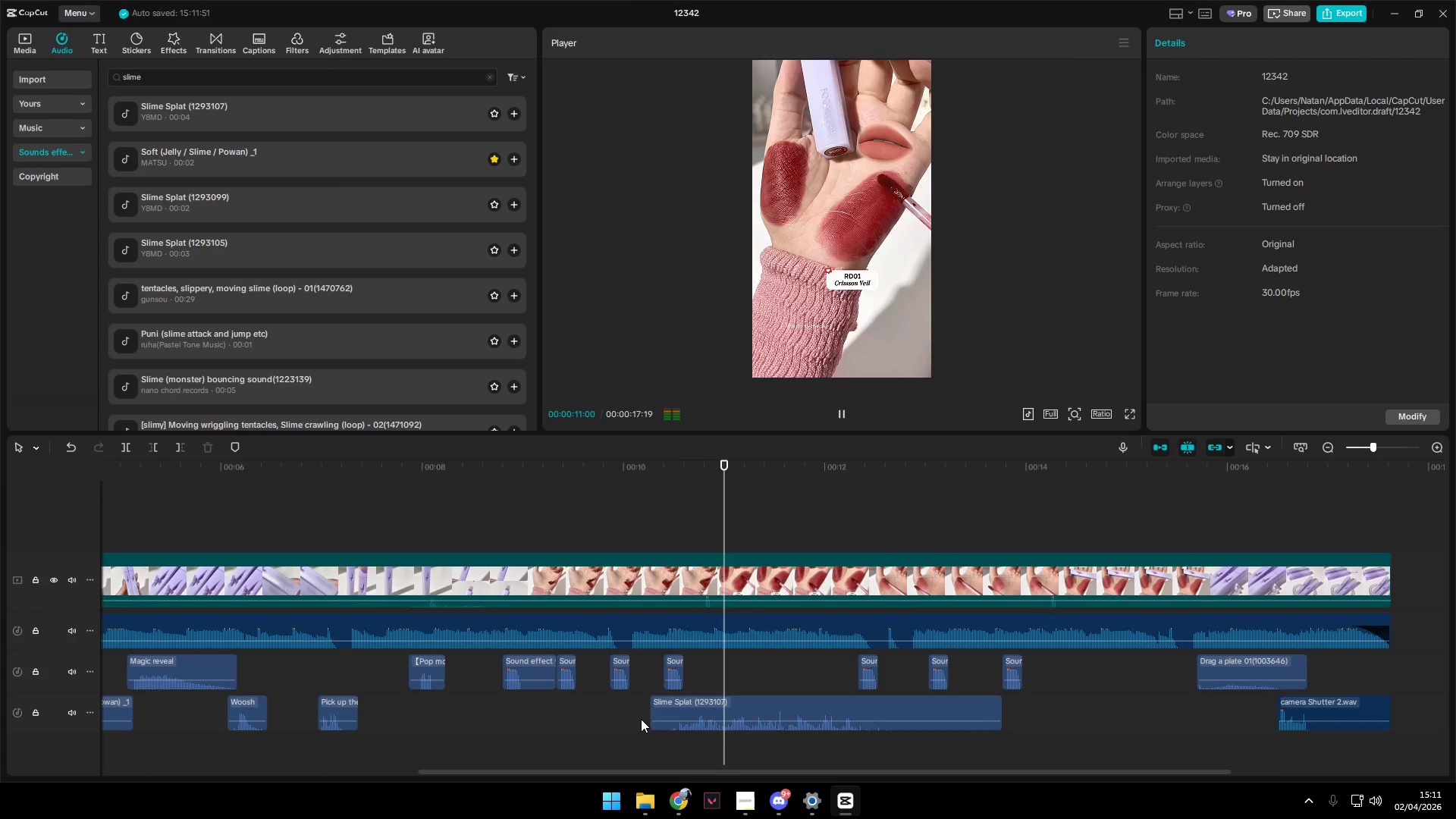 
key(Space)
 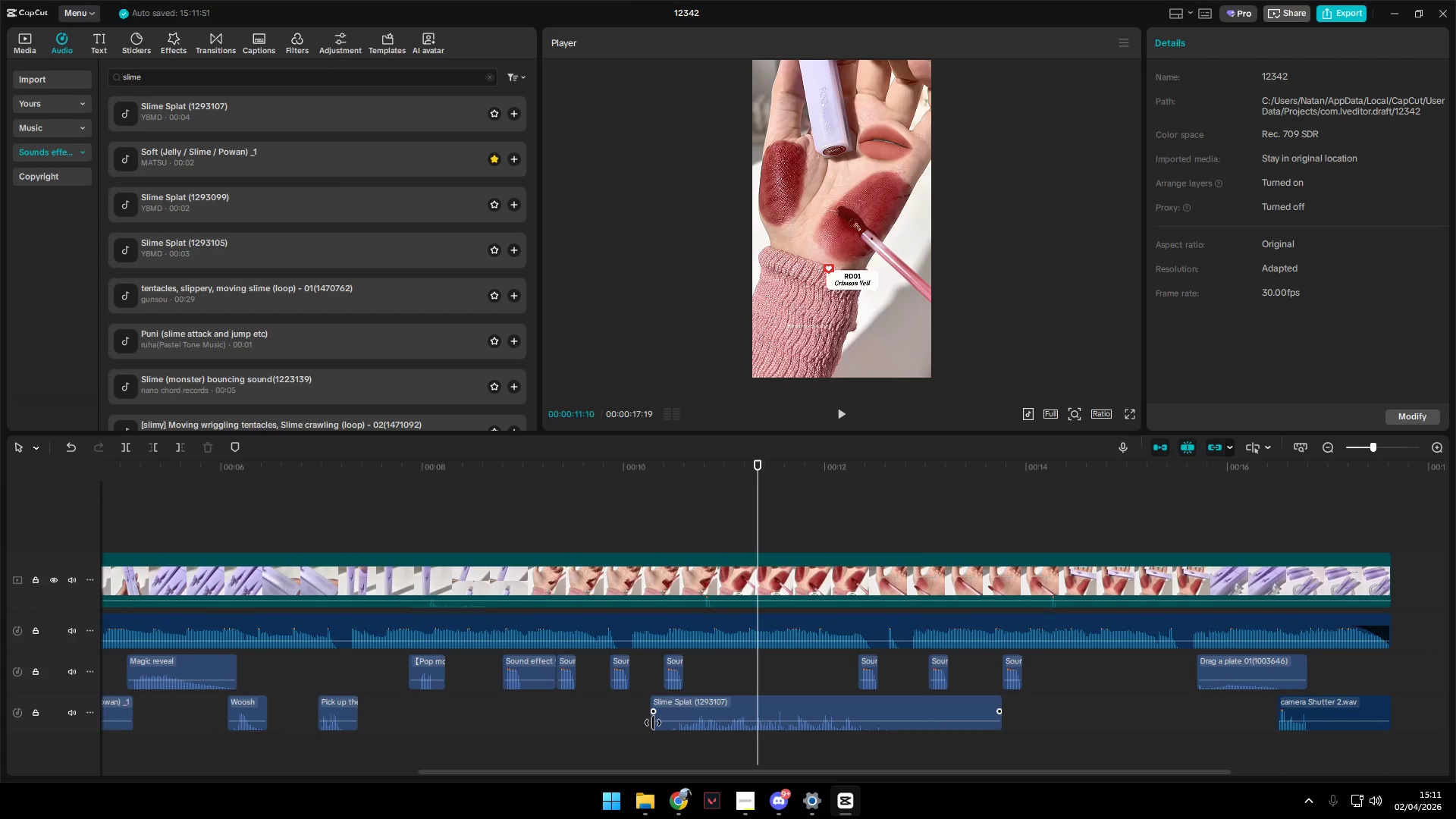 
left_click_drag(start_coordinate=[654, 723], to_coordinate=[661, 726])
 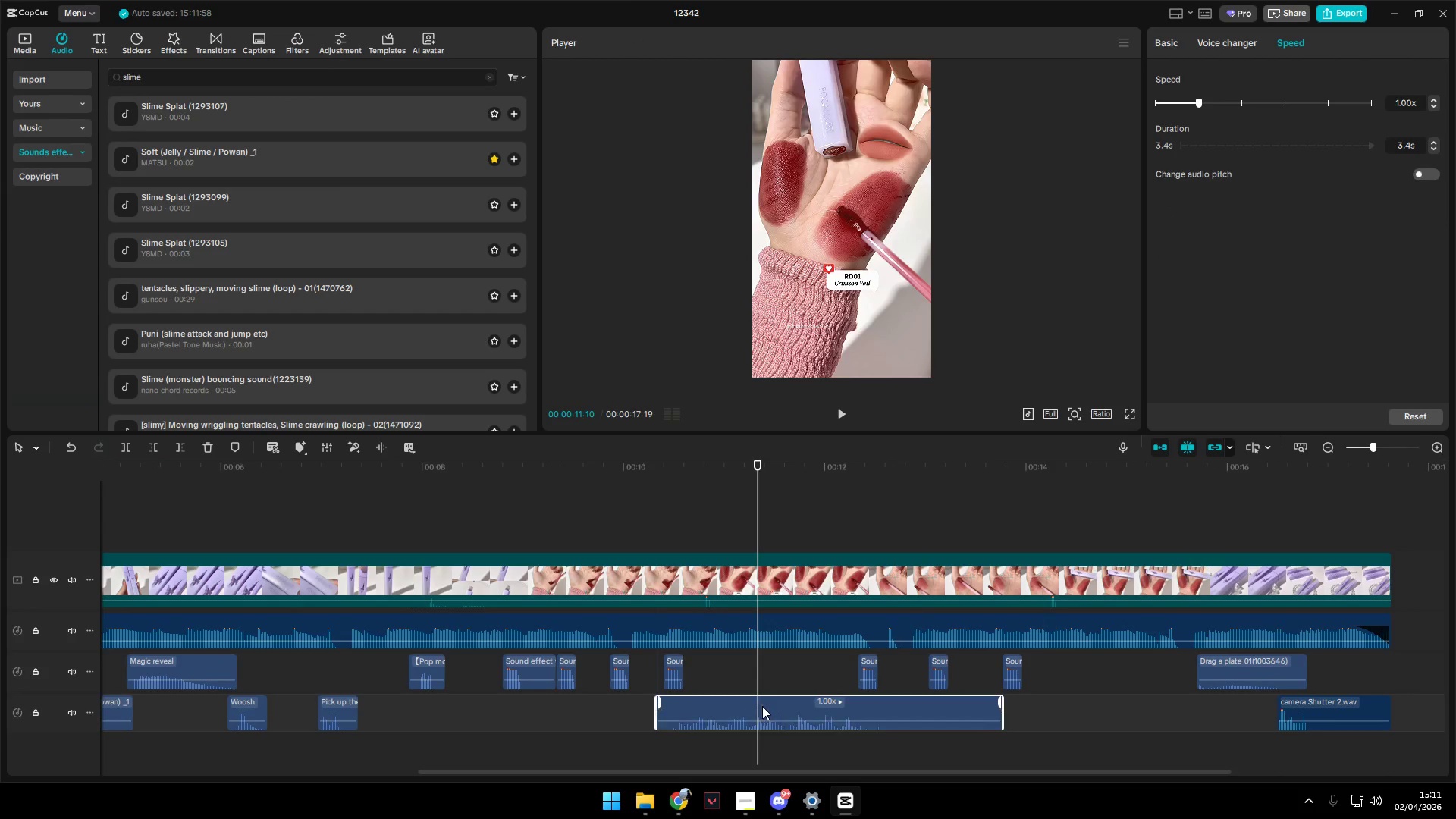 
left_click_drag(start_coordinate=[766, 704], to_coordinate=[785, 704])
 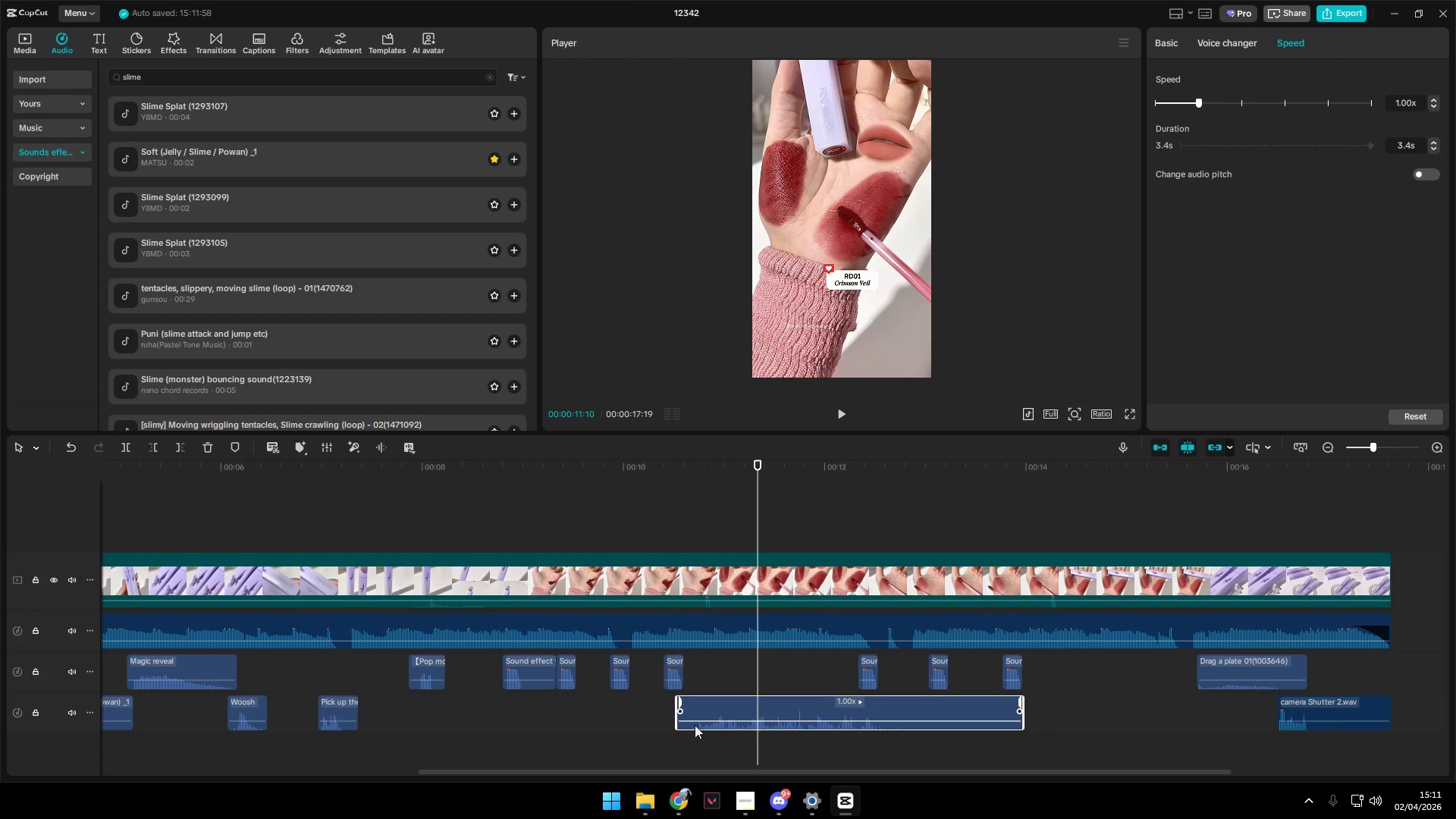 
left_click([665, 721])
 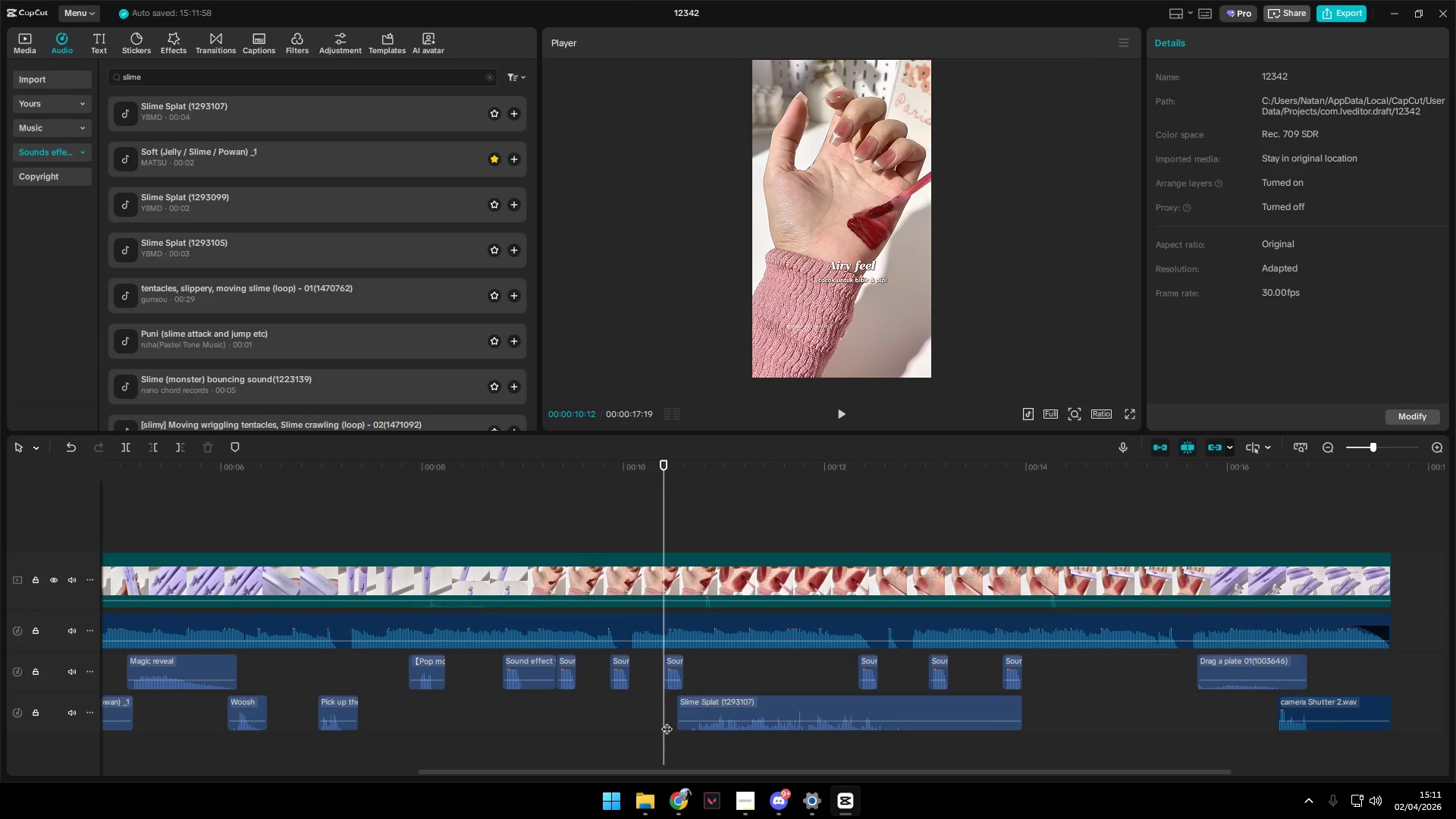 
key(Space)
 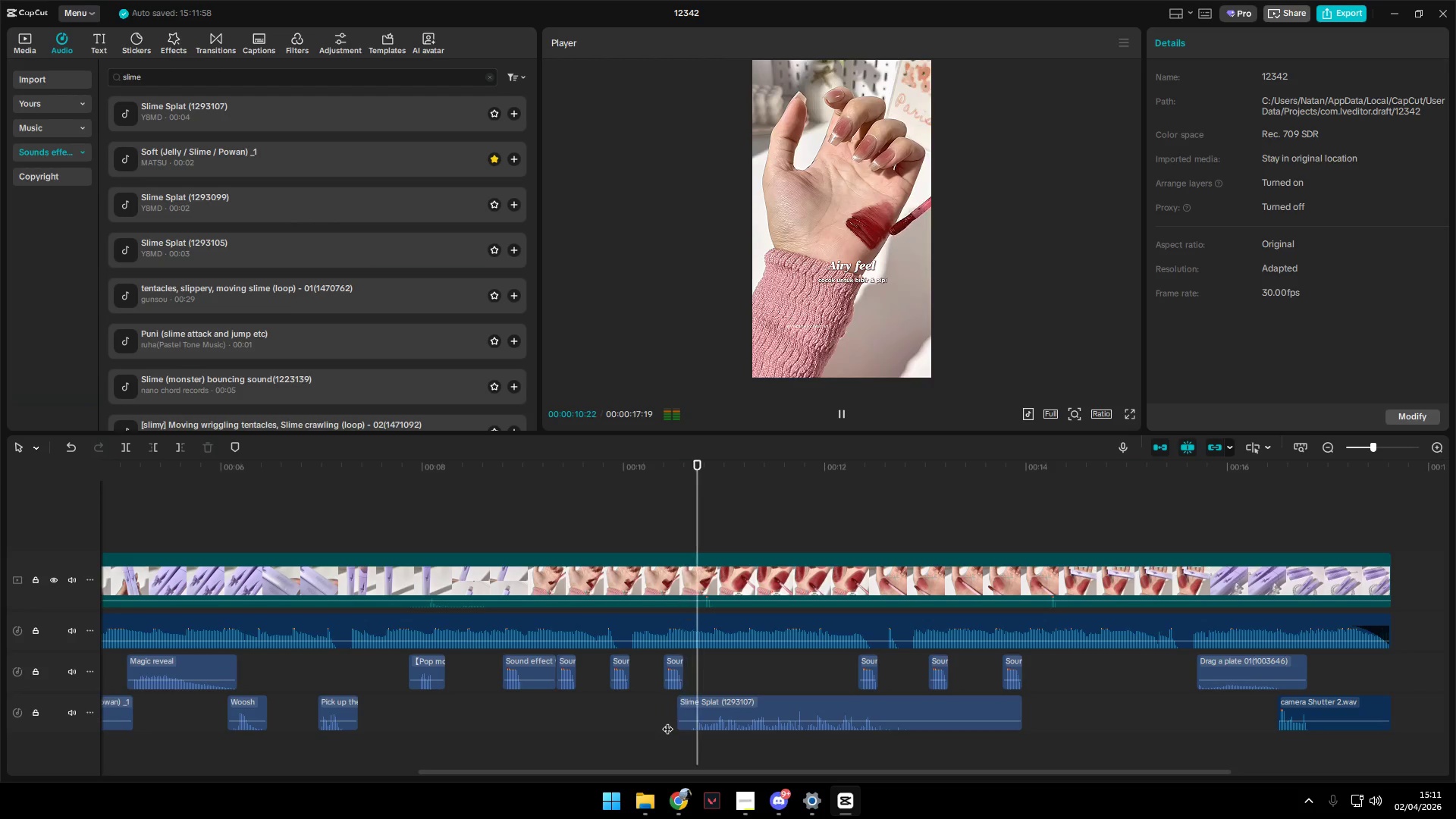 
key(Space)
 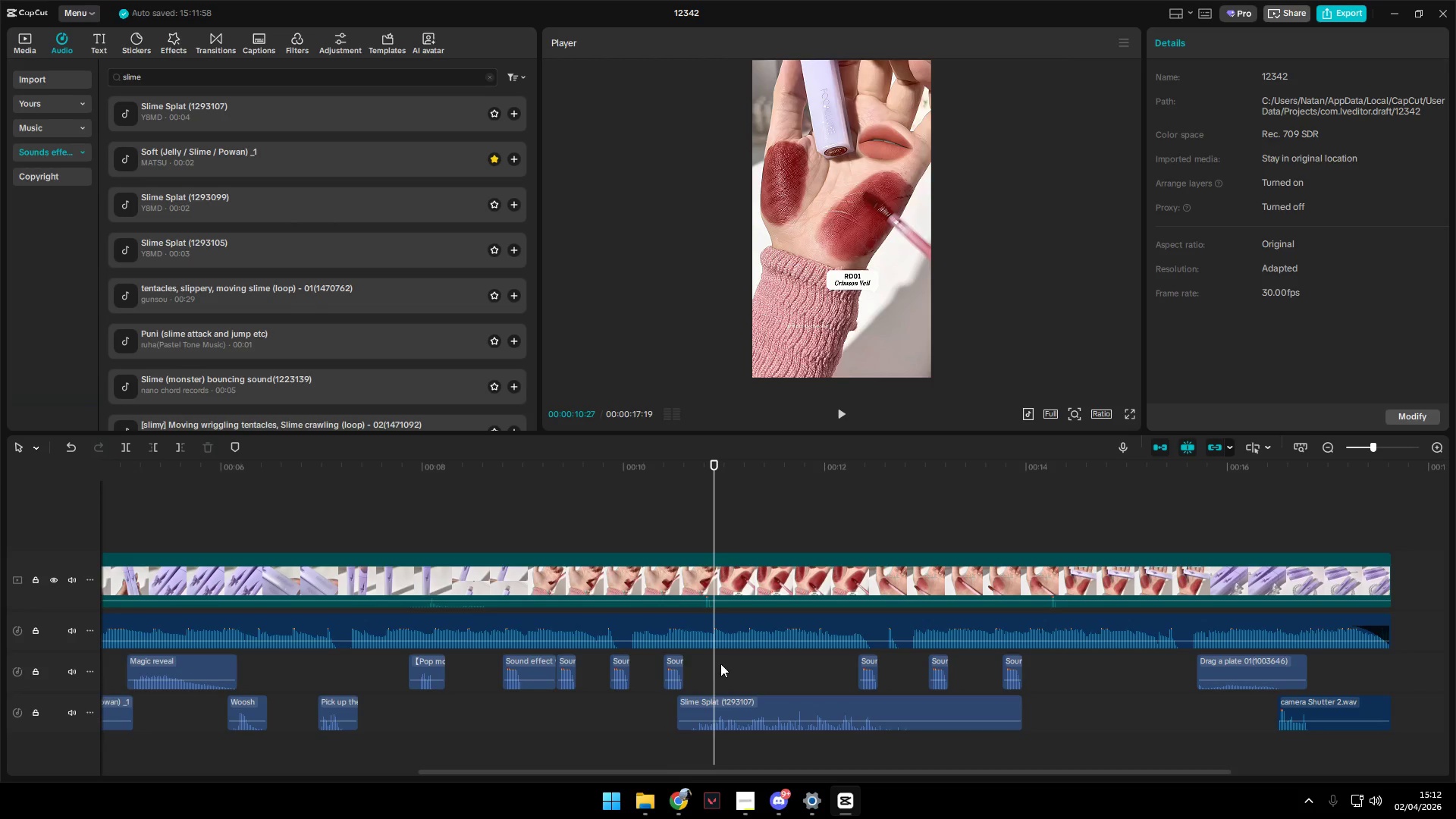 
left_click_drag(start_coordinate=[712, 660], to_coordinate=[712, 664])
 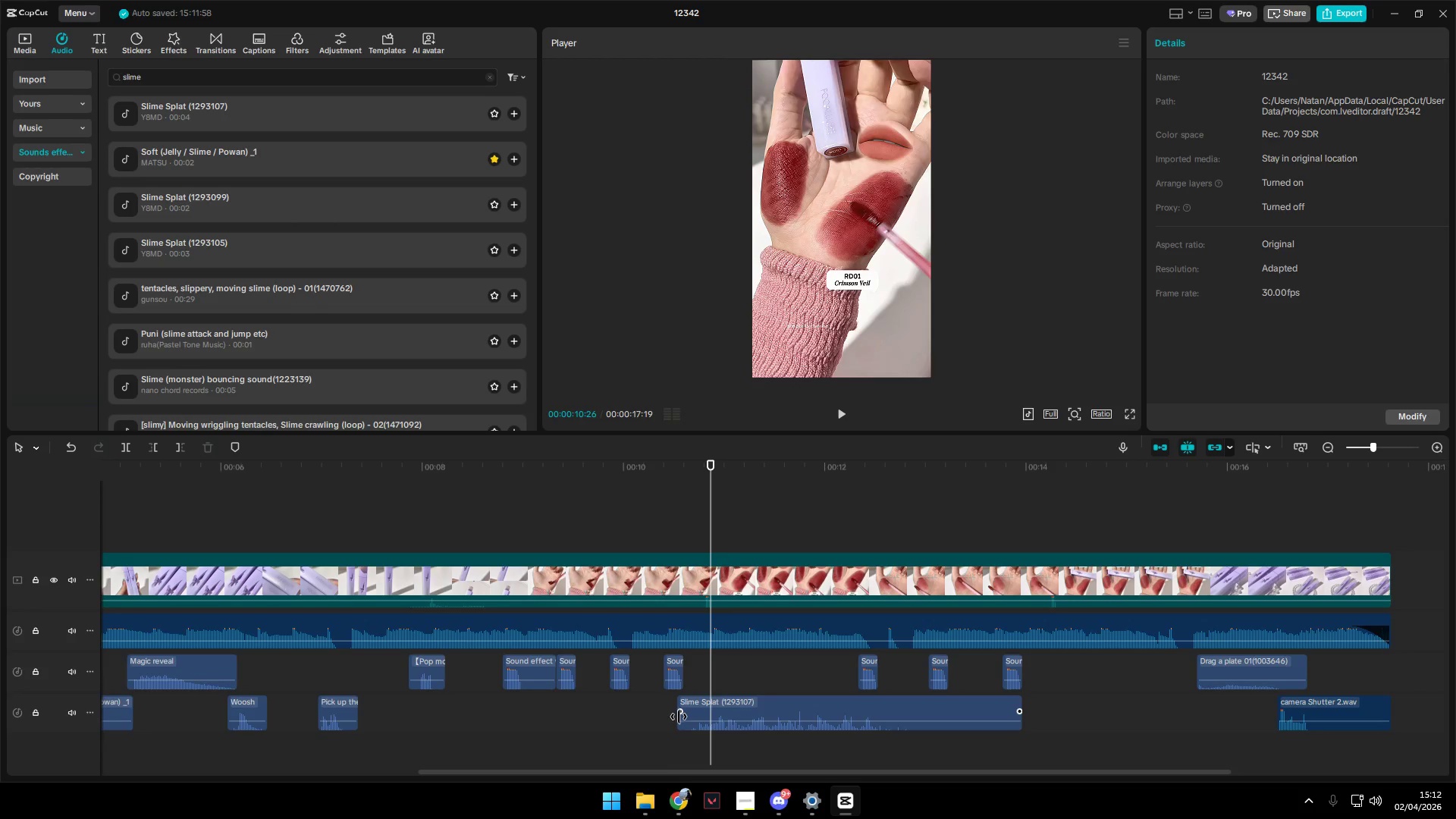 
left_click_drag(start_coordinate=[677, 719], to_coordinate=[692, 720])
 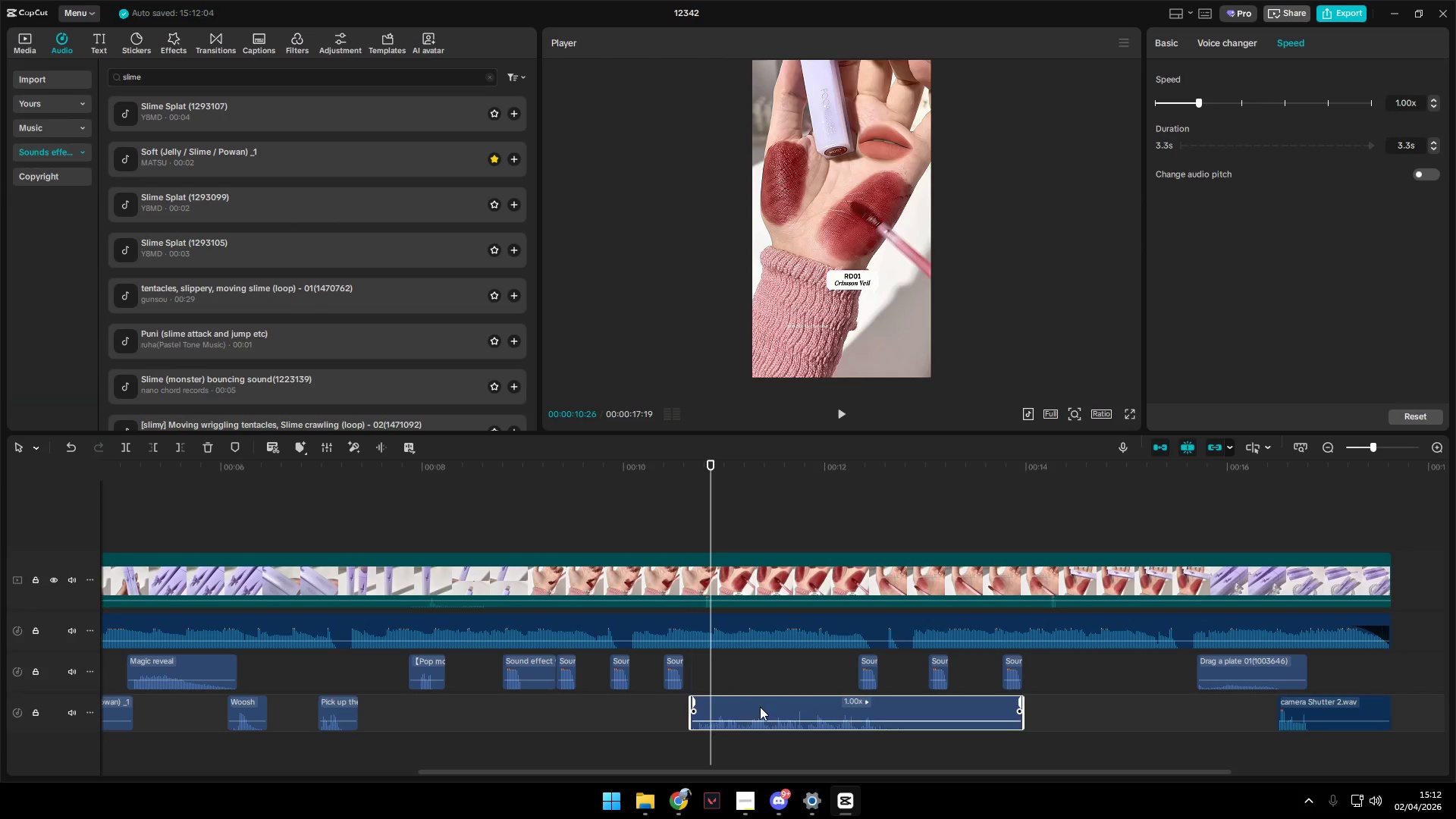 
left_click_drag(start_coordinate=[760, 706], to_coordinate=[774, 705])
 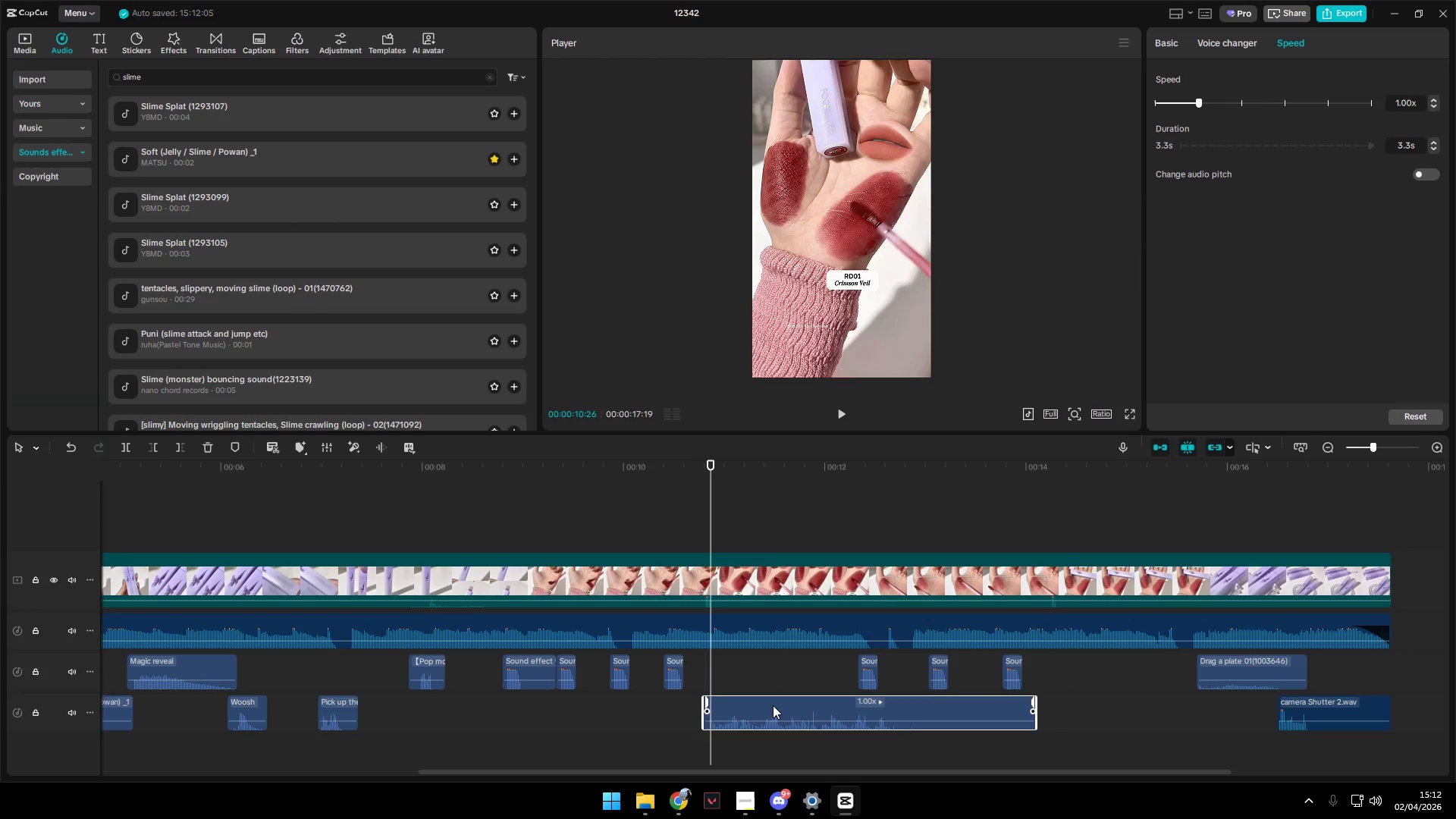 
key(Space)
 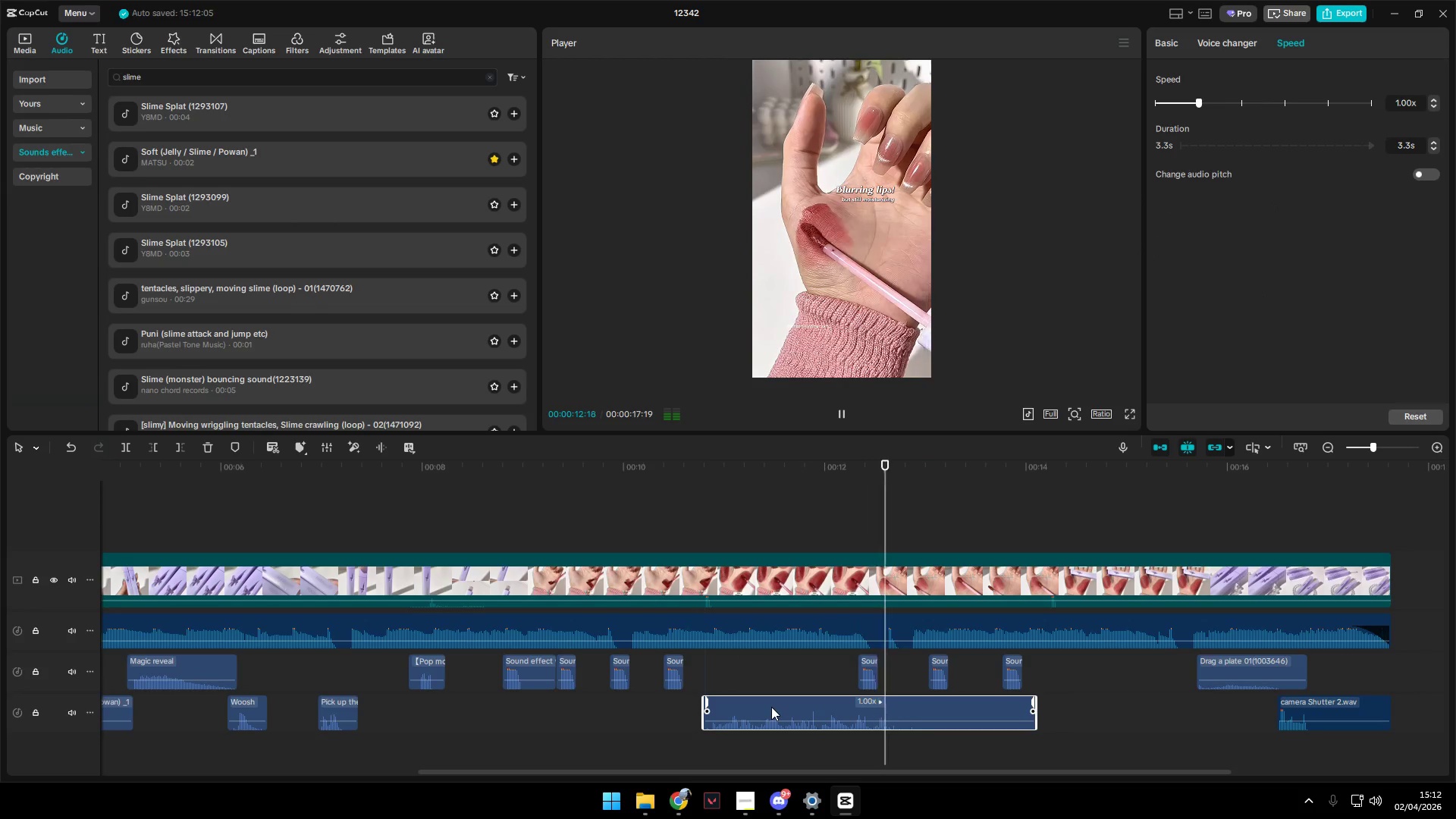 
key(Space)
 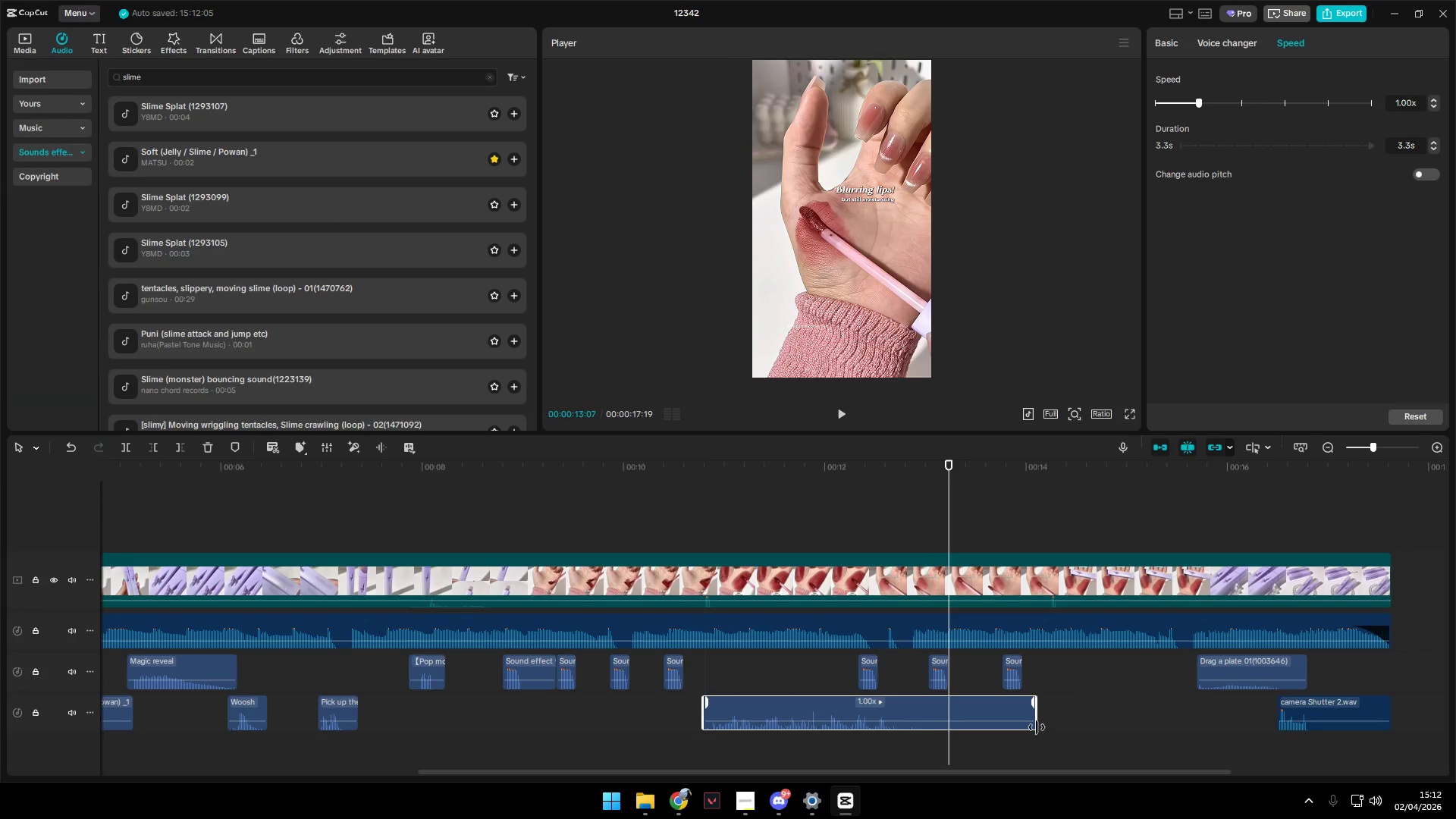 
left_click_drag(start_coordinate=[1037, 727], to_coordinate=[856, 722])
 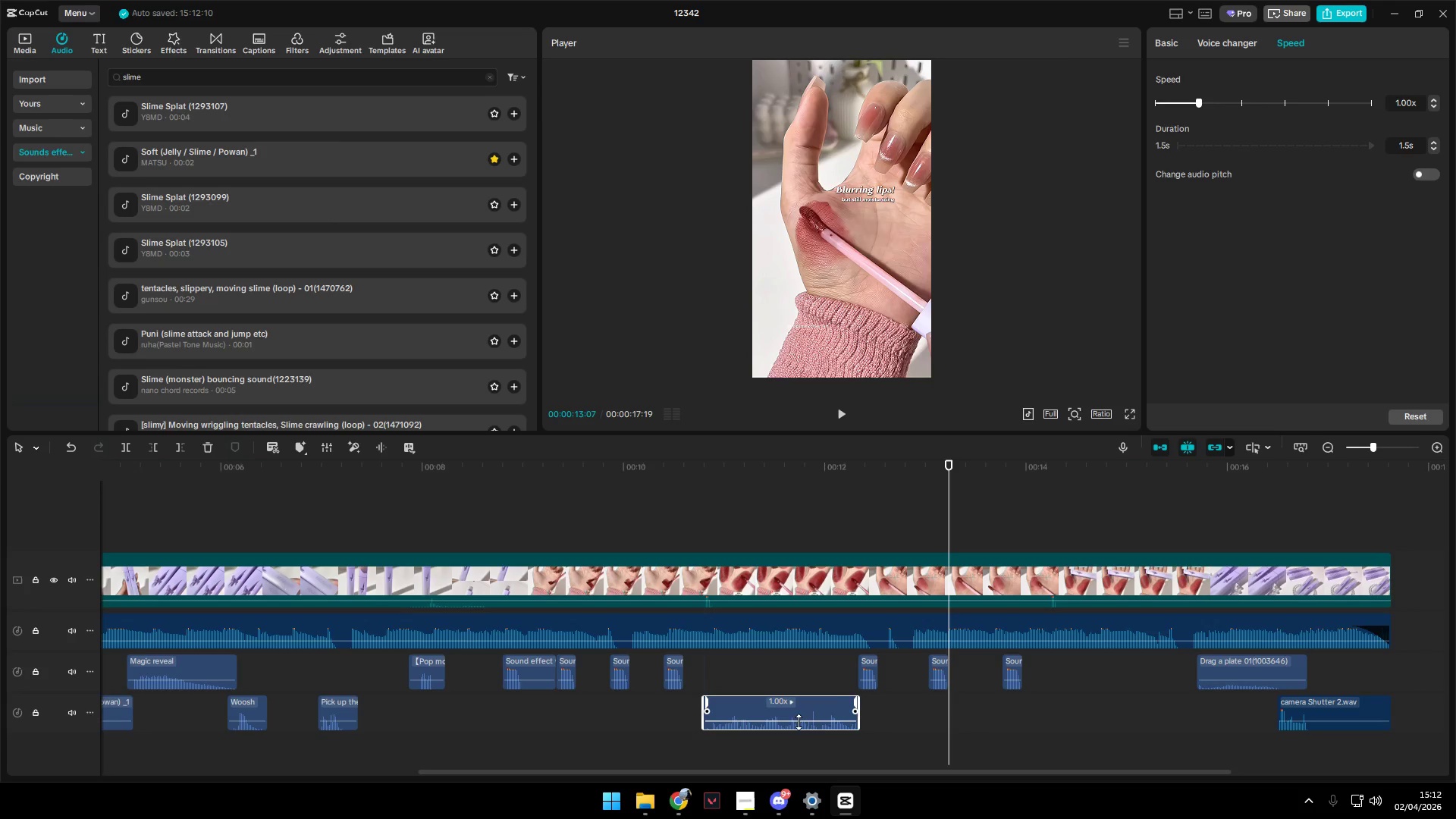 
left_click_drag(start_coordinate=[799, 720], to_coordinate=[799, 726])
 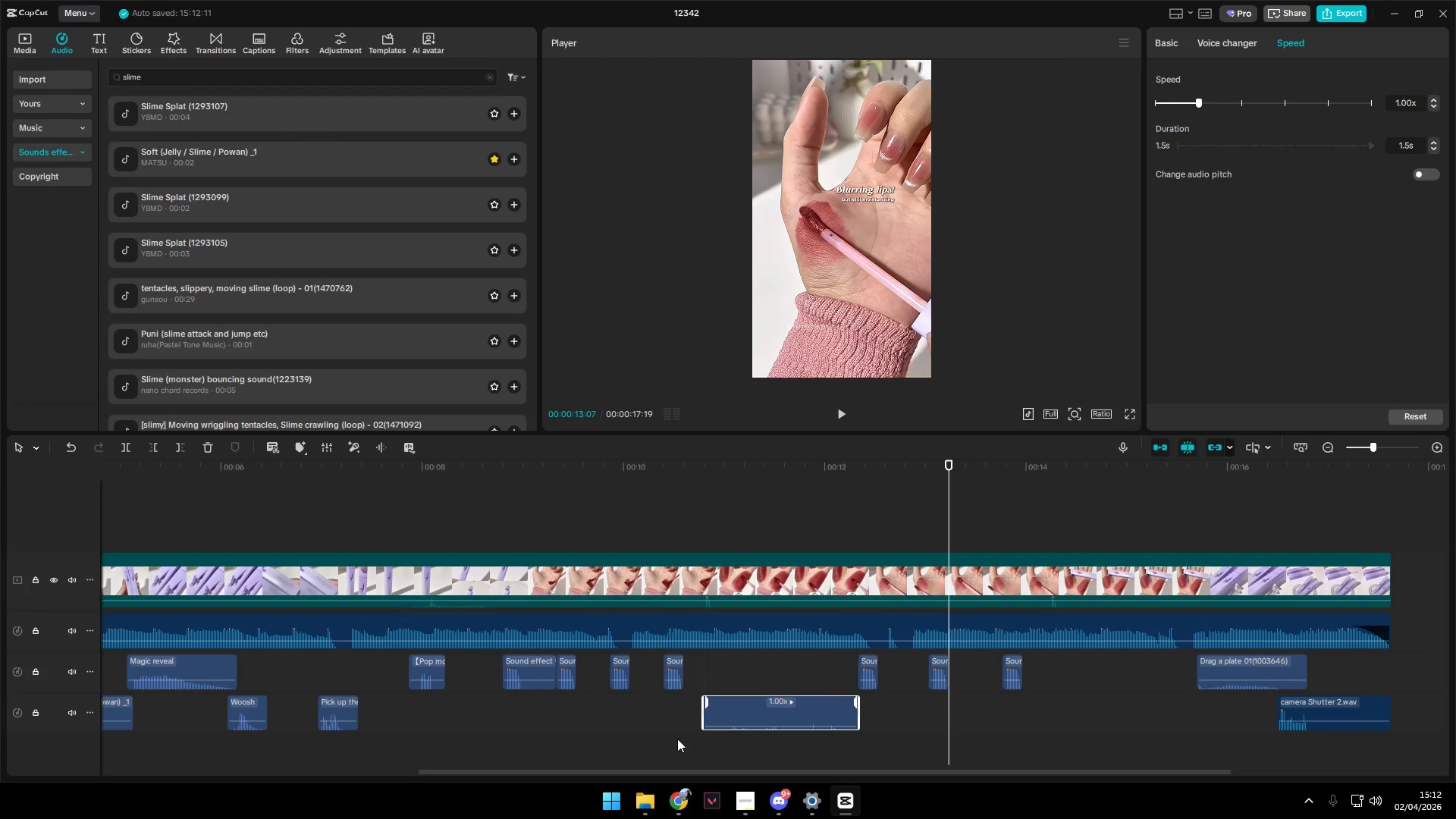 
left_click([682, 739])
 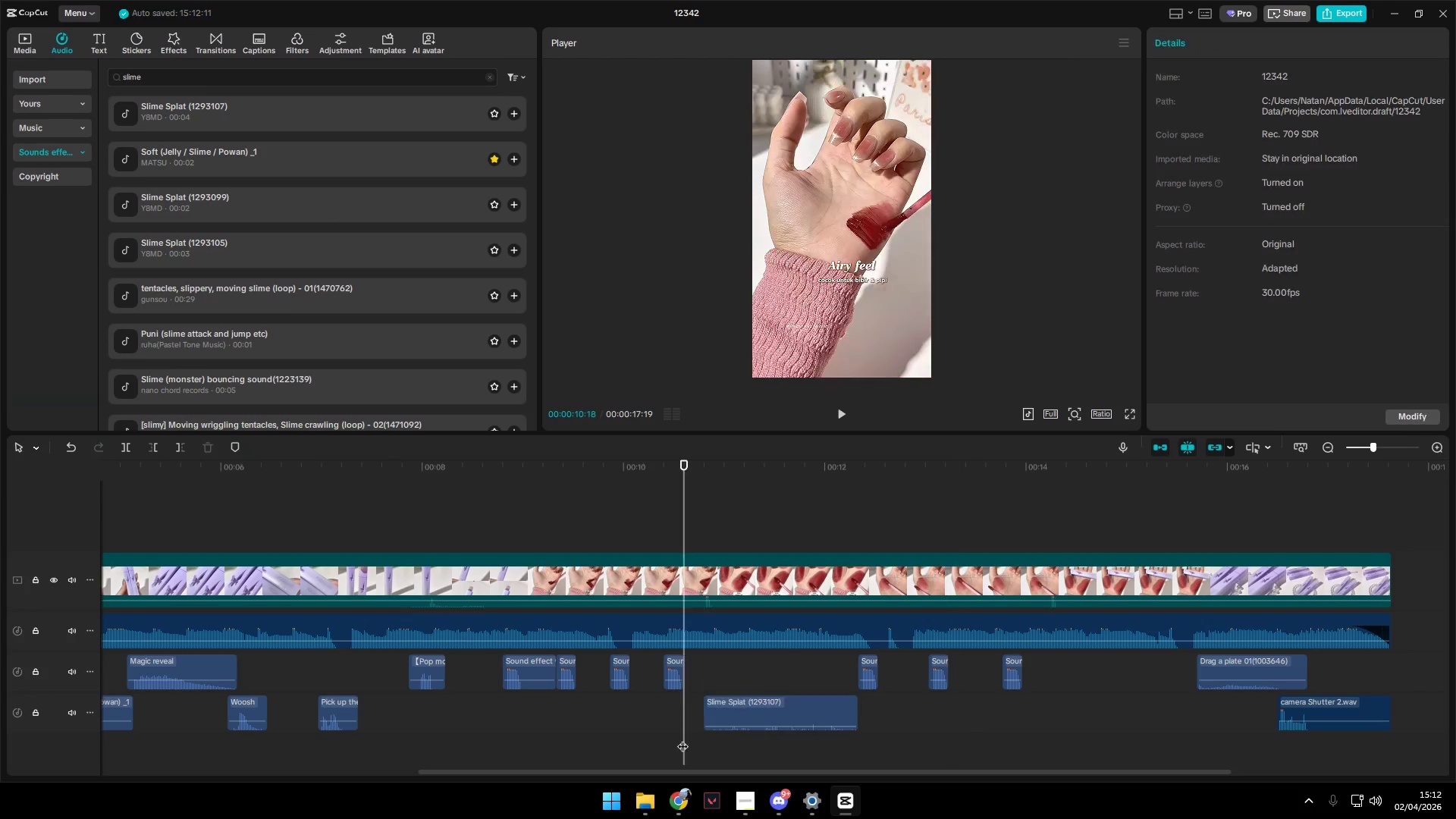 
key(Space)
 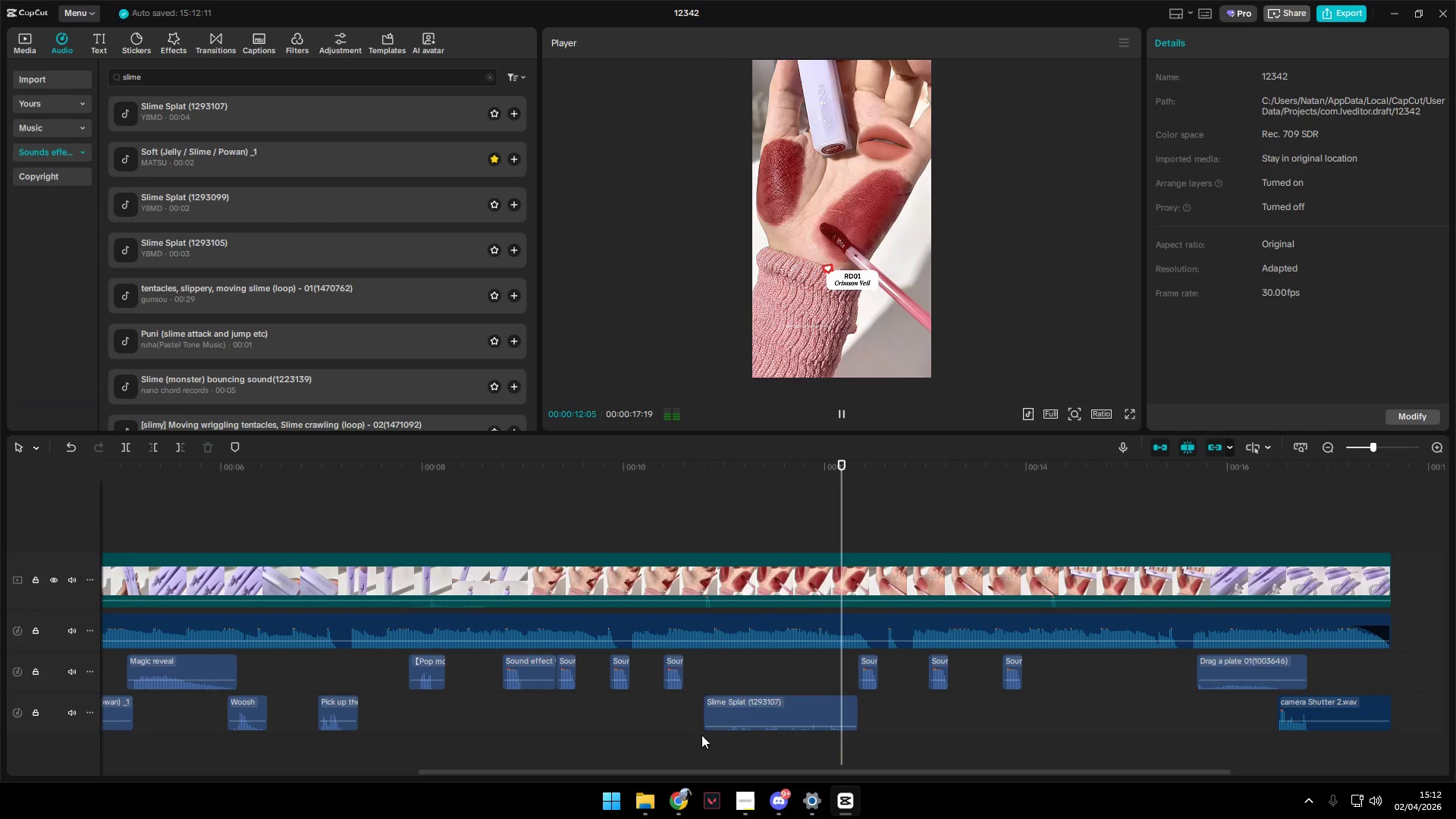 
key(Space)
 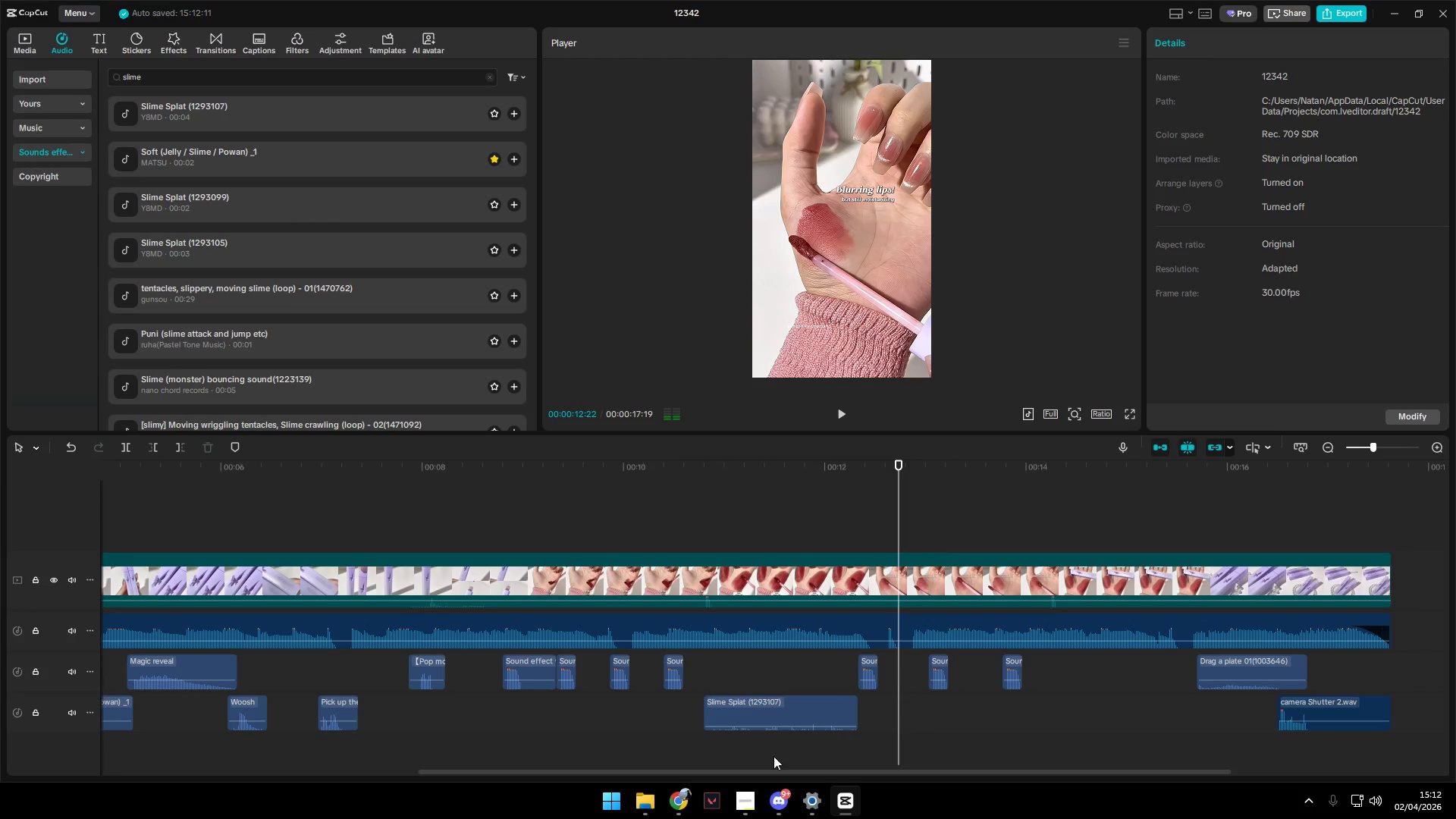 
left_click_drag(start_coordinate=[775, 756], to_coordinate=[763, 702])
 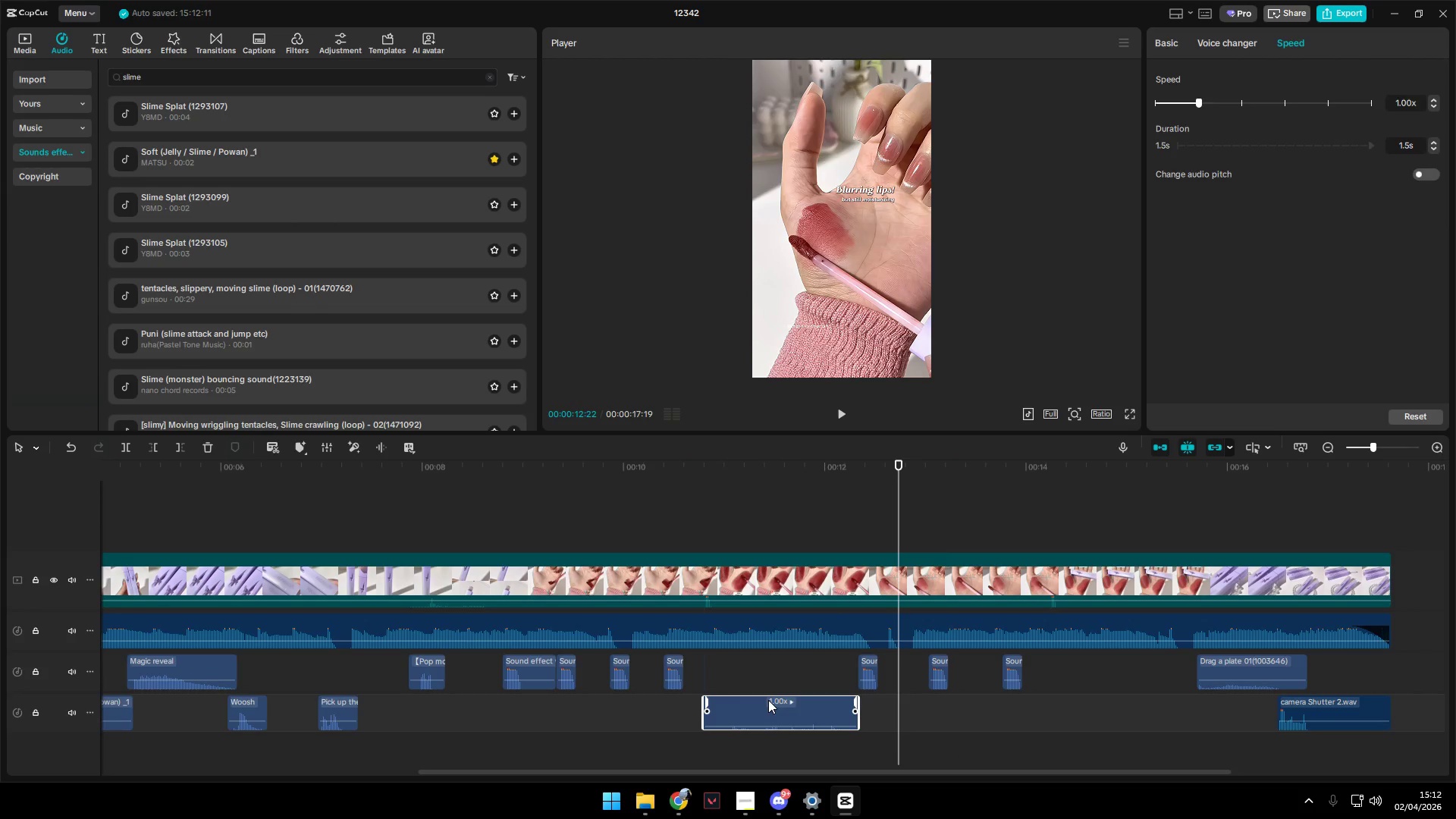 
key(Backspace)
 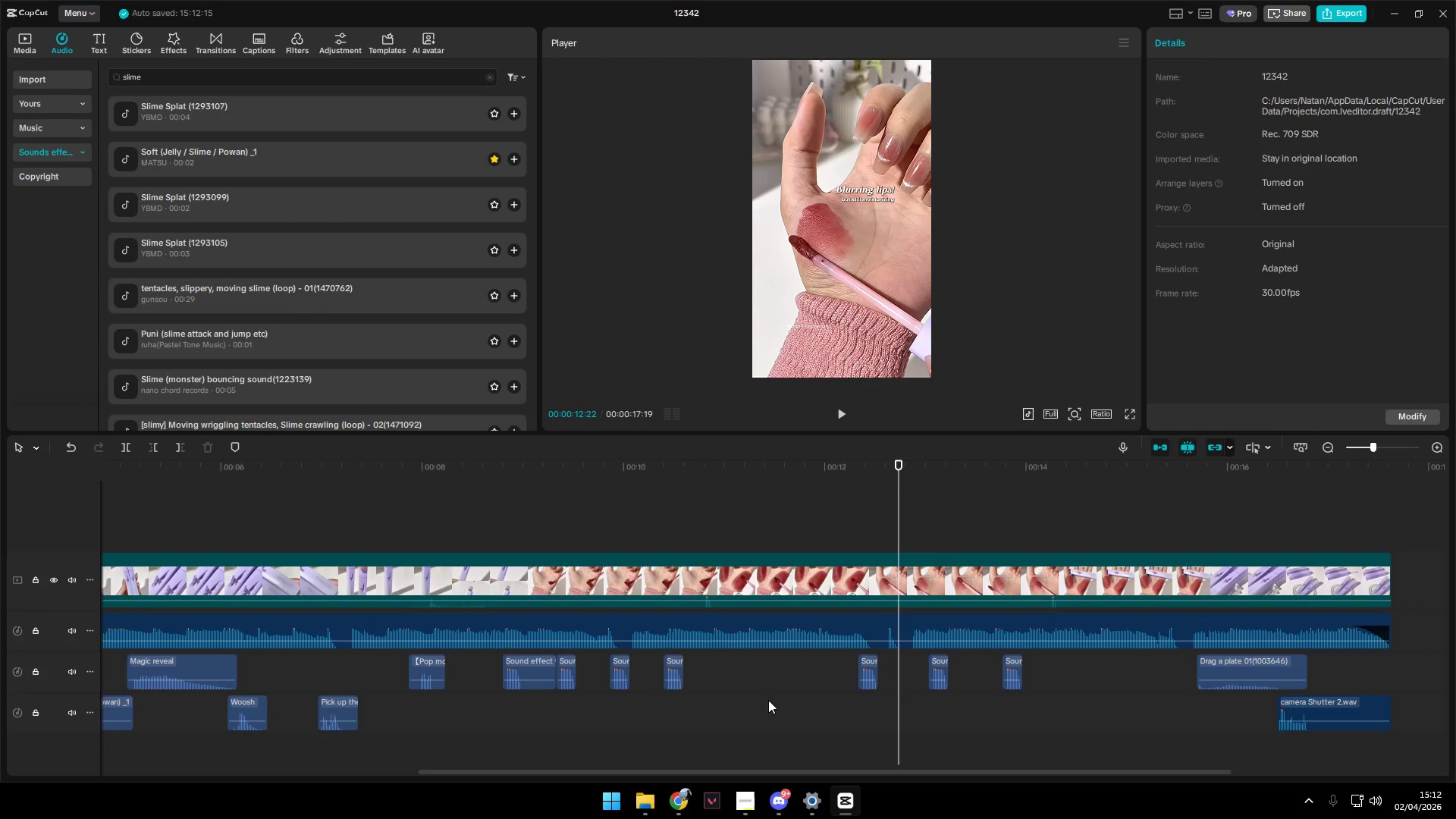 
hold_key(key=ControlLeft, duration=1.38)
scroll: coordinate [783, 715], scroll_direction: down, amount: 9.0
 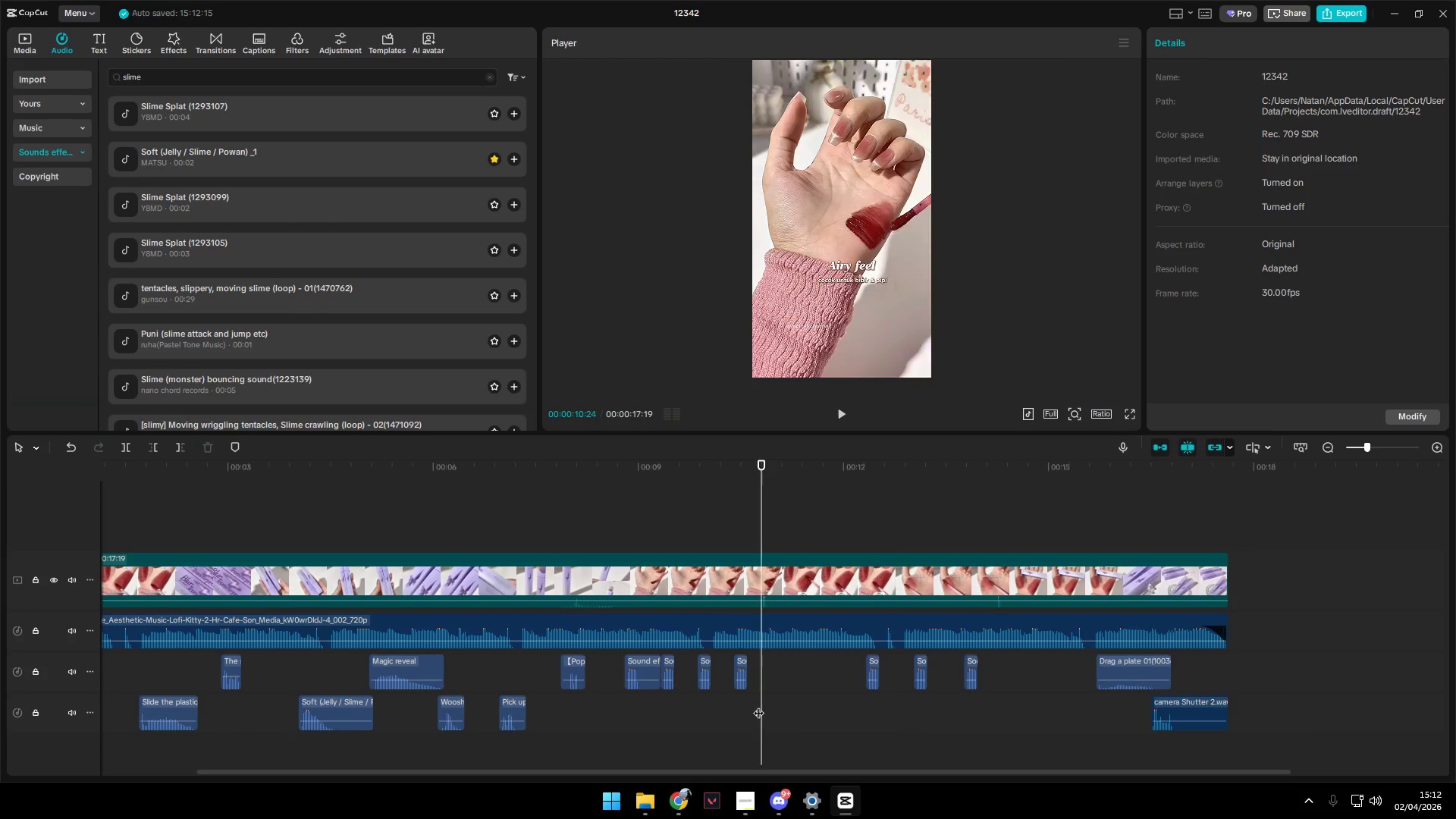 
left_click_drag(start_coordinate=[758, 706], to_coordinate=[743, 708])
 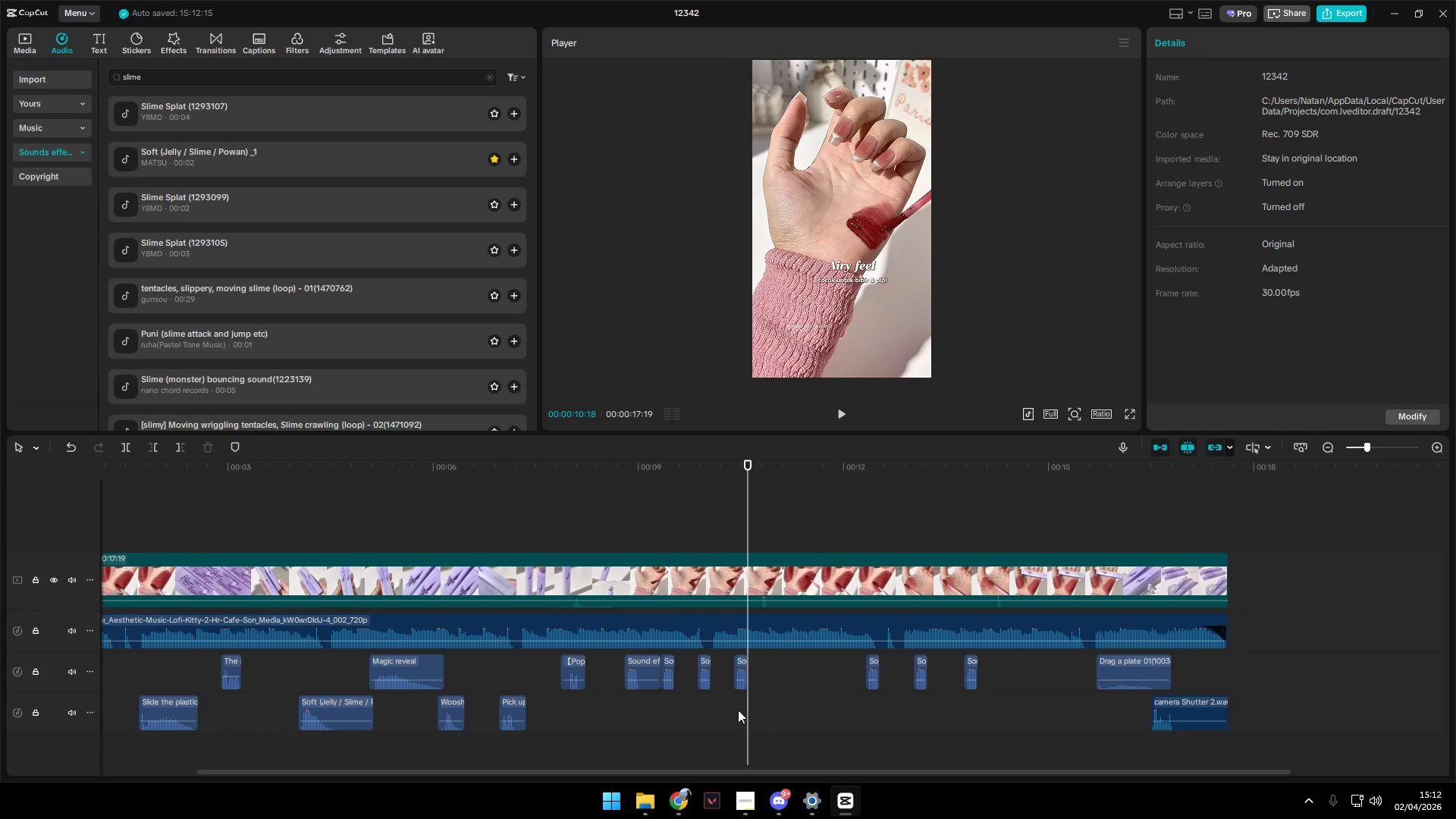 
key(Space)
 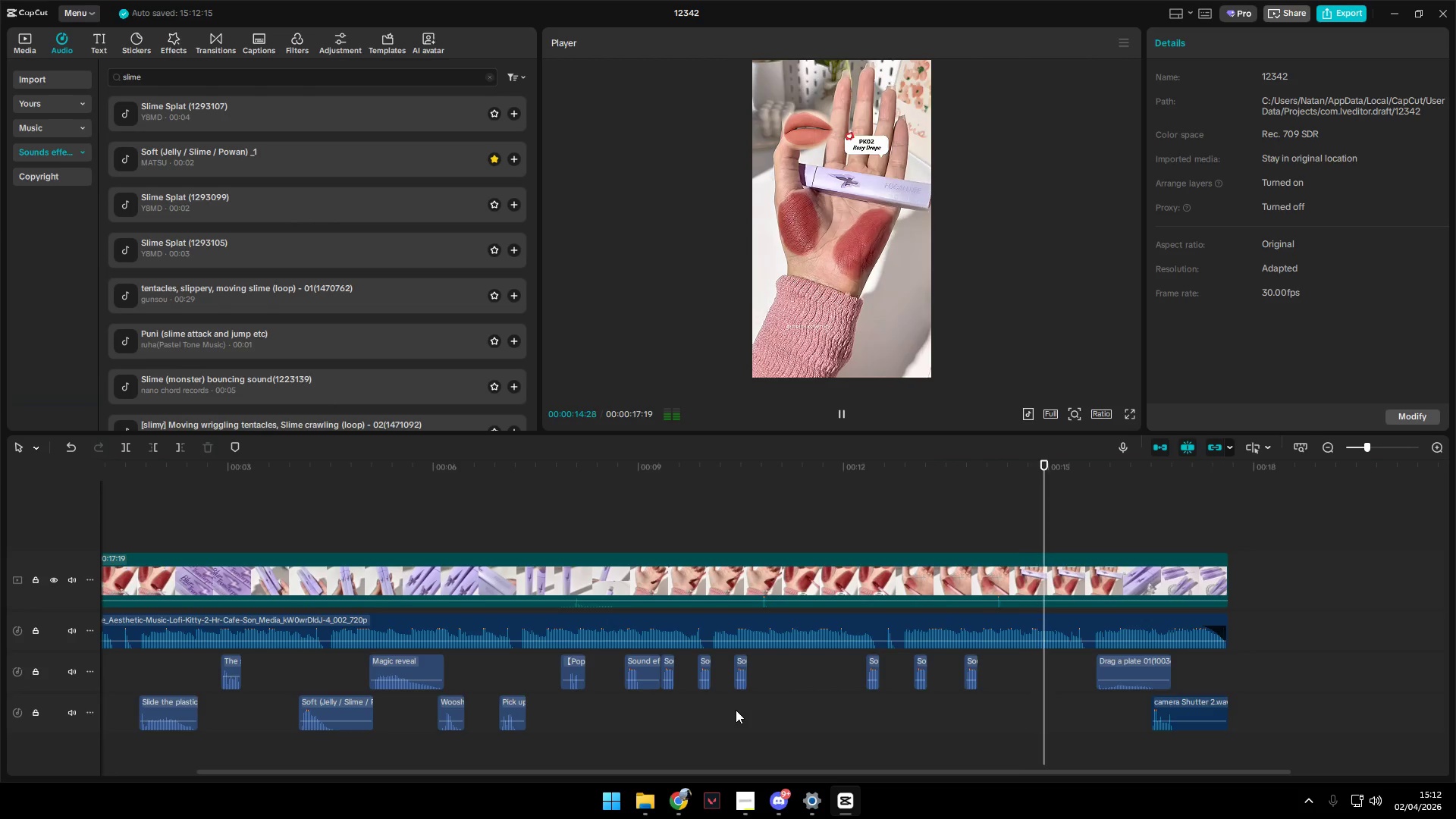 
wait(9.42)
 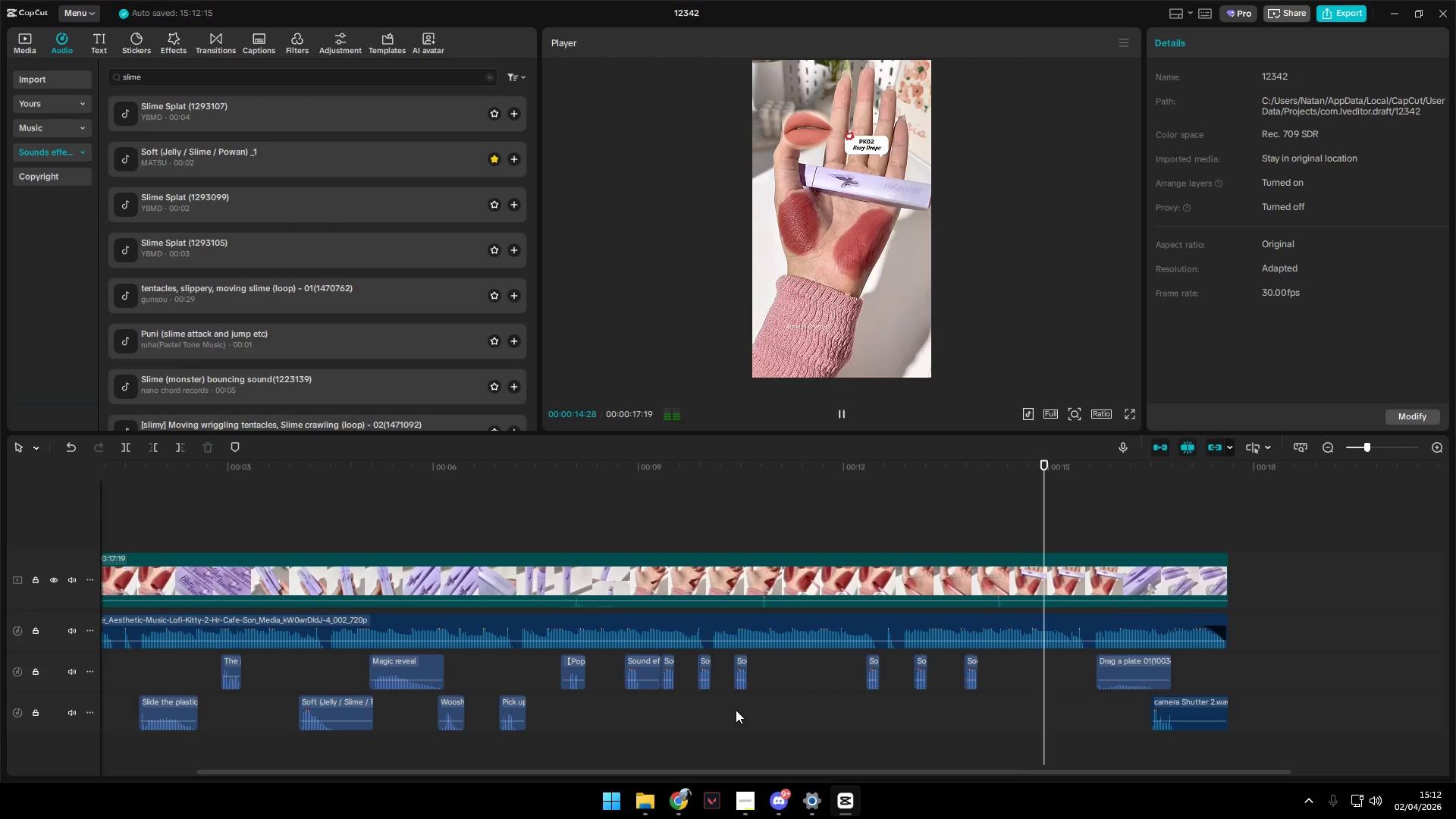 
left_click([245, 204])
 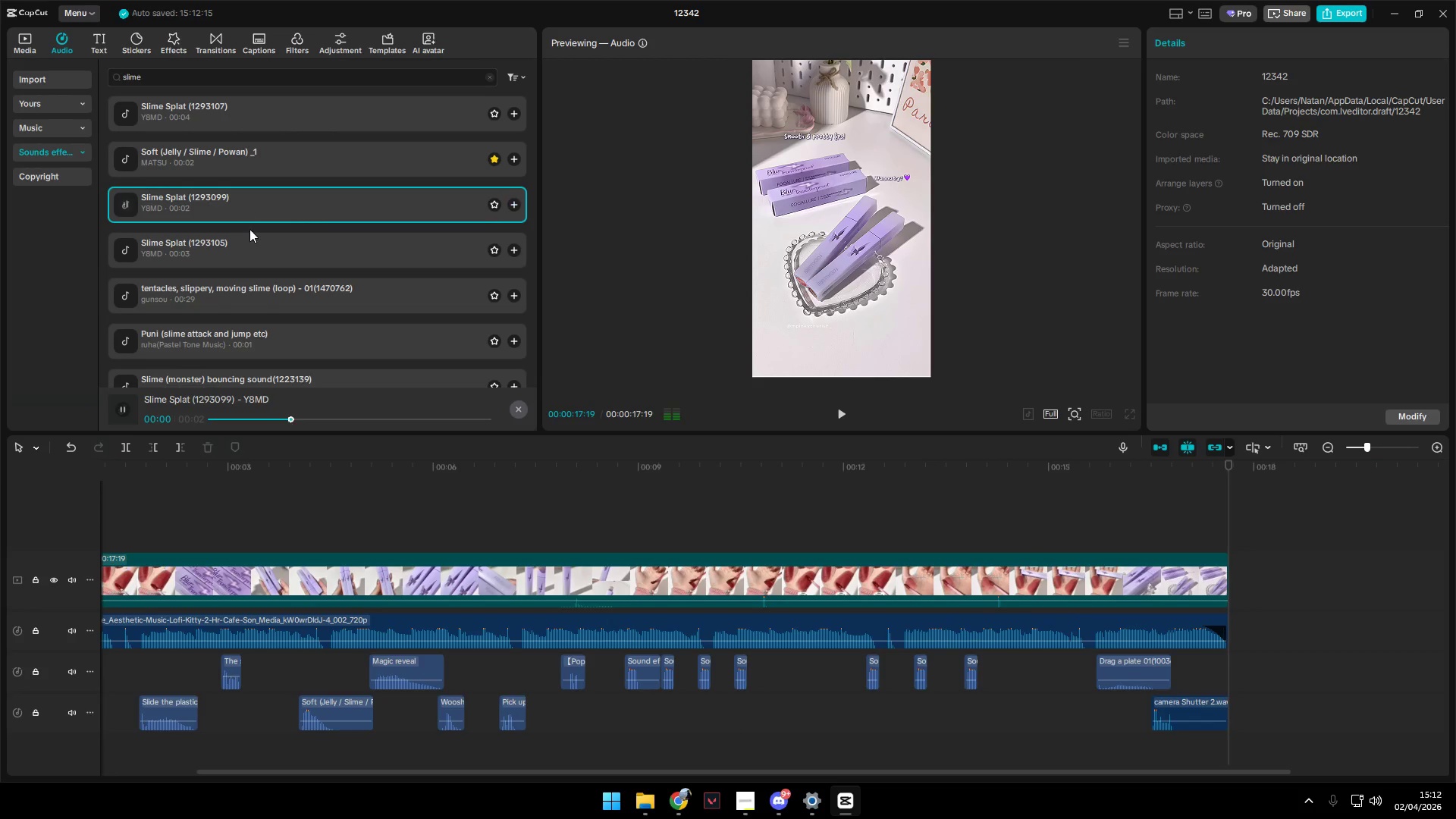 
left_click([251, 240])
 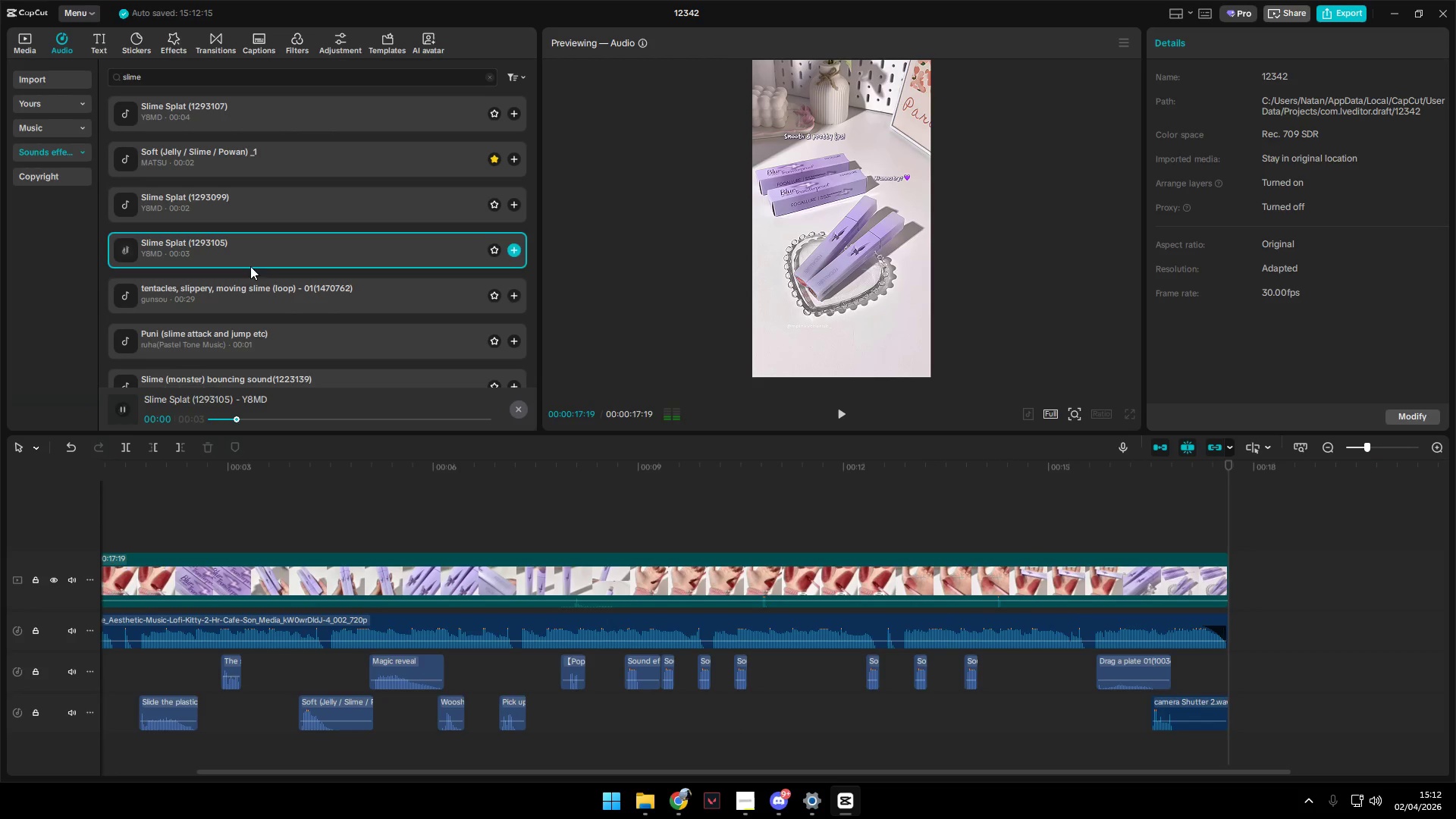 
left_click([253, 287])
 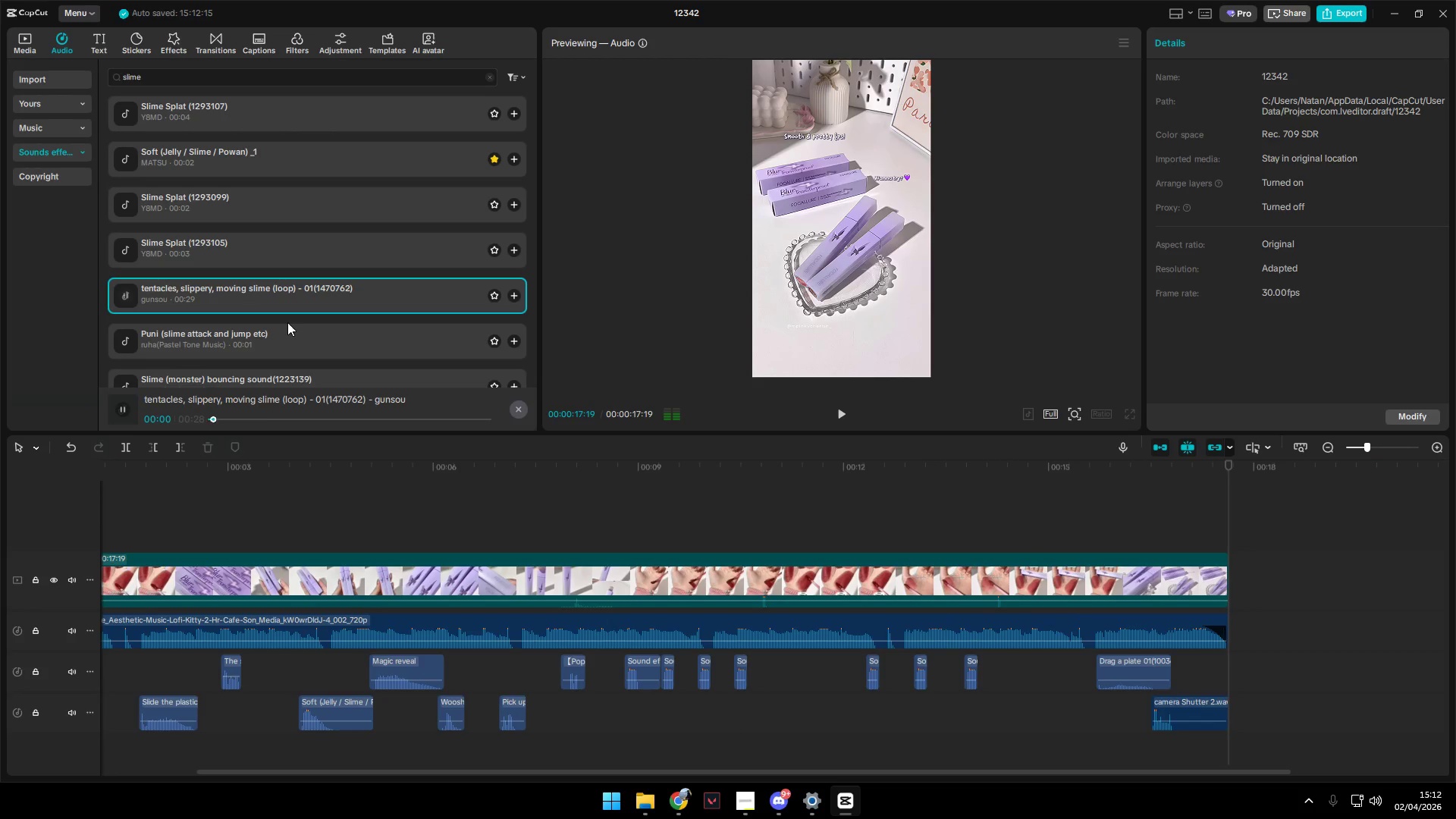 
left_click([235, 255])
 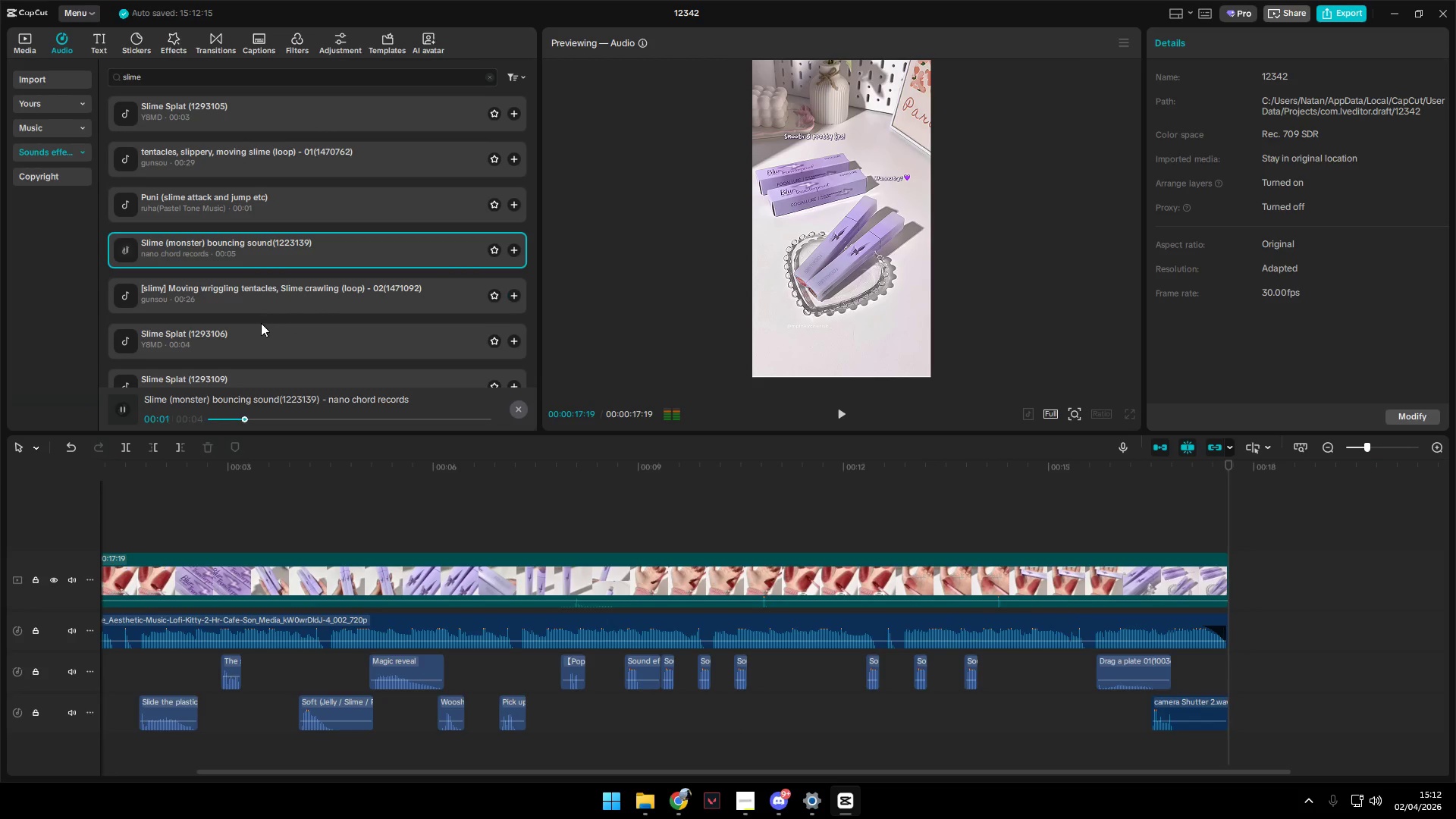 
scroll: coordinate [282, 312], scroll_direction: down, amount: 2.0
 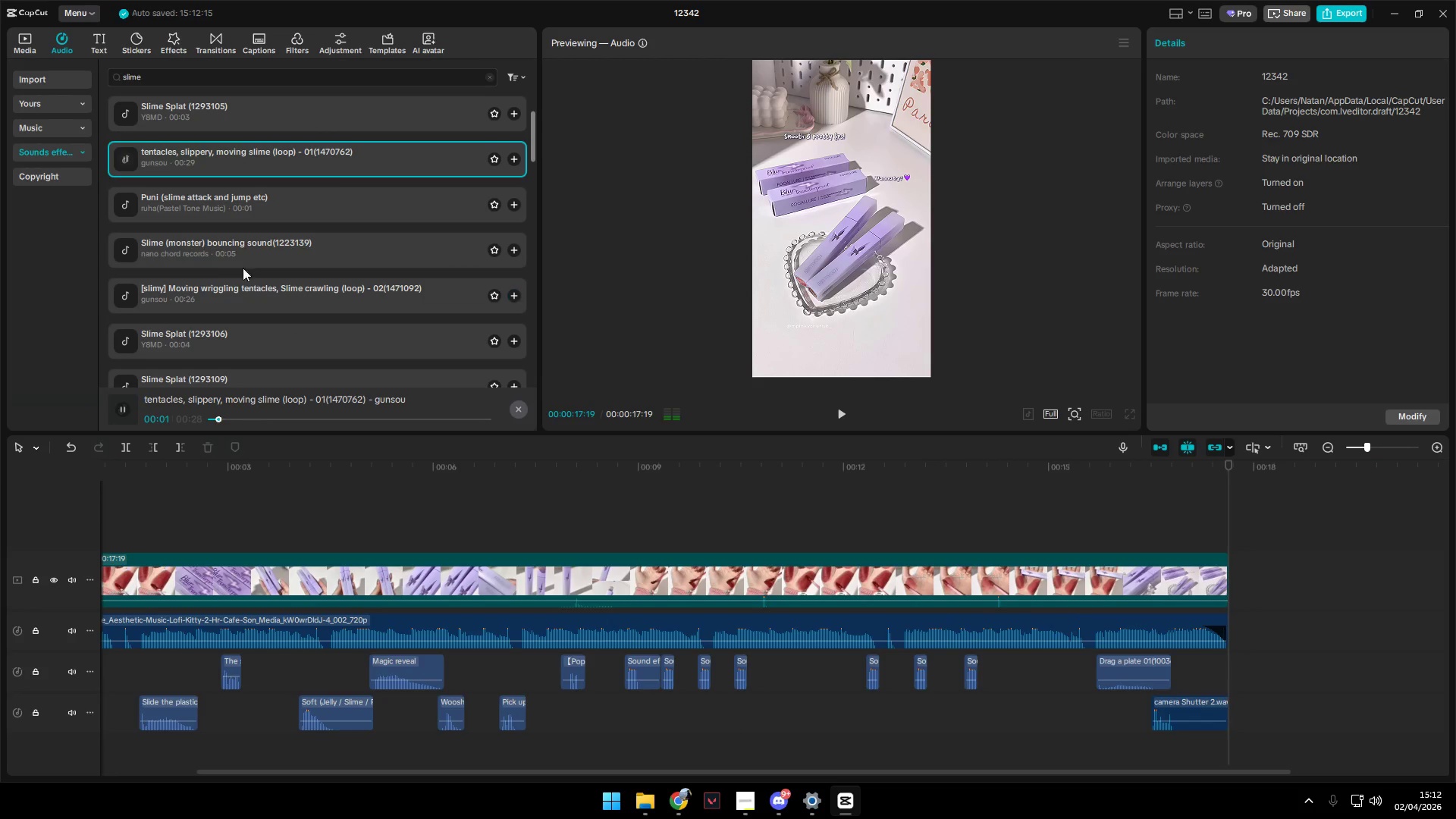 
left_click([261, 338])
 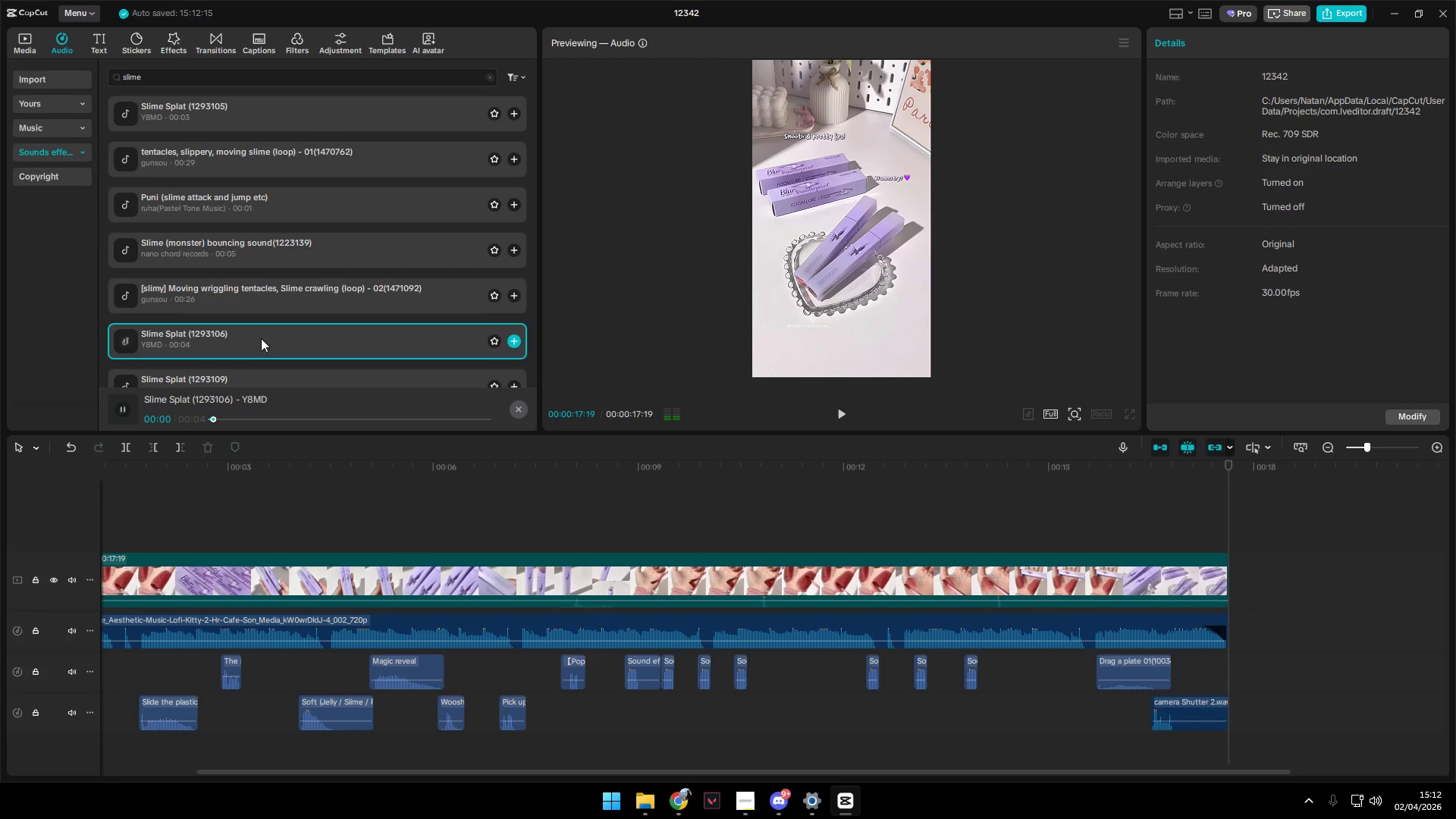 
scroll: coordinate [262, 338], scroll_direction: down, amount: 1.0
 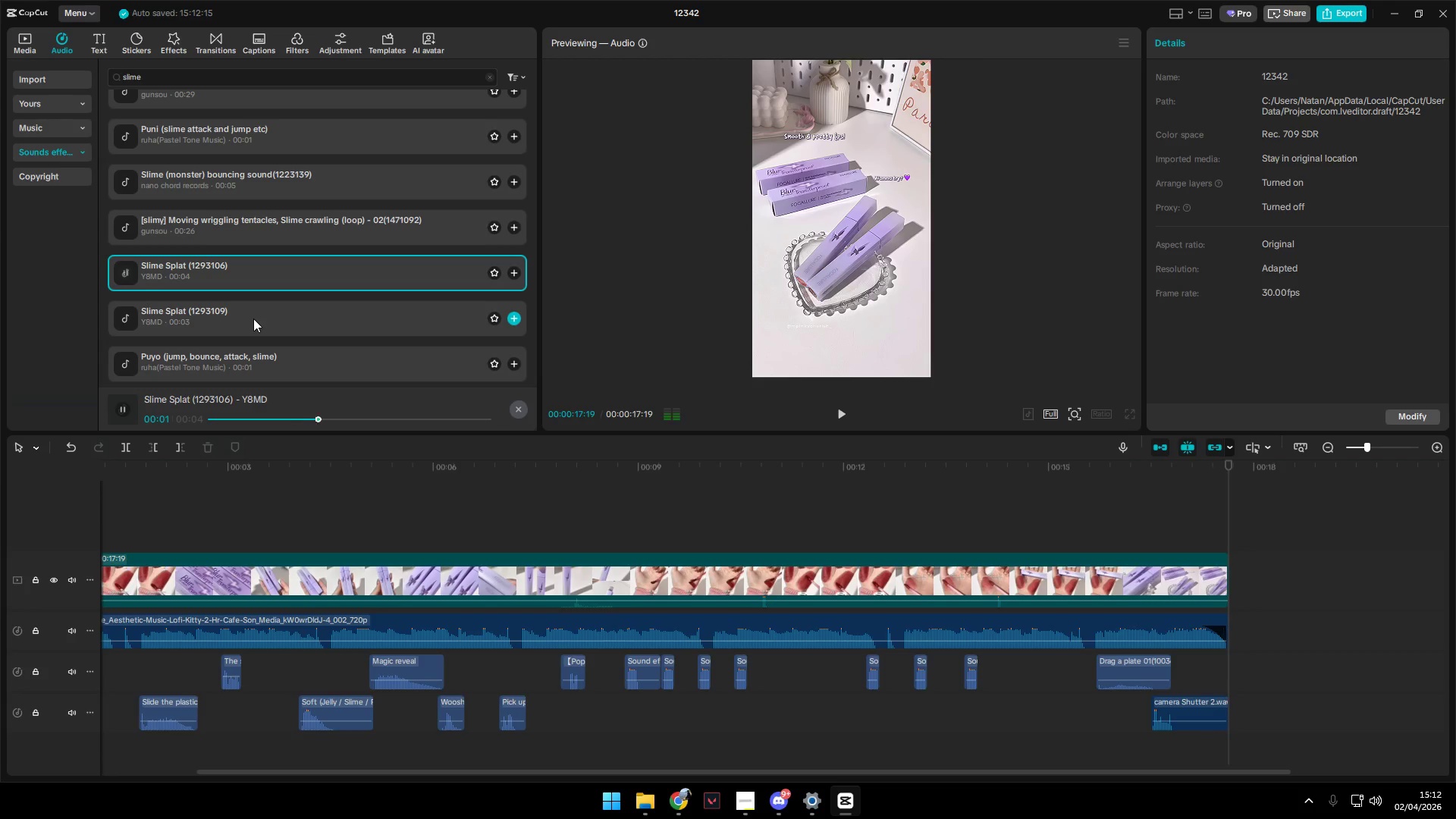 
left_click([253, 312])
 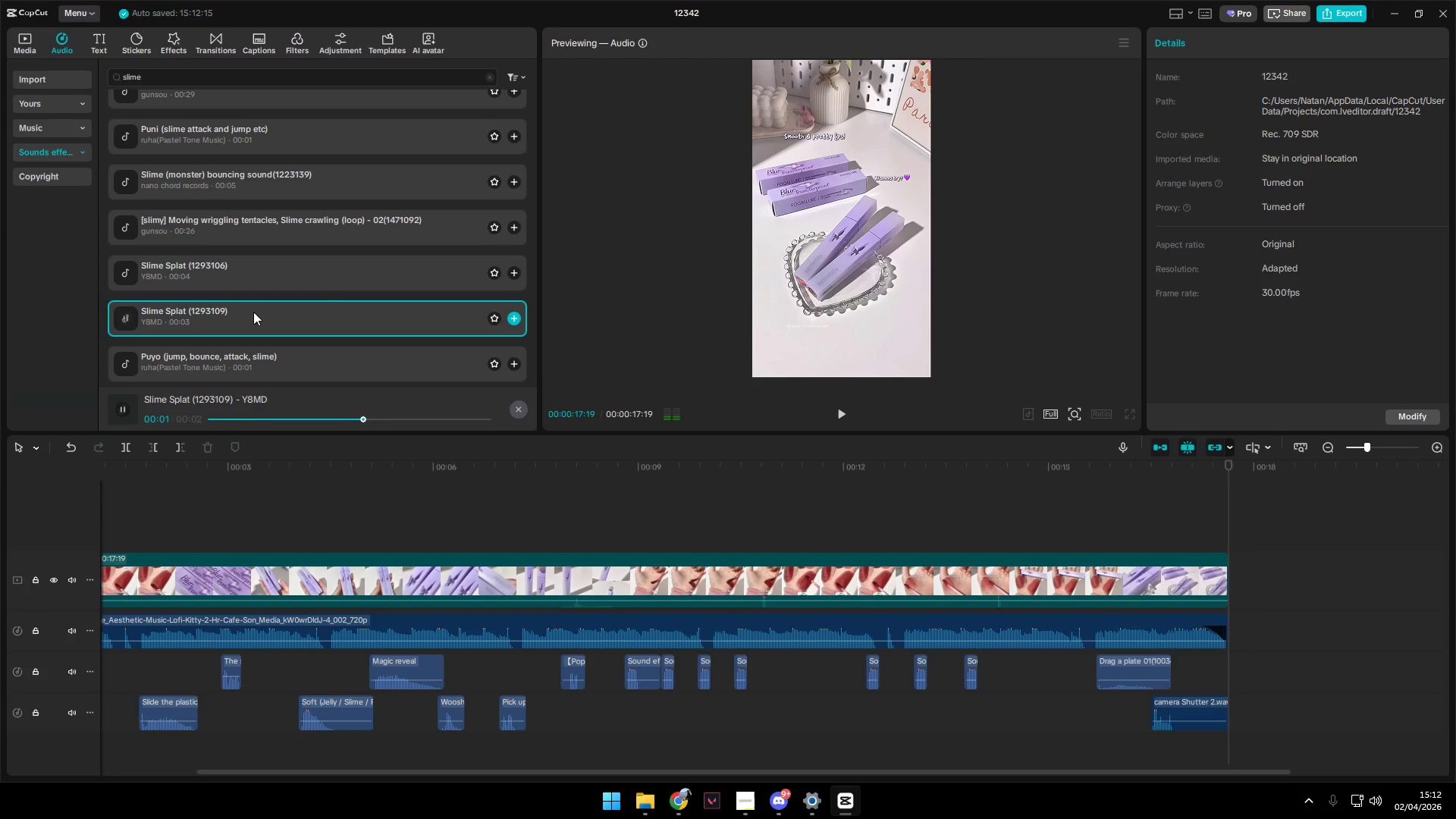 
left_click([258, 268])
 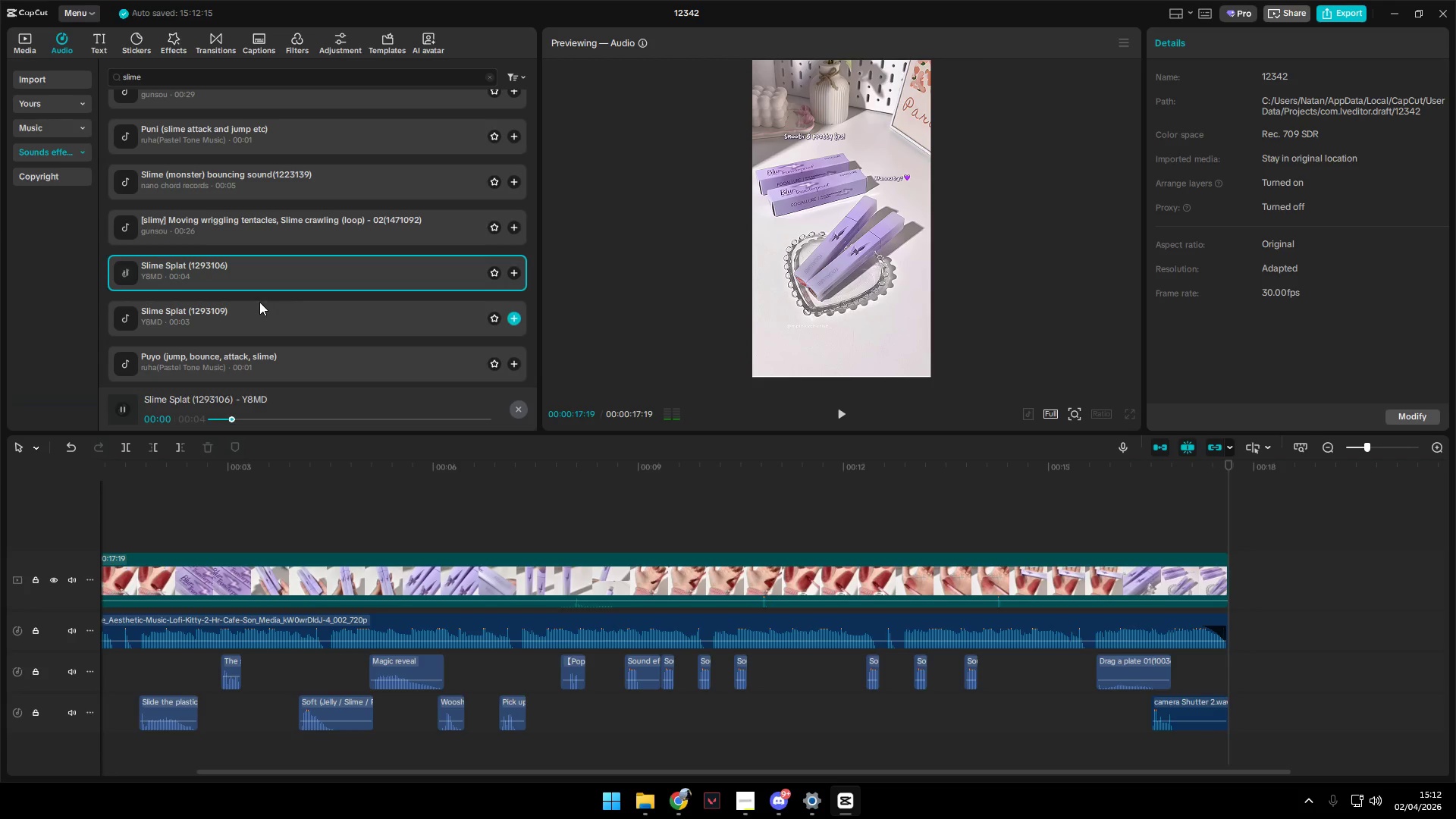 
left_click([243, 268])
 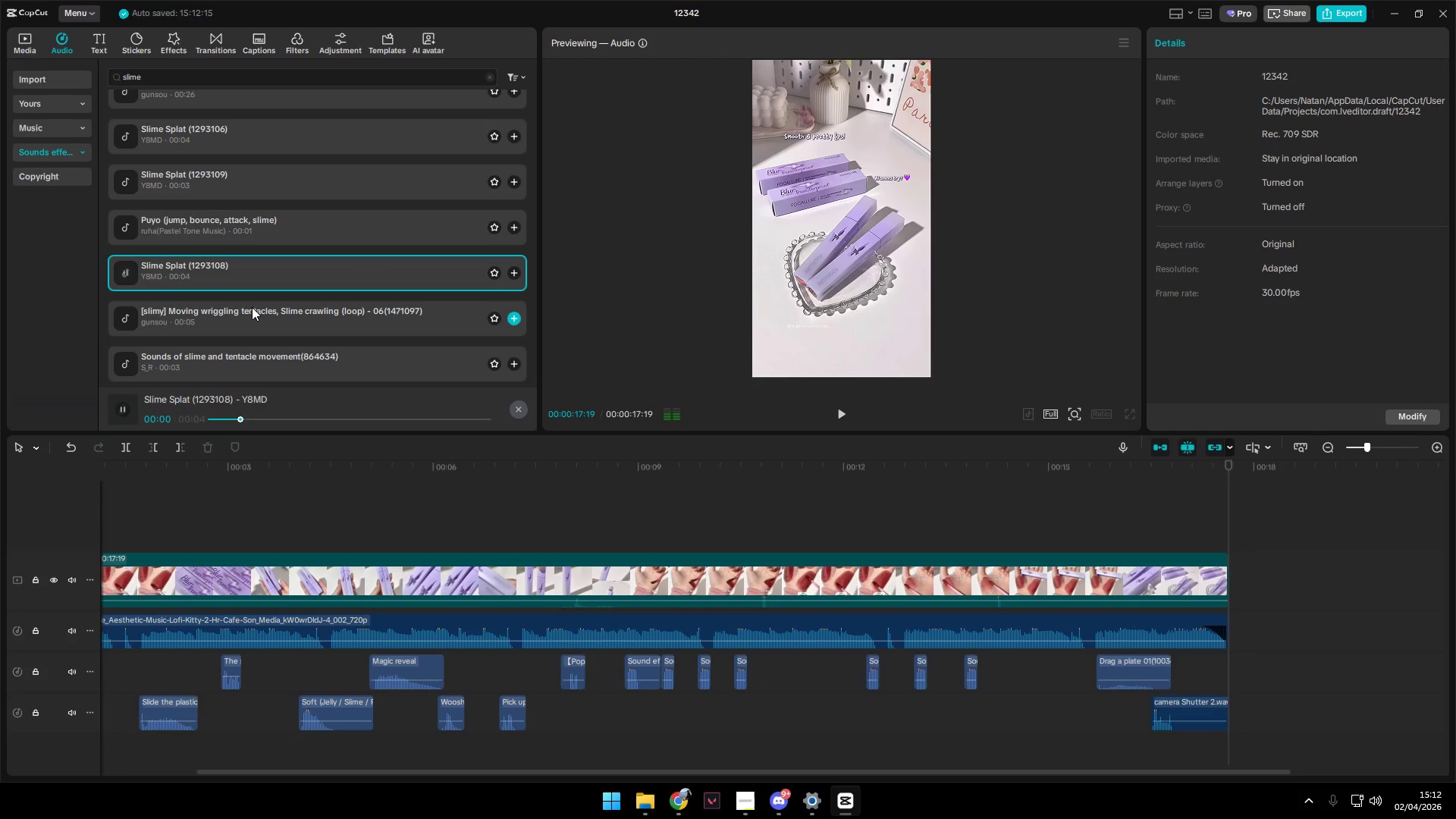 
scroll: coordinate [266, 314], scroll_direction: down, amount: 2.0
 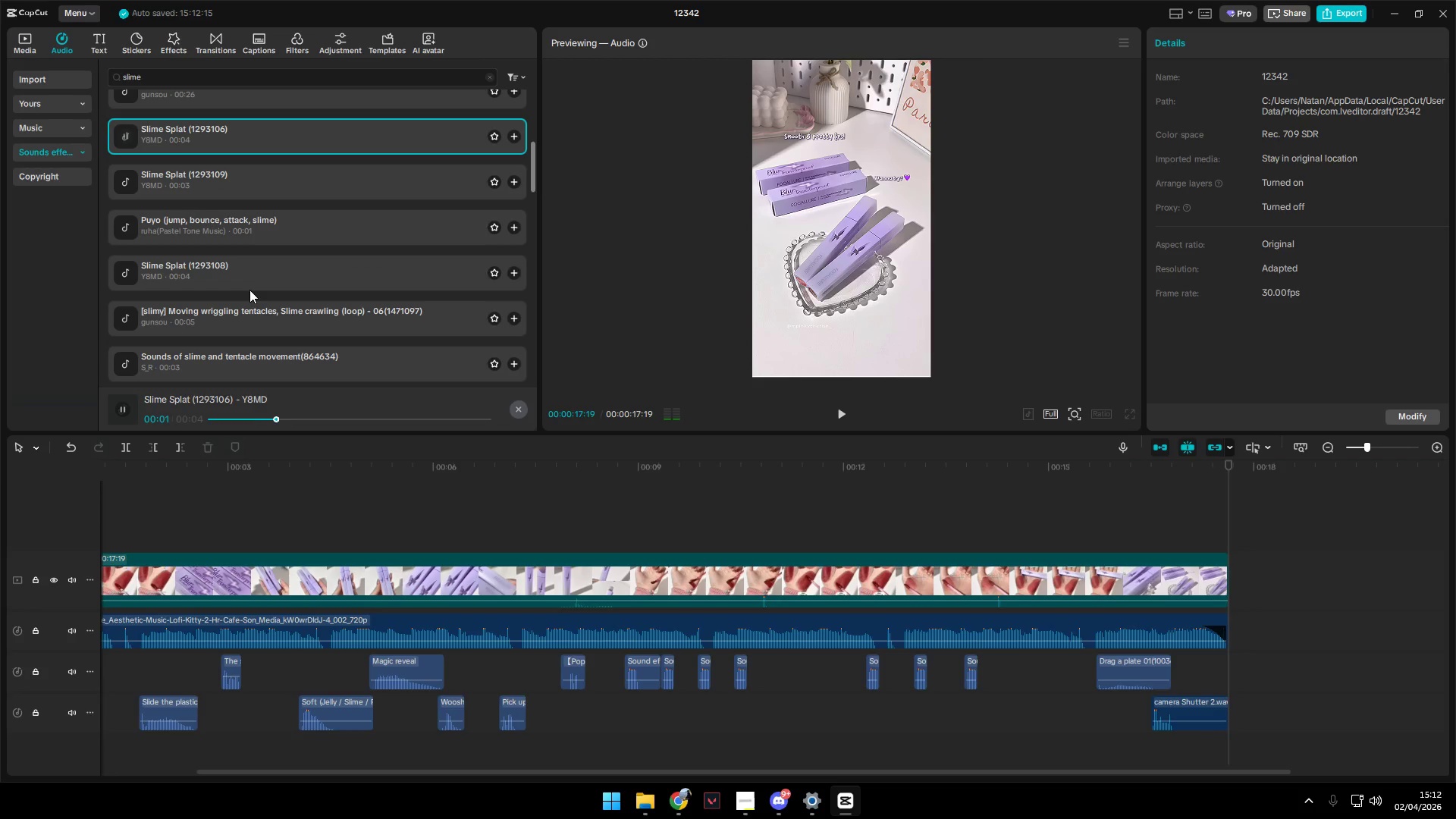 
left_click([253, 318])
 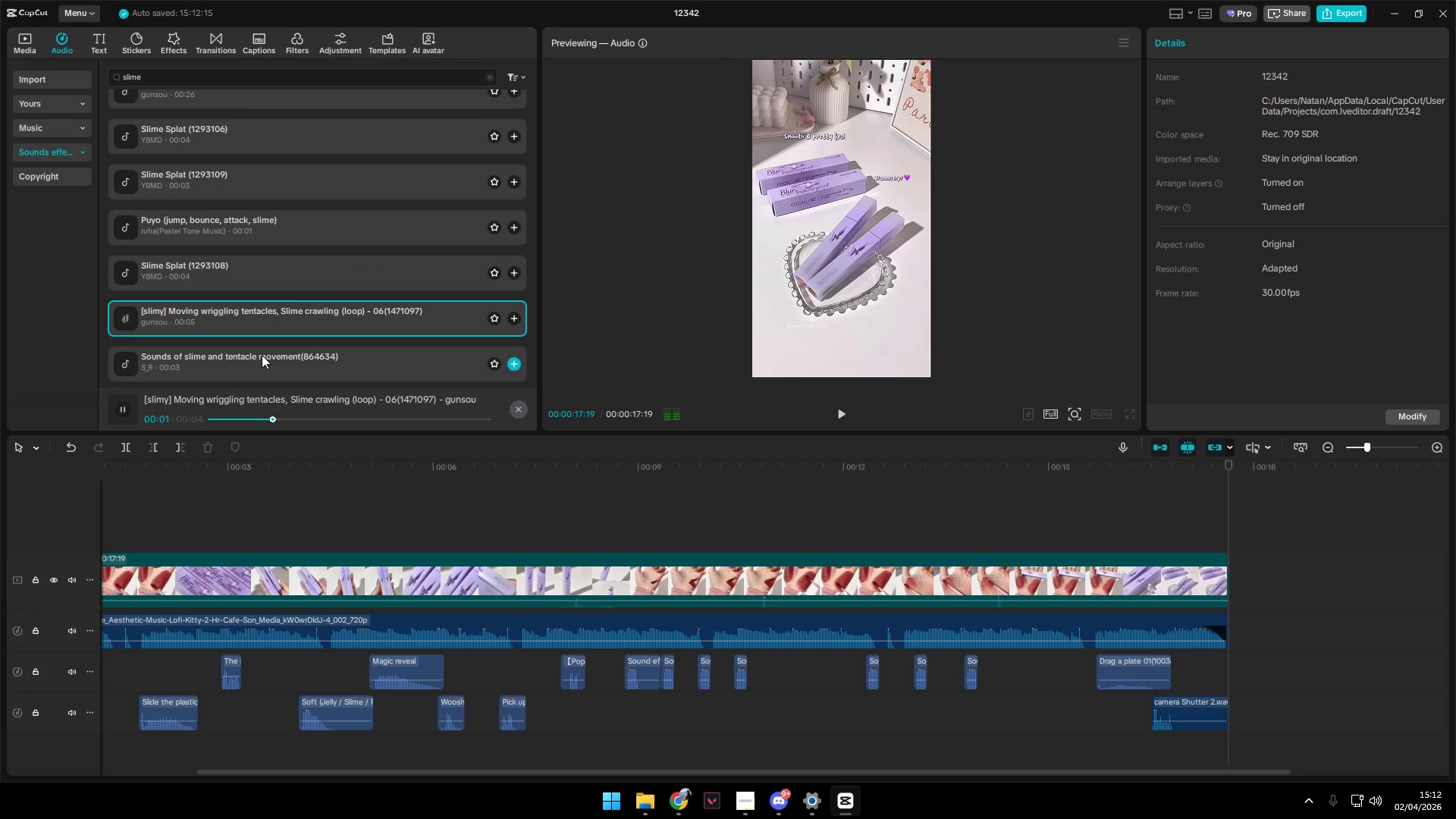 
left_click([262, 355])
 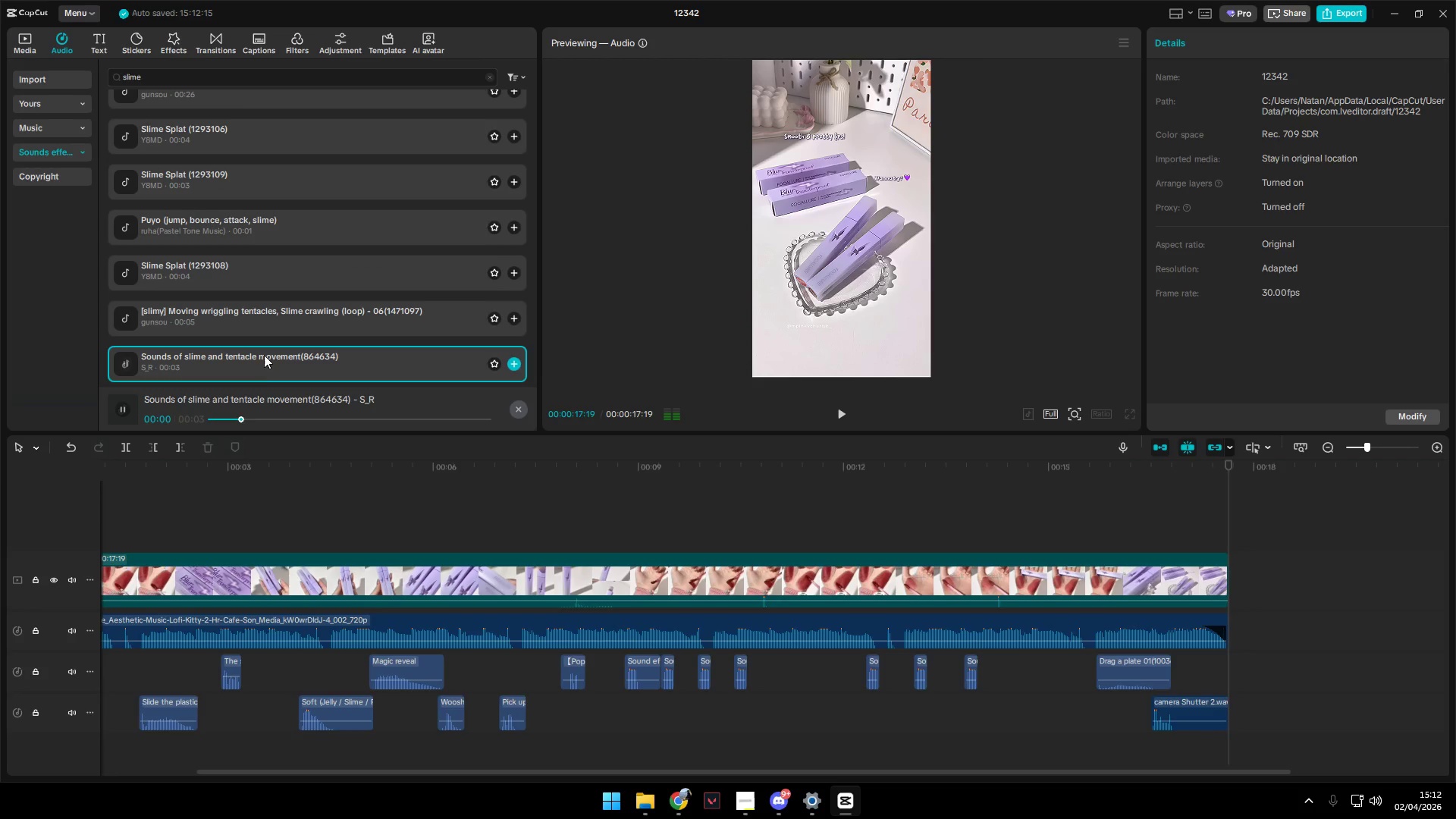 
left_click([265, 338])
 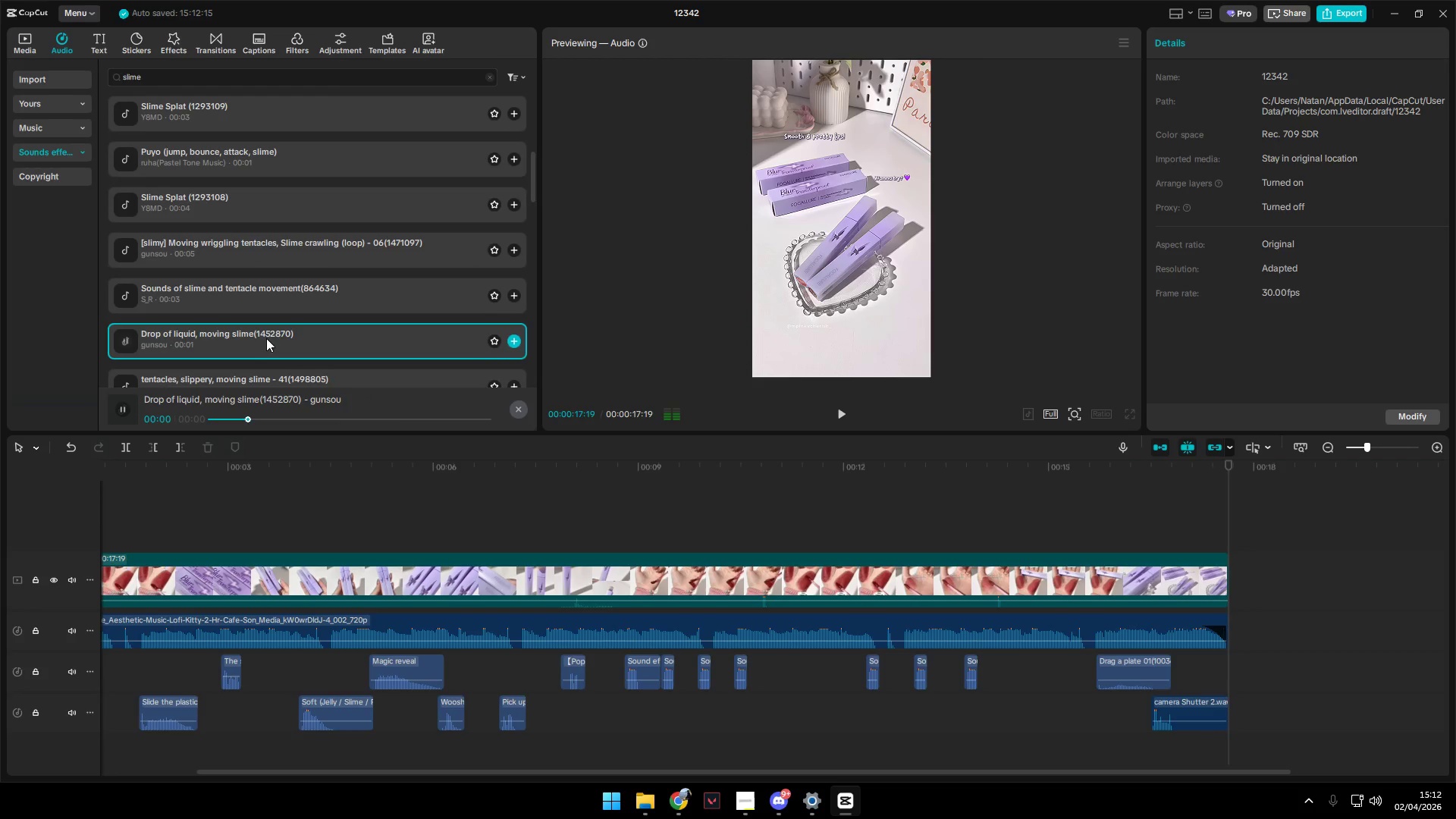 
scroll: coordinate [266, 338], scroll_direction: down, amount: 2.0
 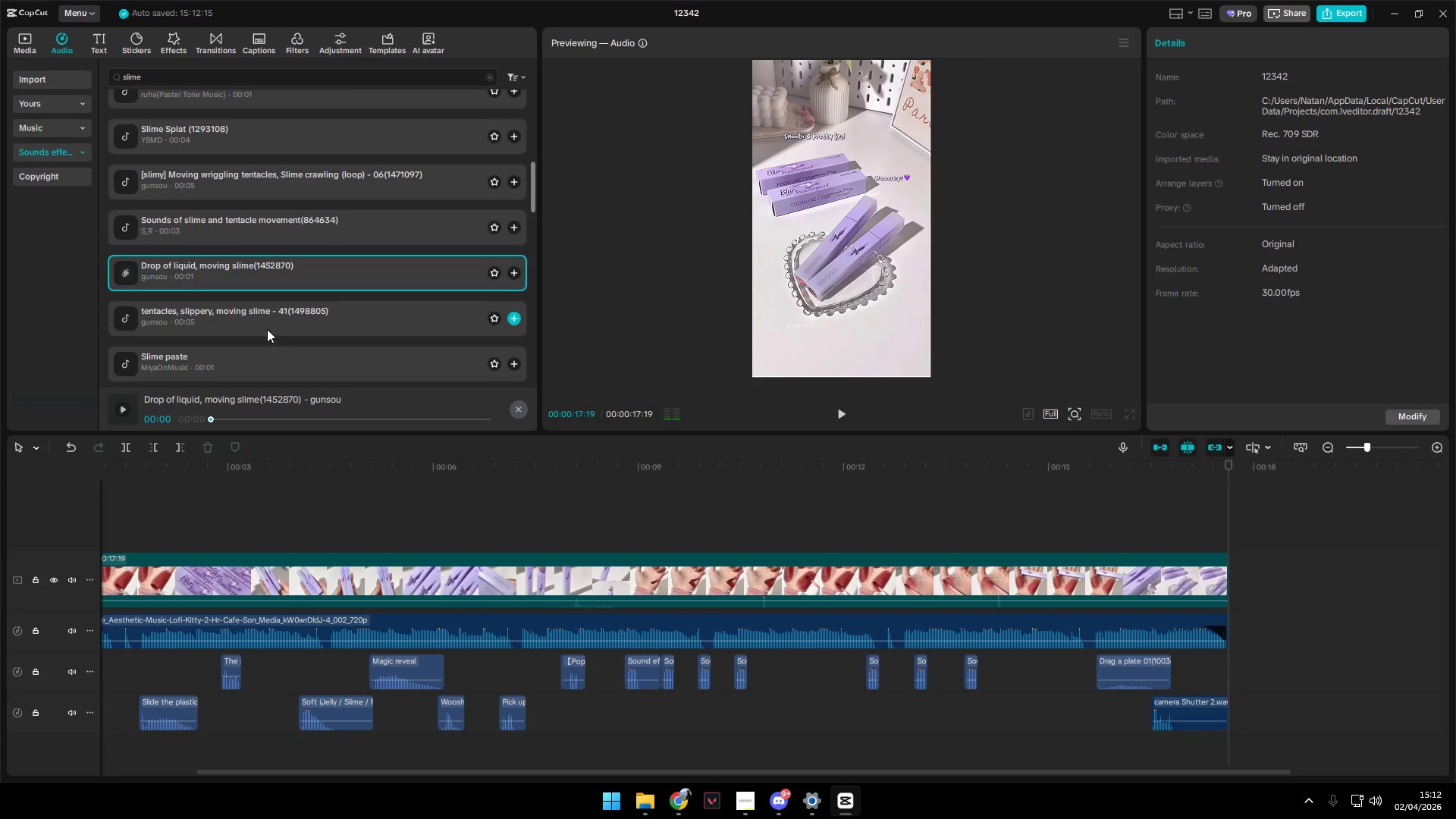 
left_click([267, 320])
 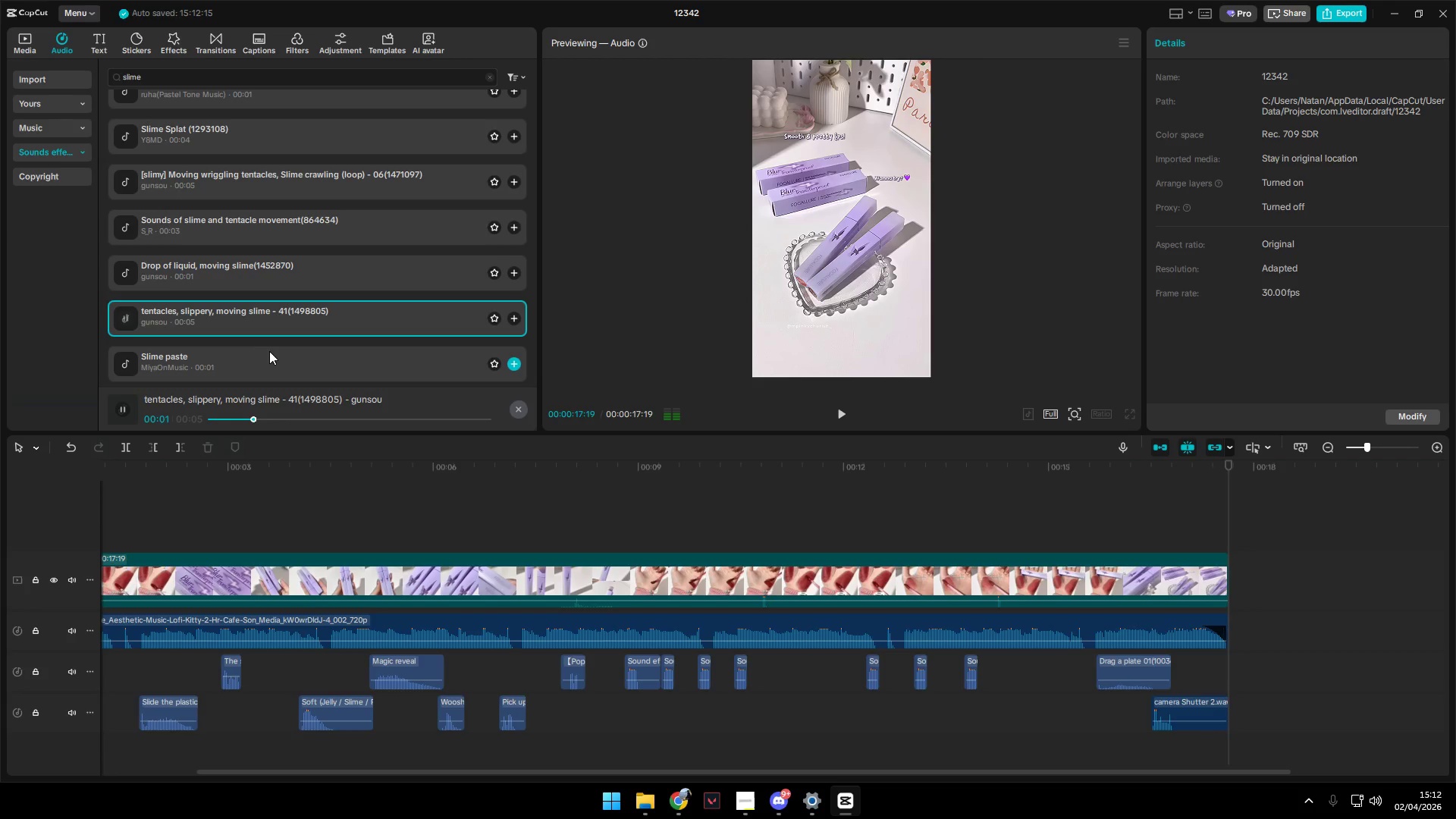 
left_click([271, 356])
 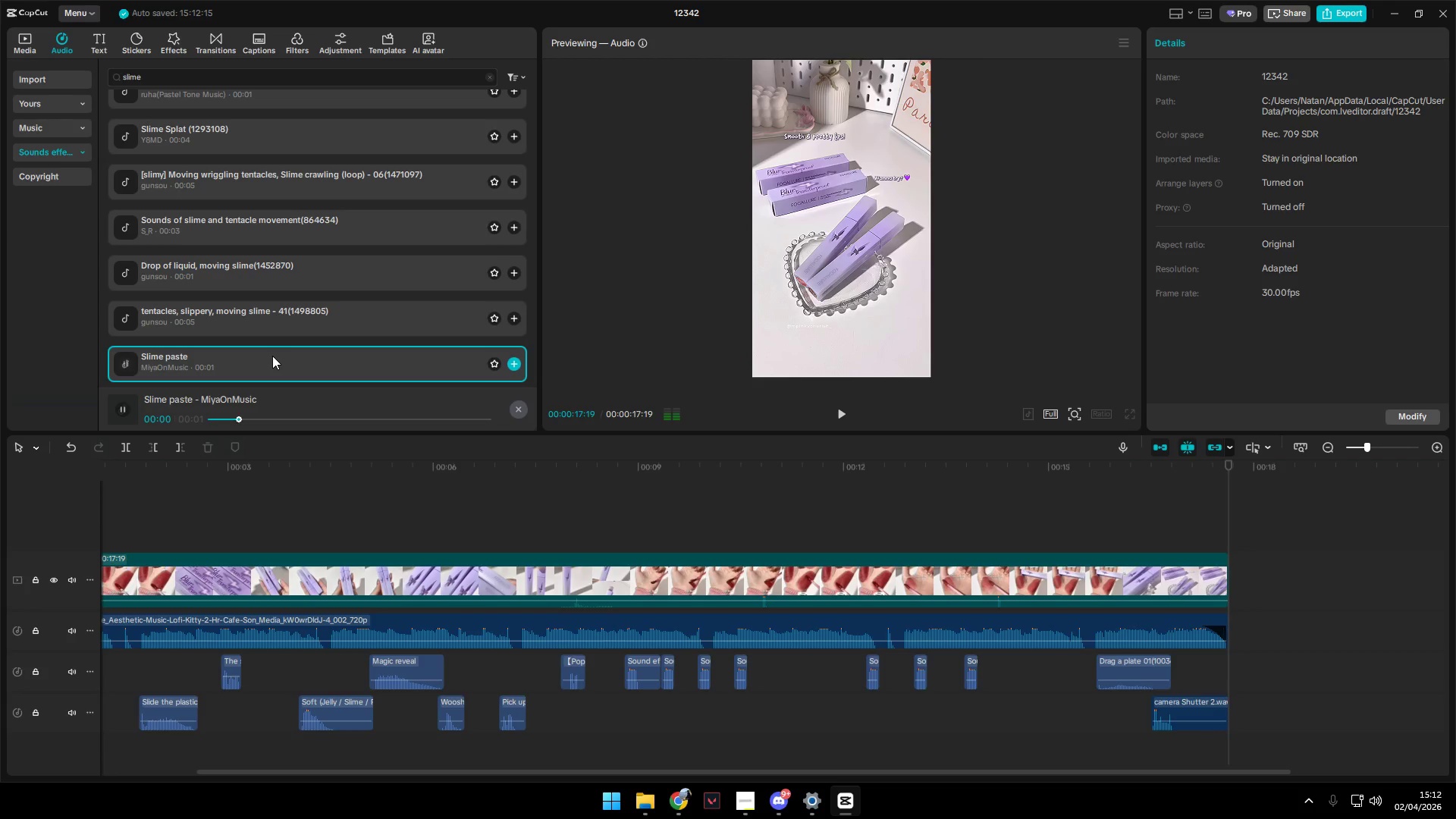 
left_click([274, 334])
 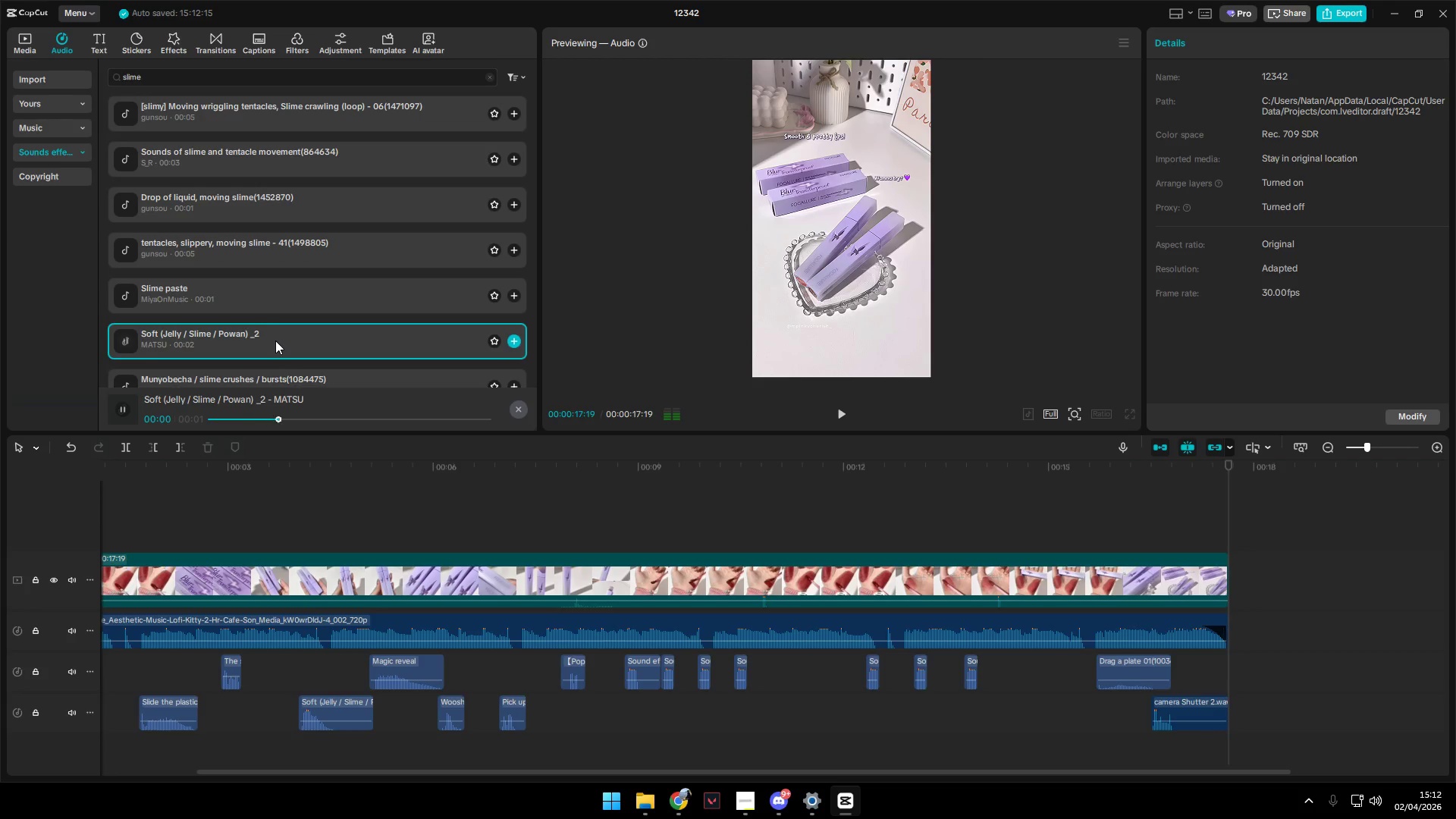 
scroll: coordinate [272, 356], scroll_direction: down, amount: 1.0
 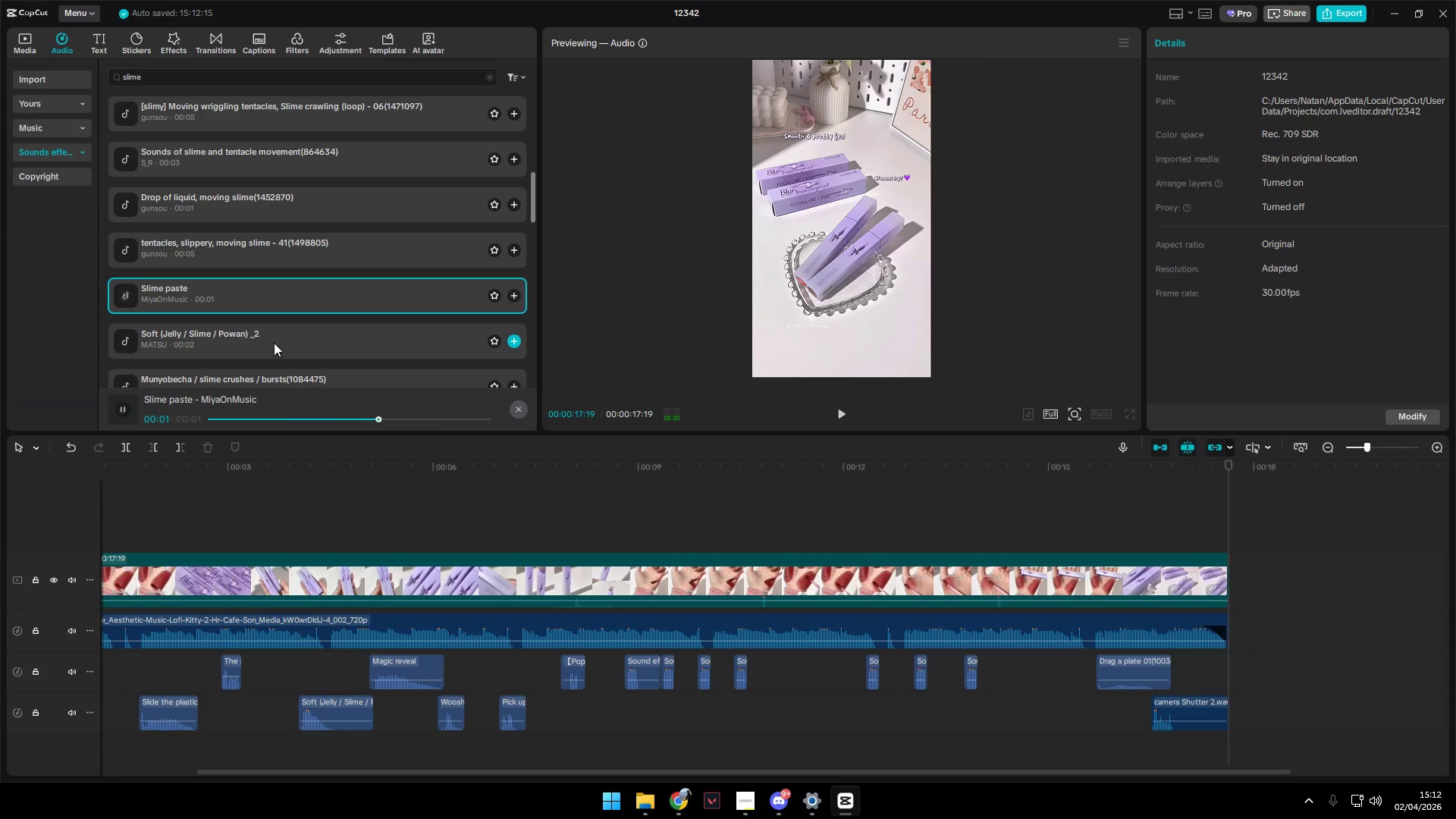 
left_click([273, 325])
 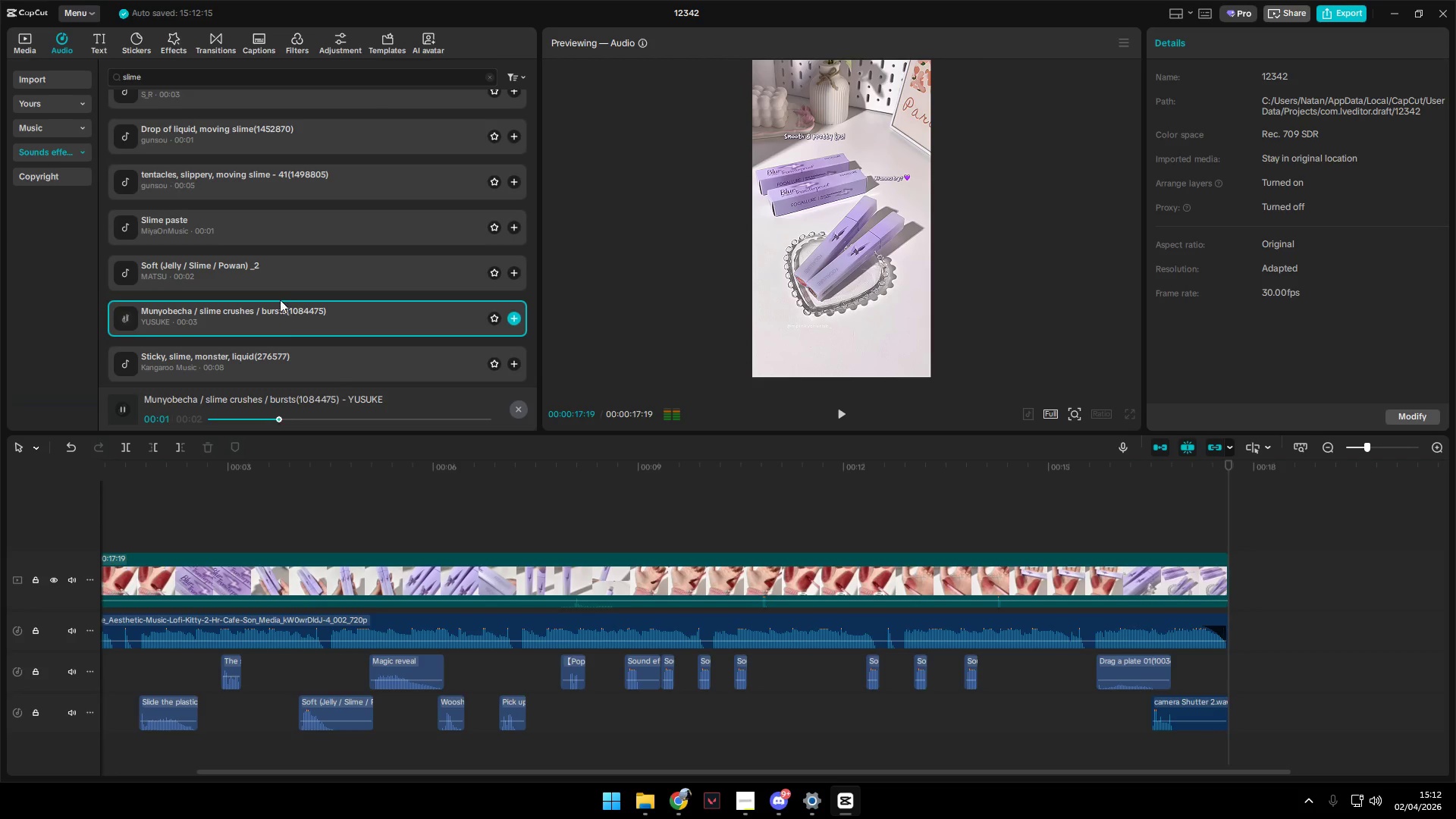 
scroll: coordinate [278, 344], scroll_direction: down, amount: 1.0
 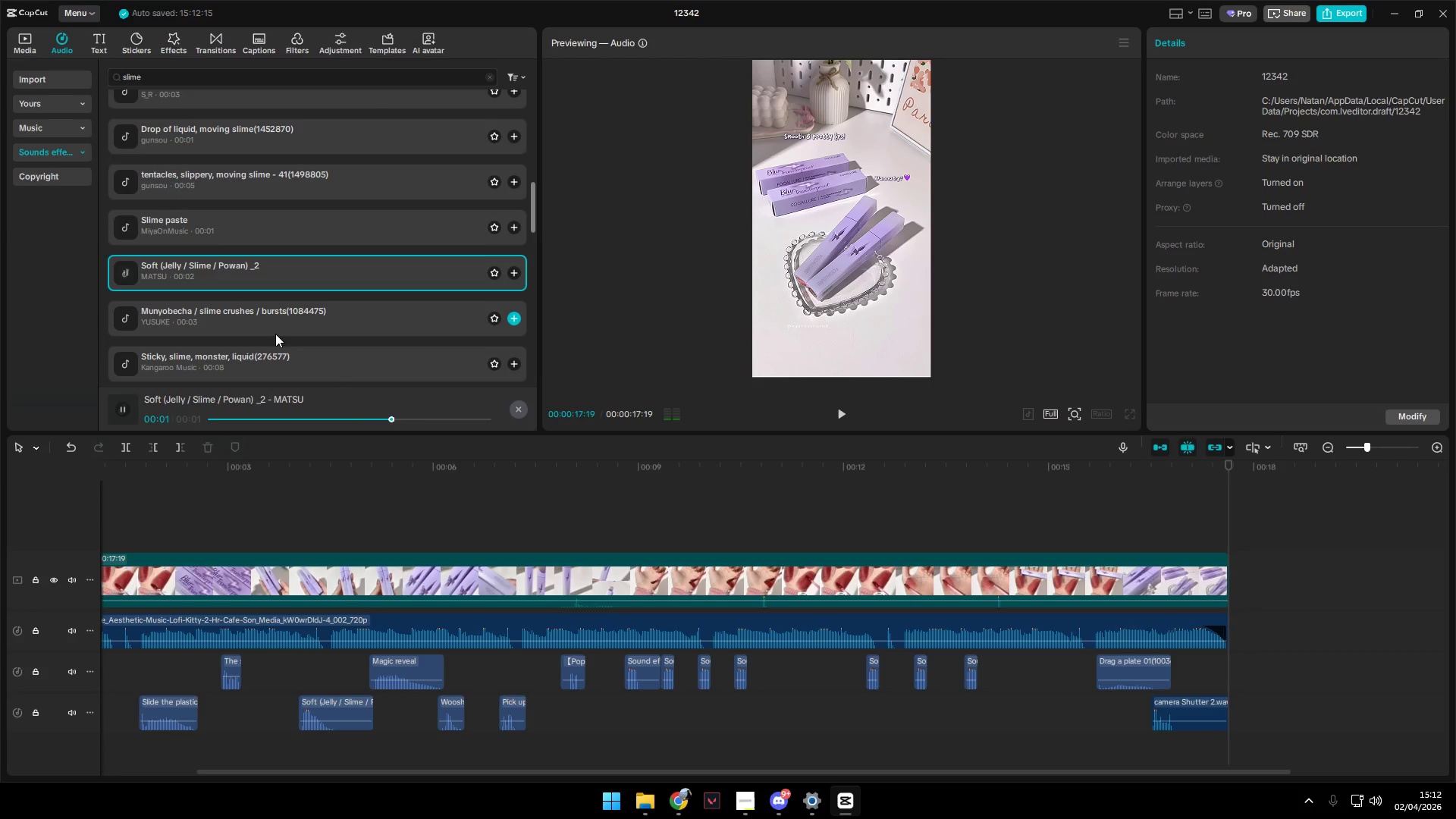 
left_click_drag(start_coordinate=[288, 270], to_coordinate=[756, 700])
 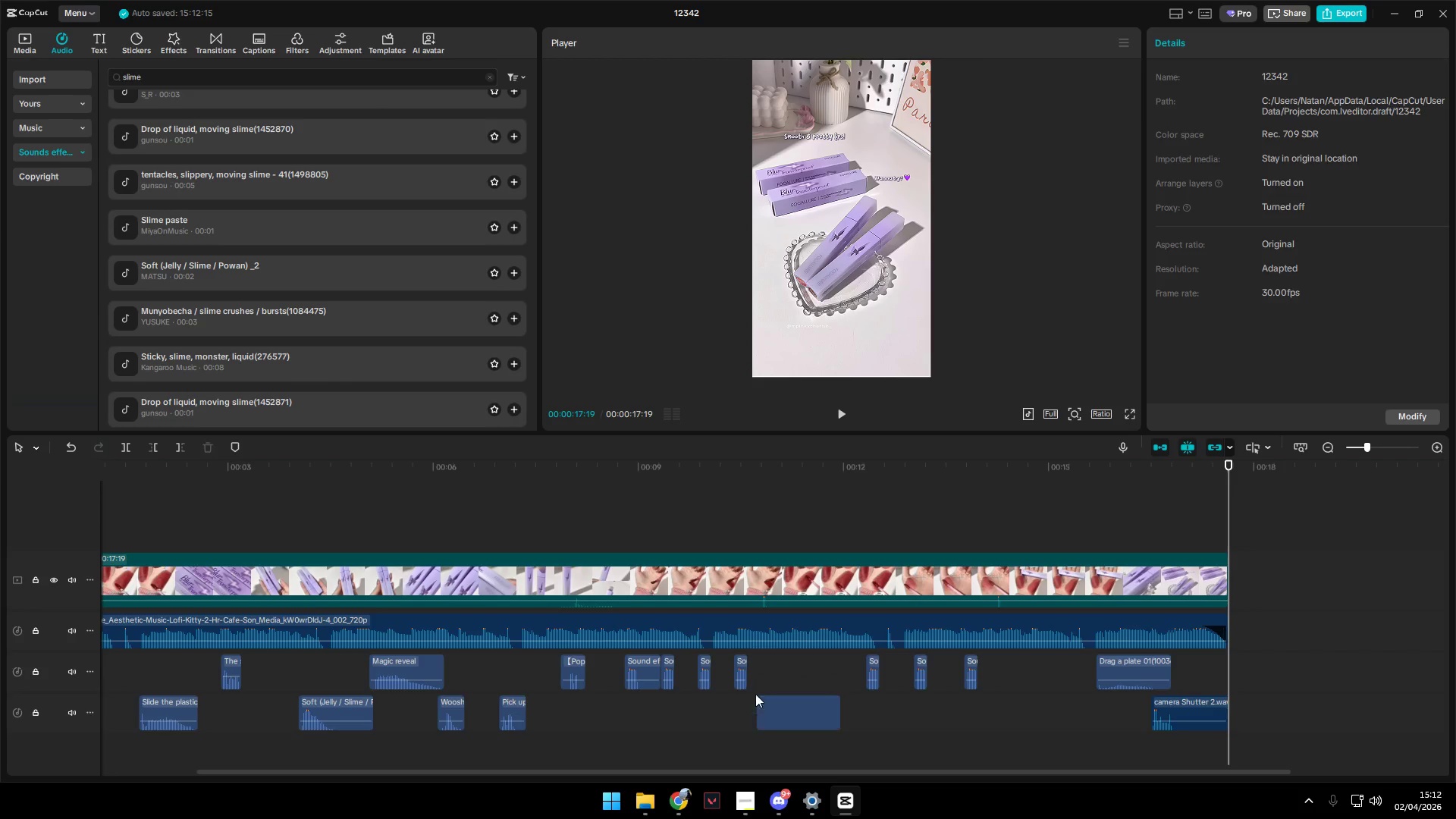 
left_click_drag(start_coordinate=[755, 687], to_coordinate=[757, 680])
 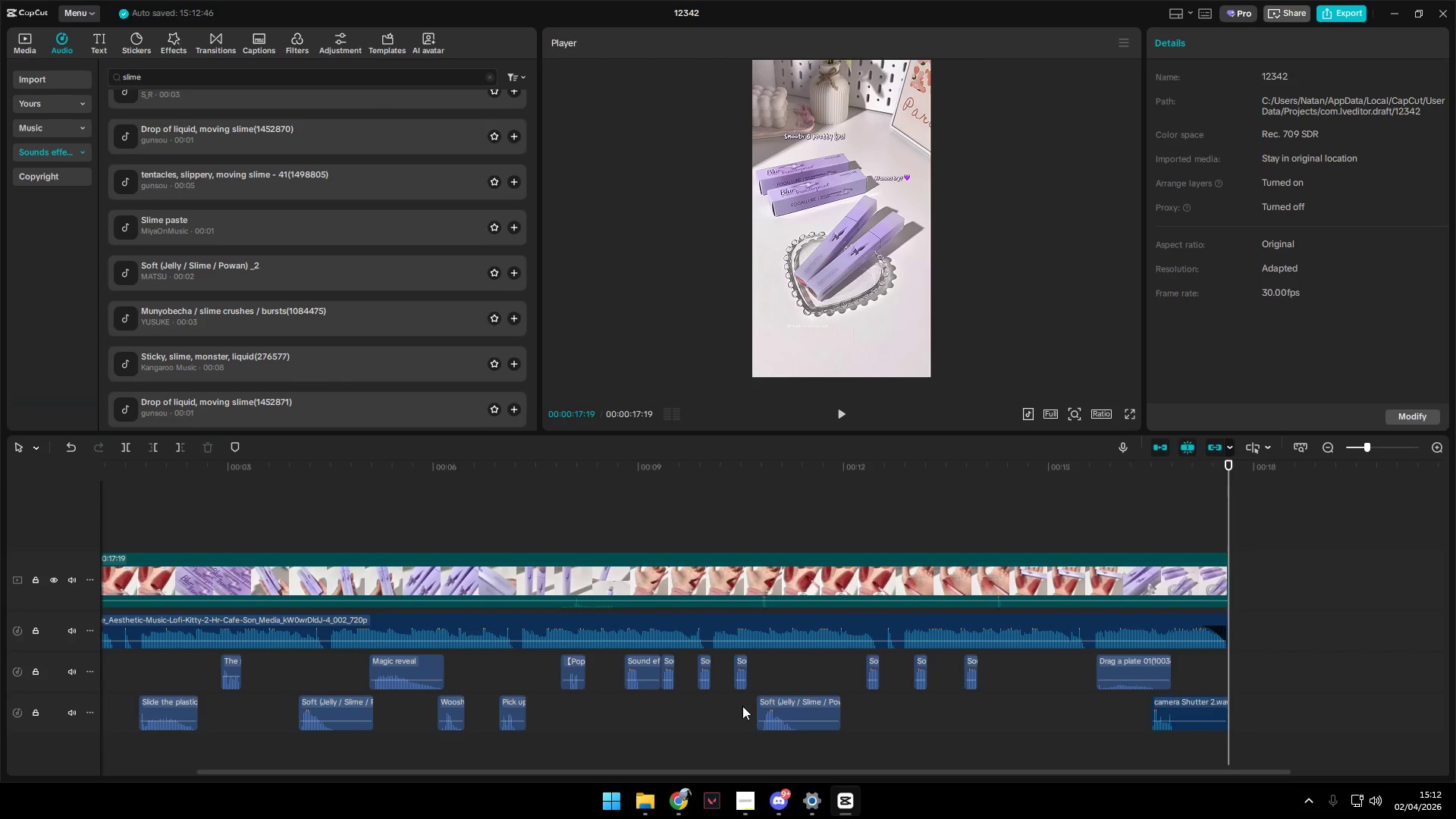 
key(Space)
 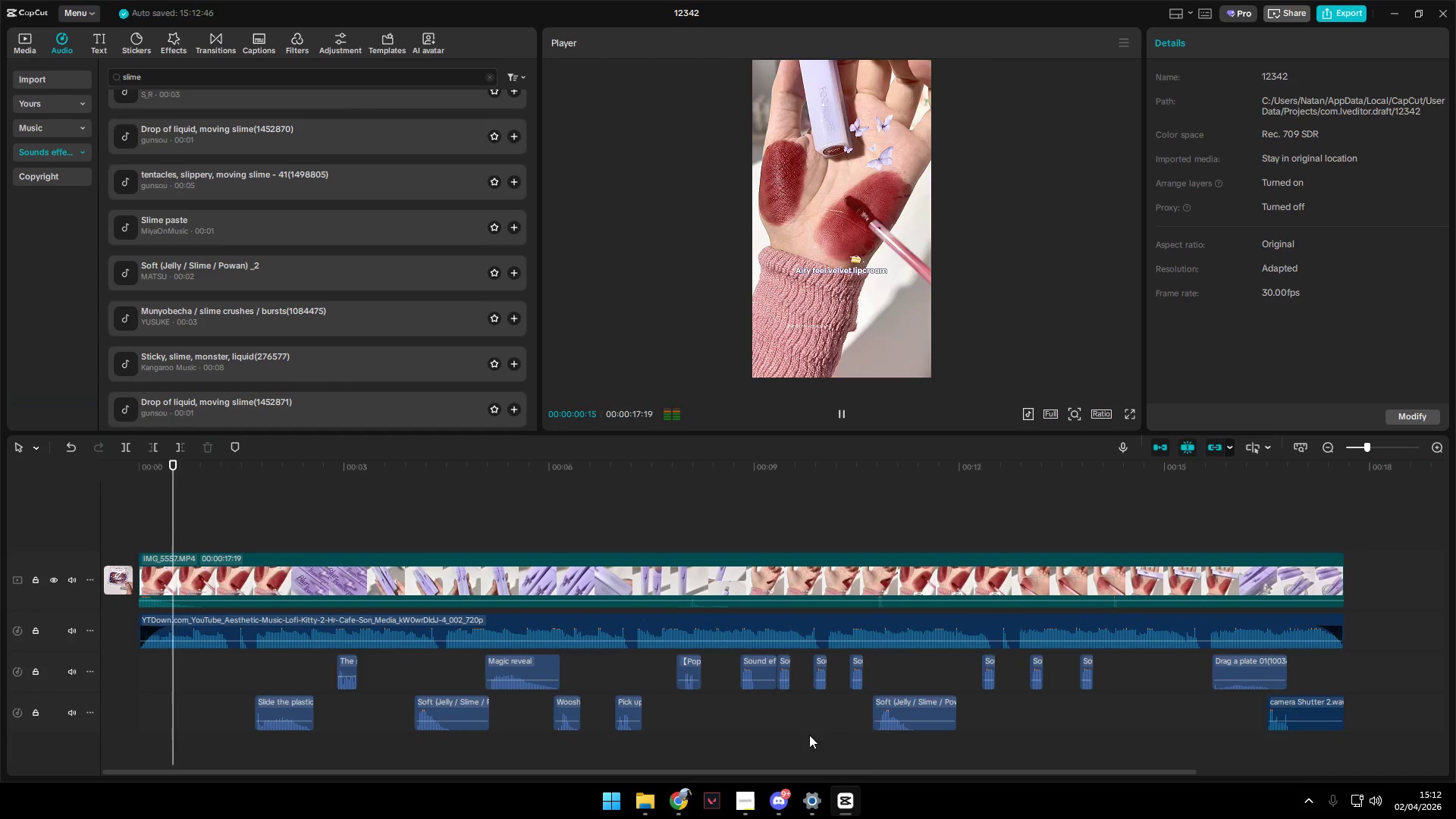 
key(Space)
 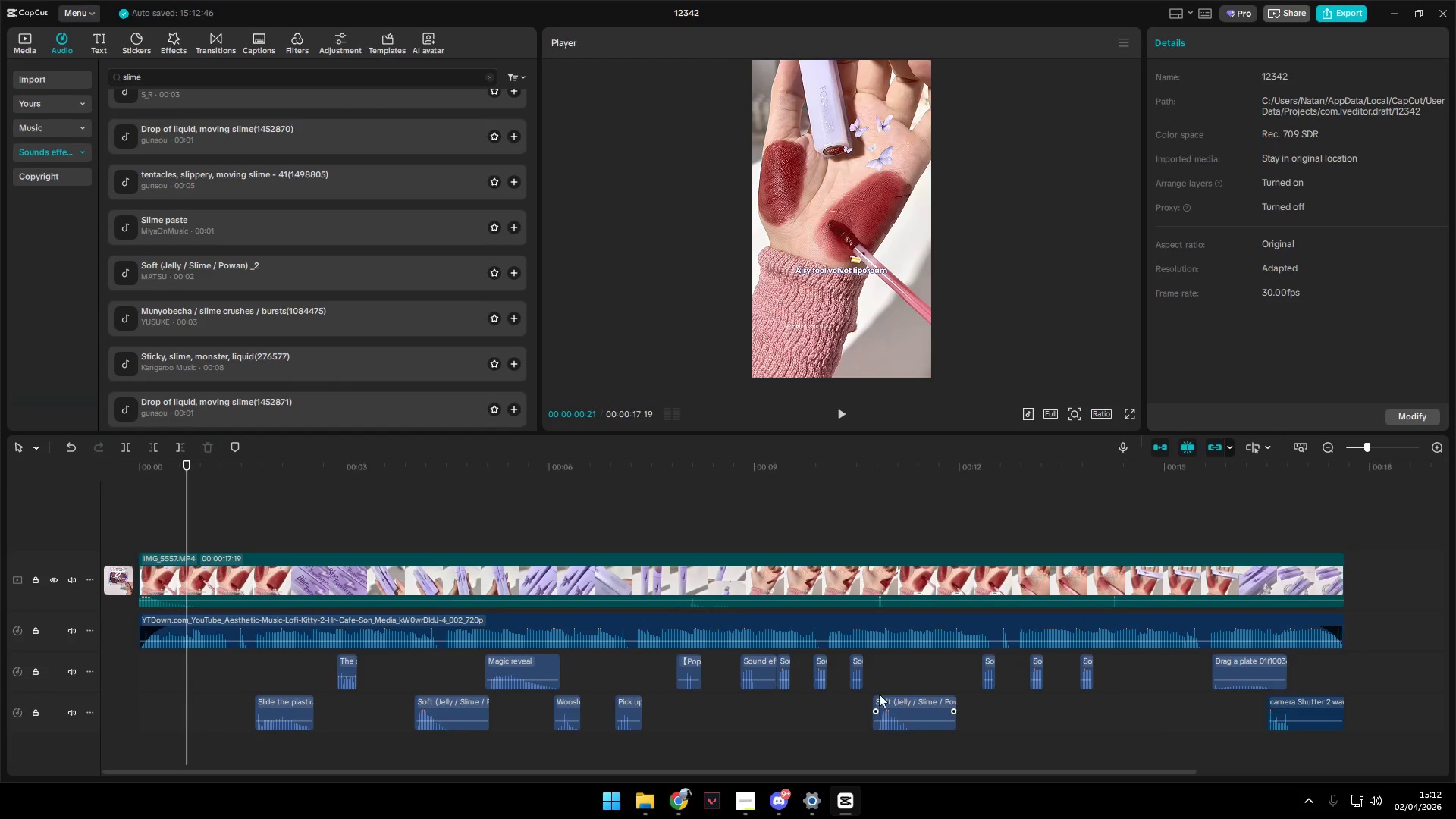 
left_click([885, 666])
 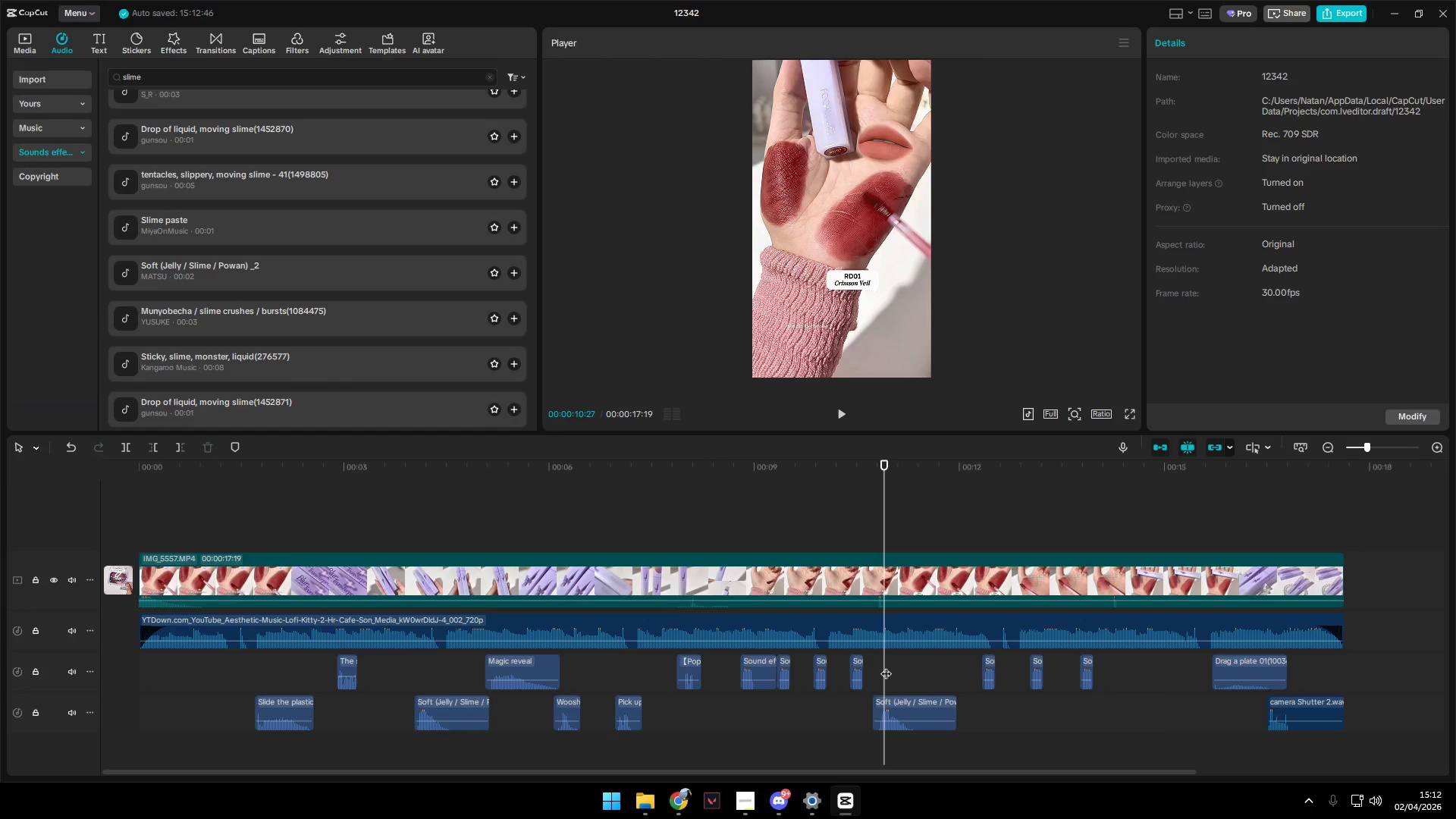 
key(Space)
 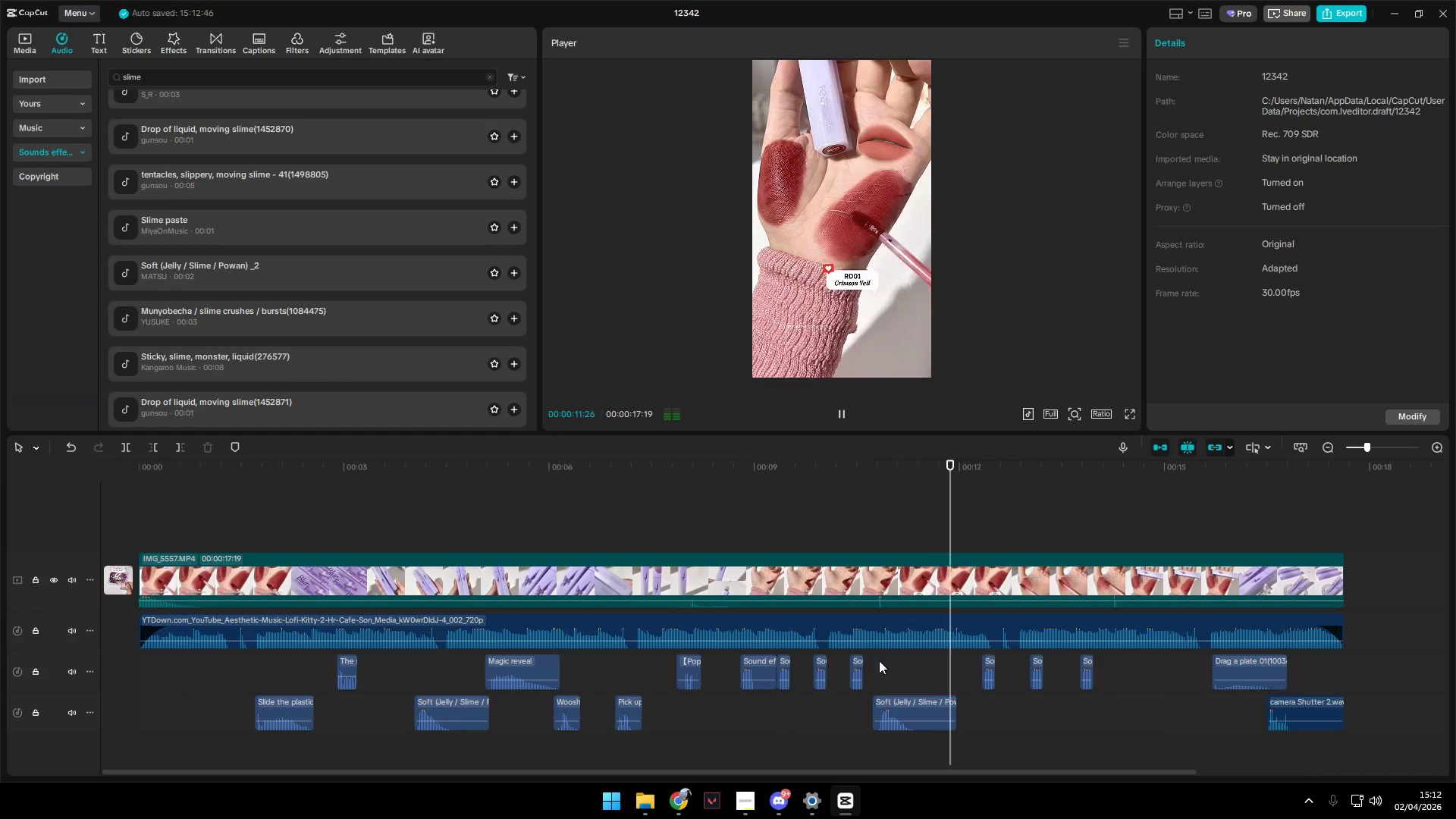 
key(Space)
 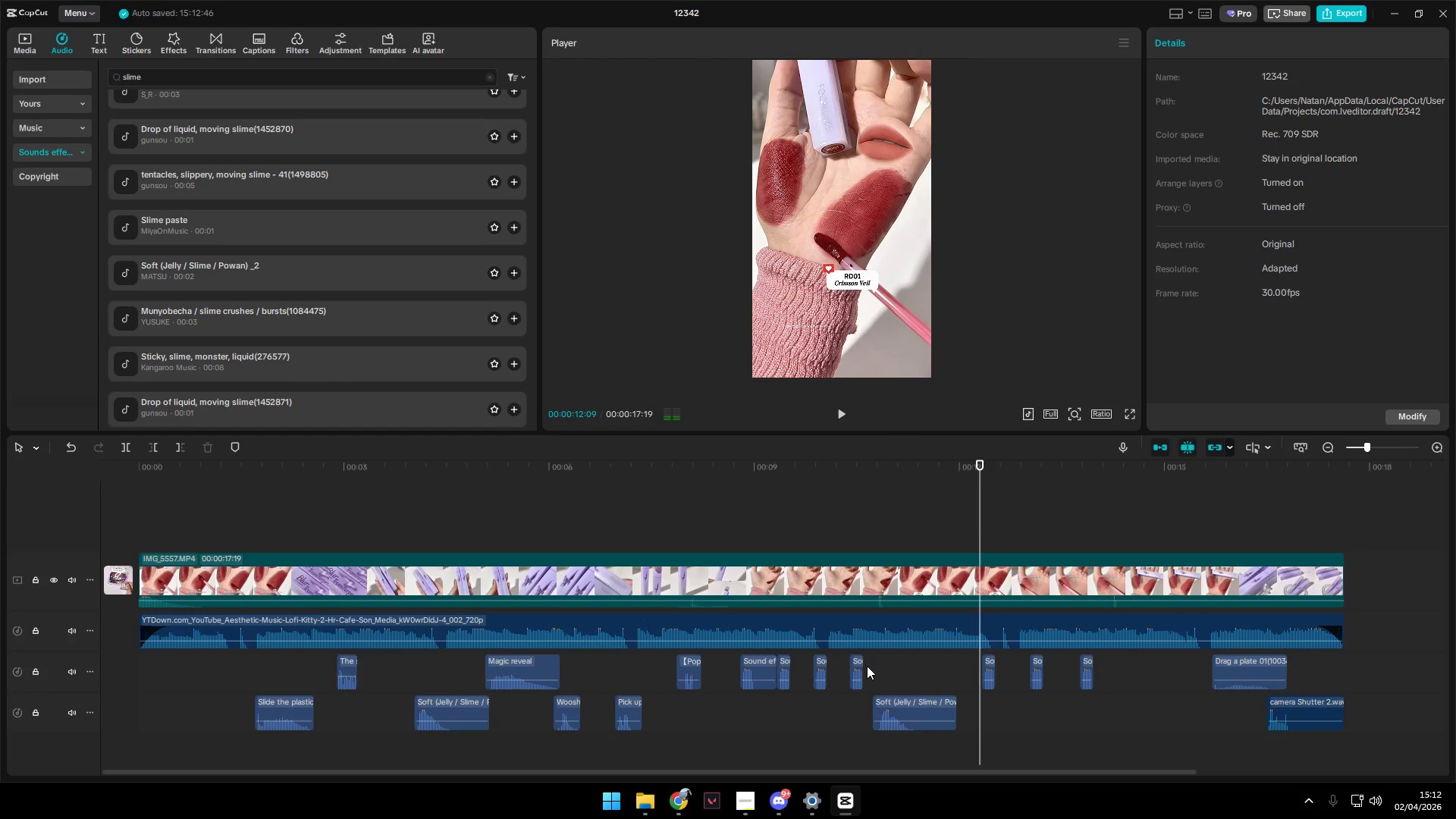 
left_click_drag(start_coordinate=[867, 666], to_coordinate=[877, 669])
 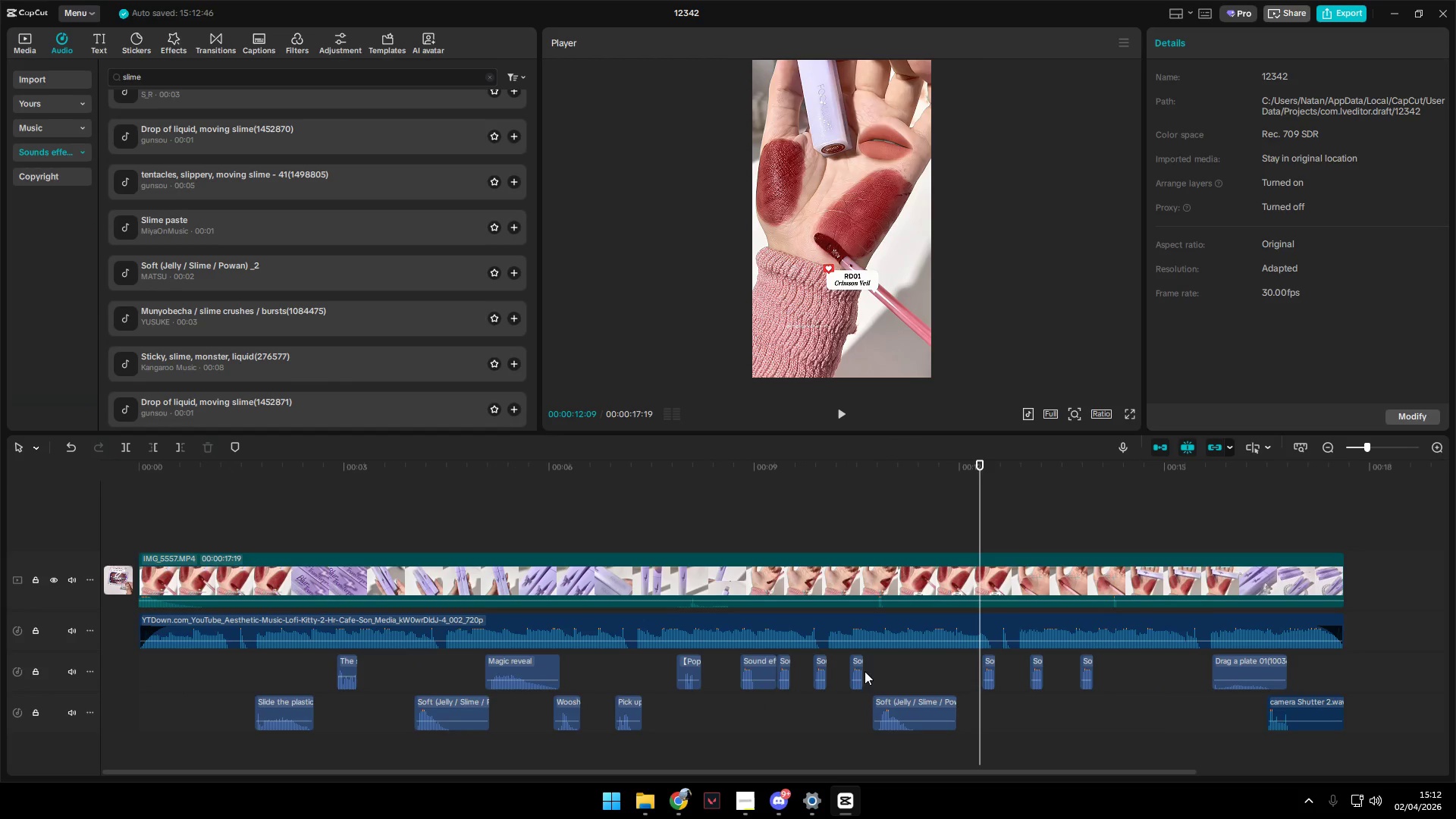 
left_click([848, 709])
 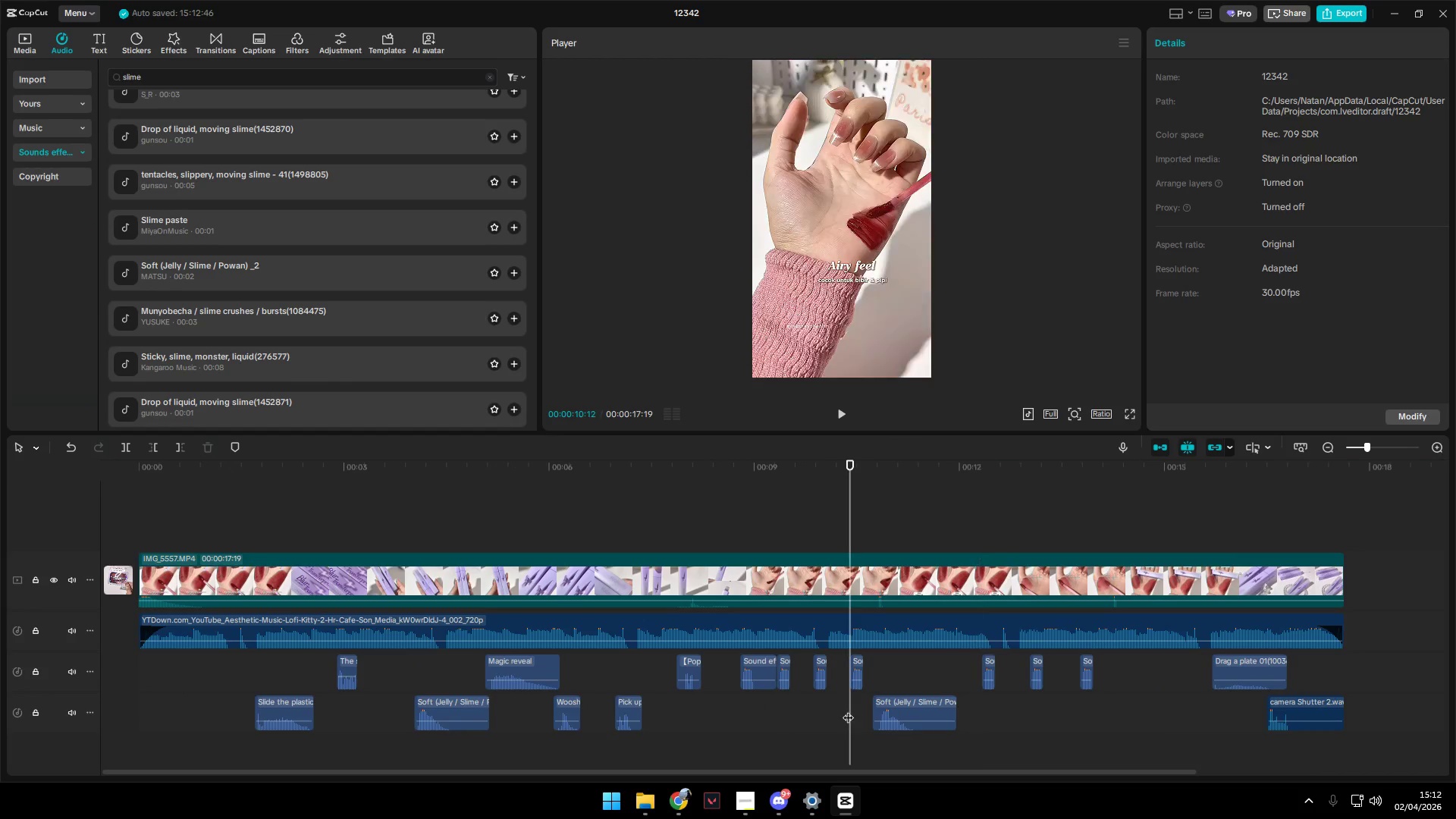 
key(Space)
 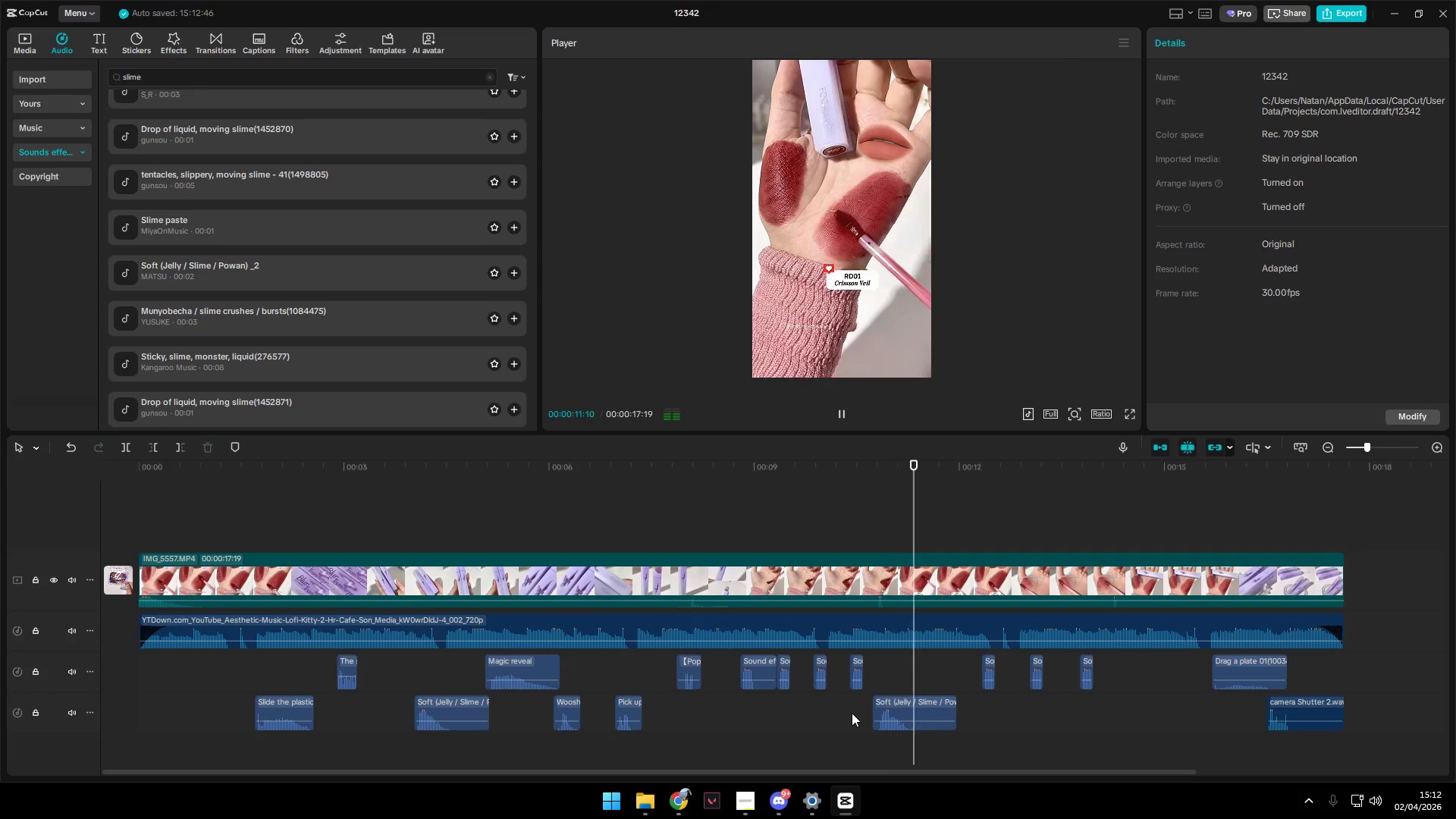 
key(Space)
 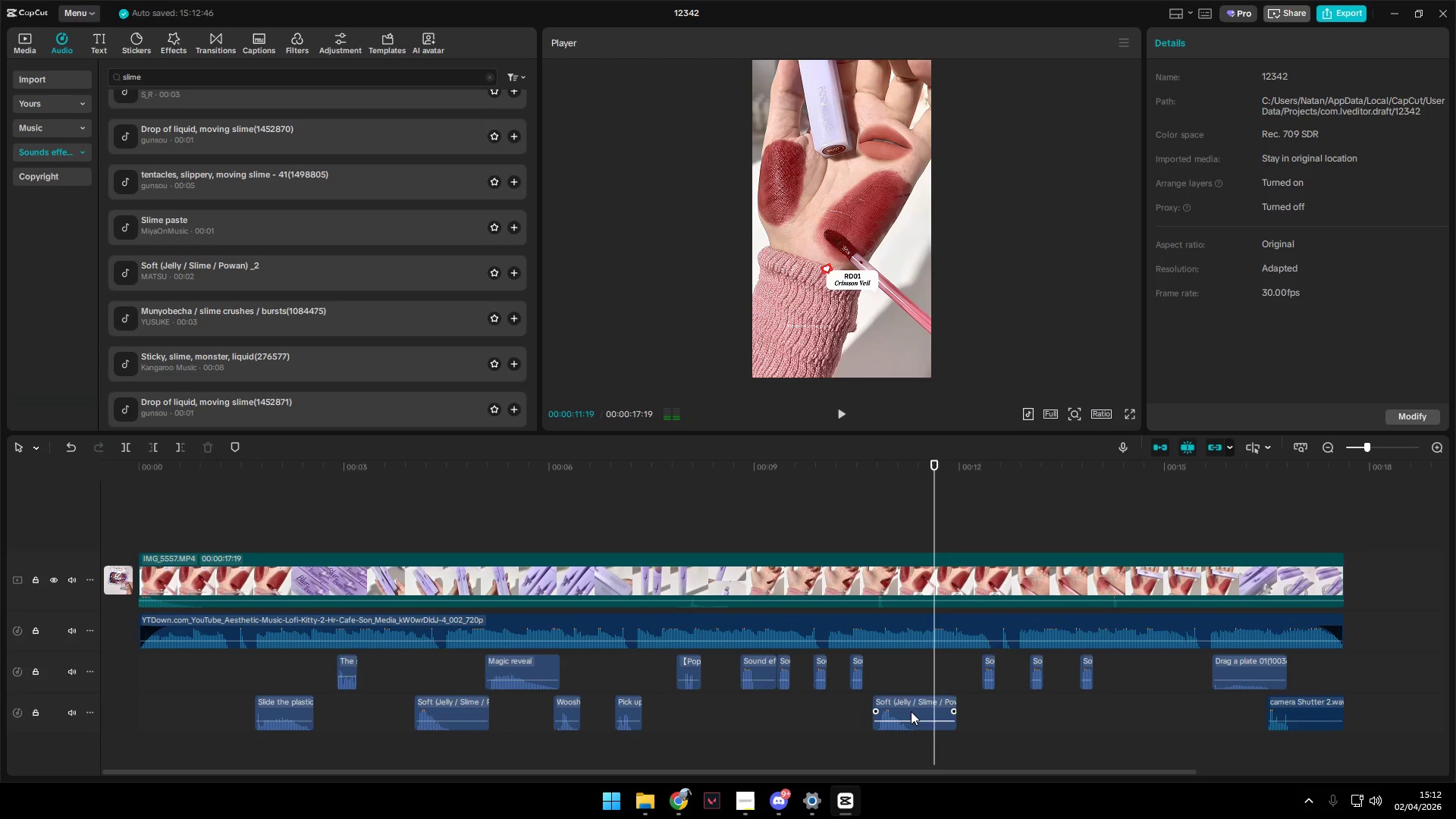 
left_click_drag(start_coordinate=[909, 707], to_coordinate=[928, 710])
 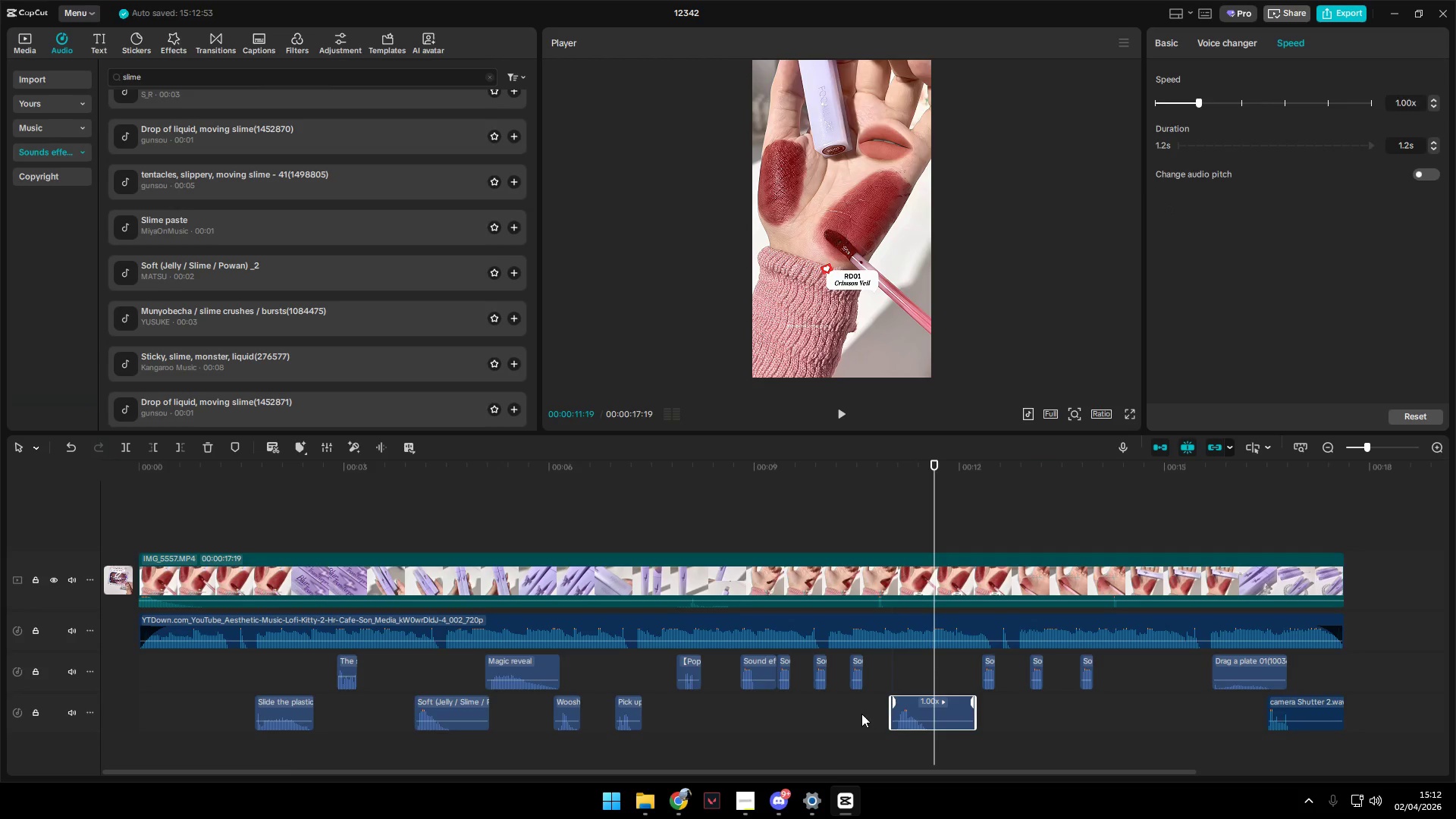 
left_click([861, 714])
 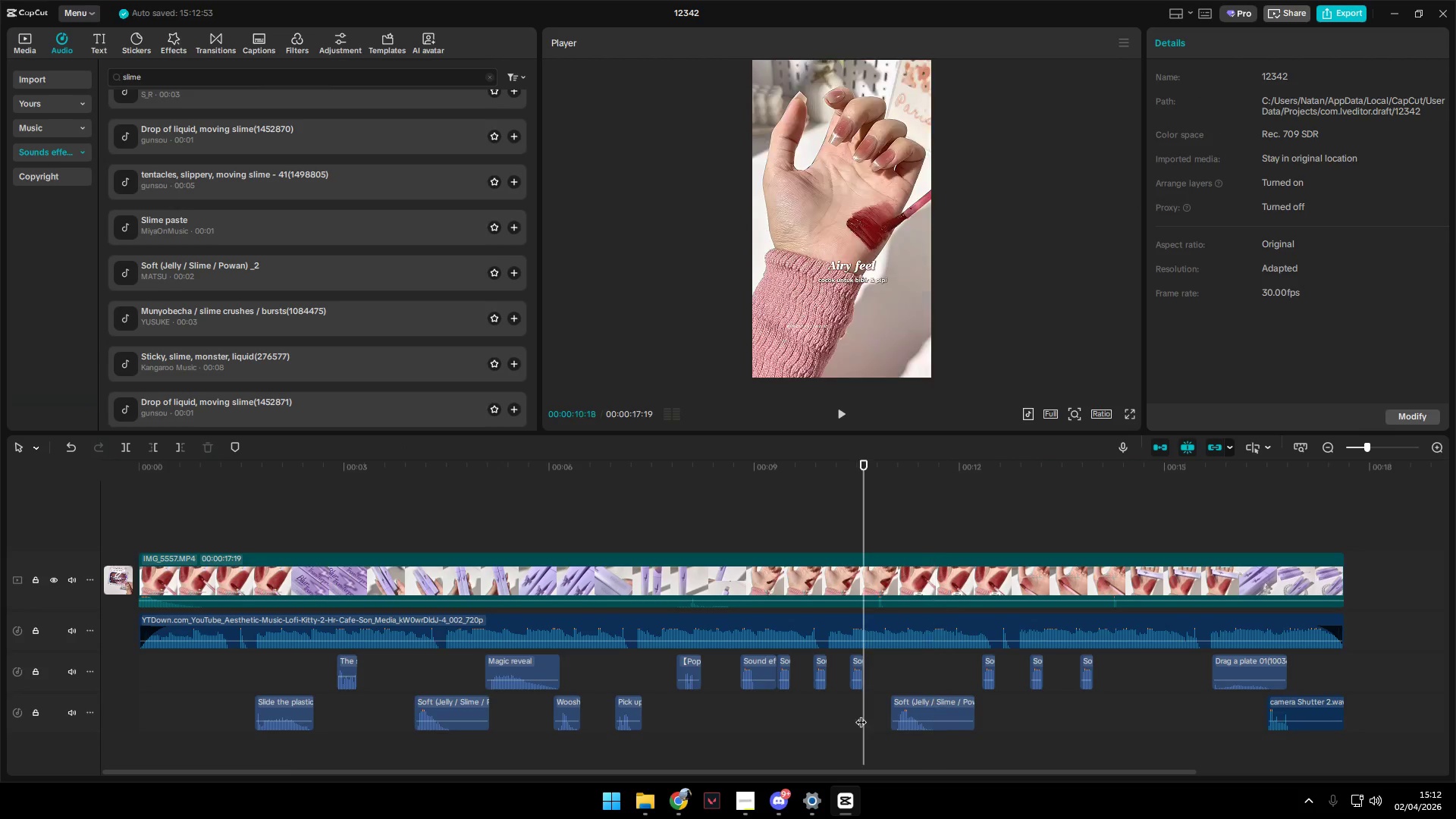 
key(Space)
 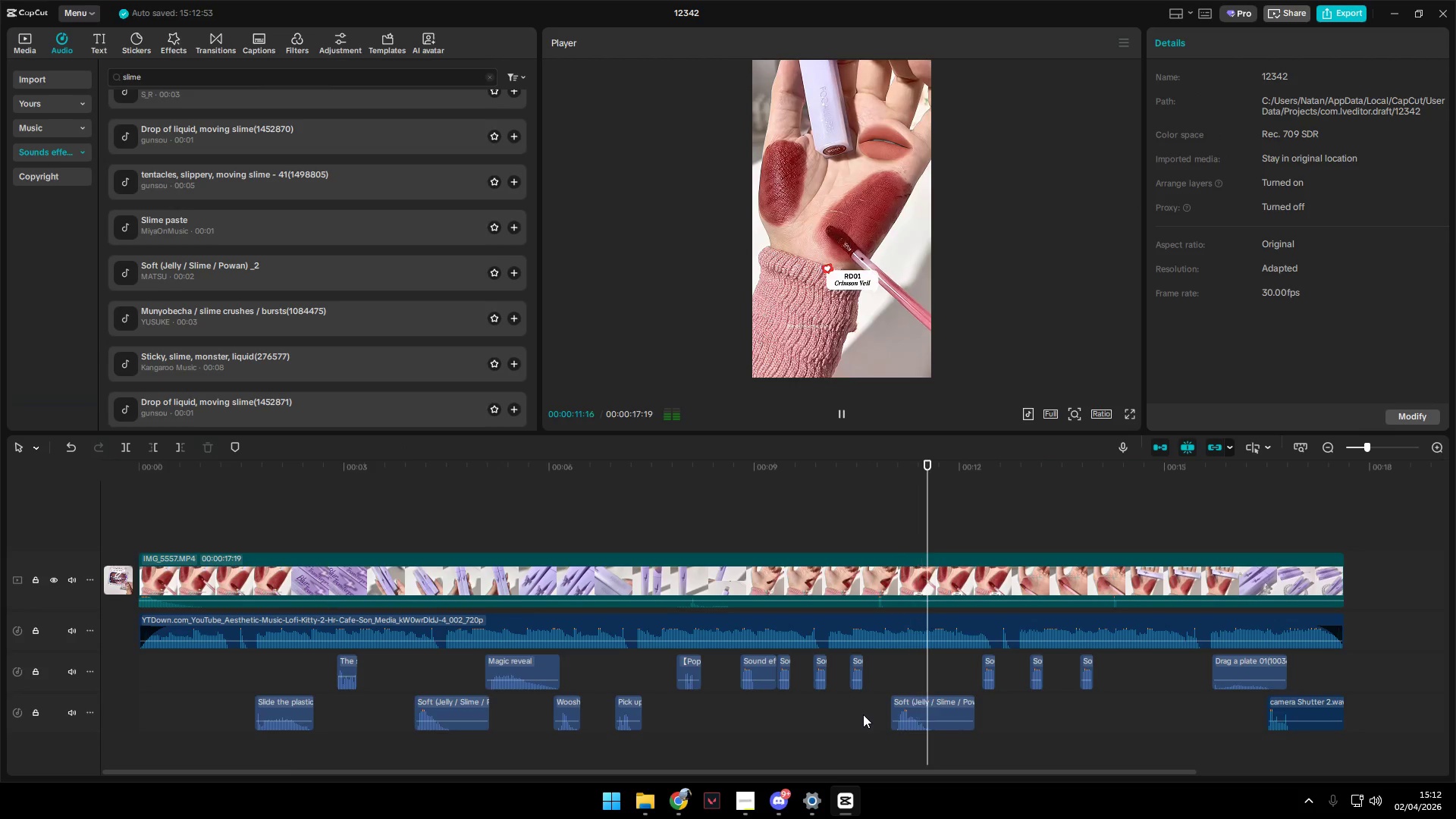 
hold_key(key=ControlLeft, duration=0.59)
 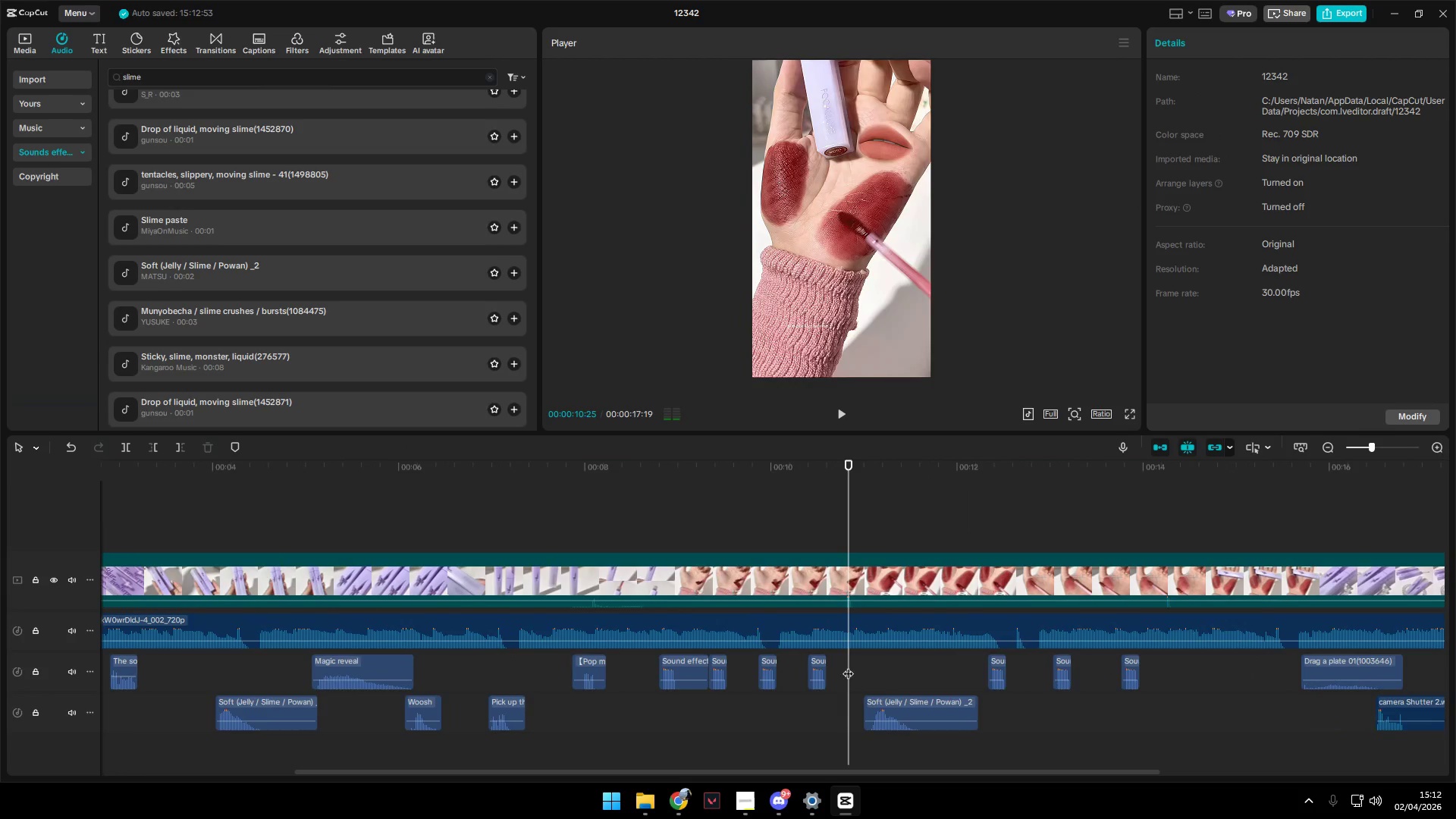 
left_click([848, 664])
 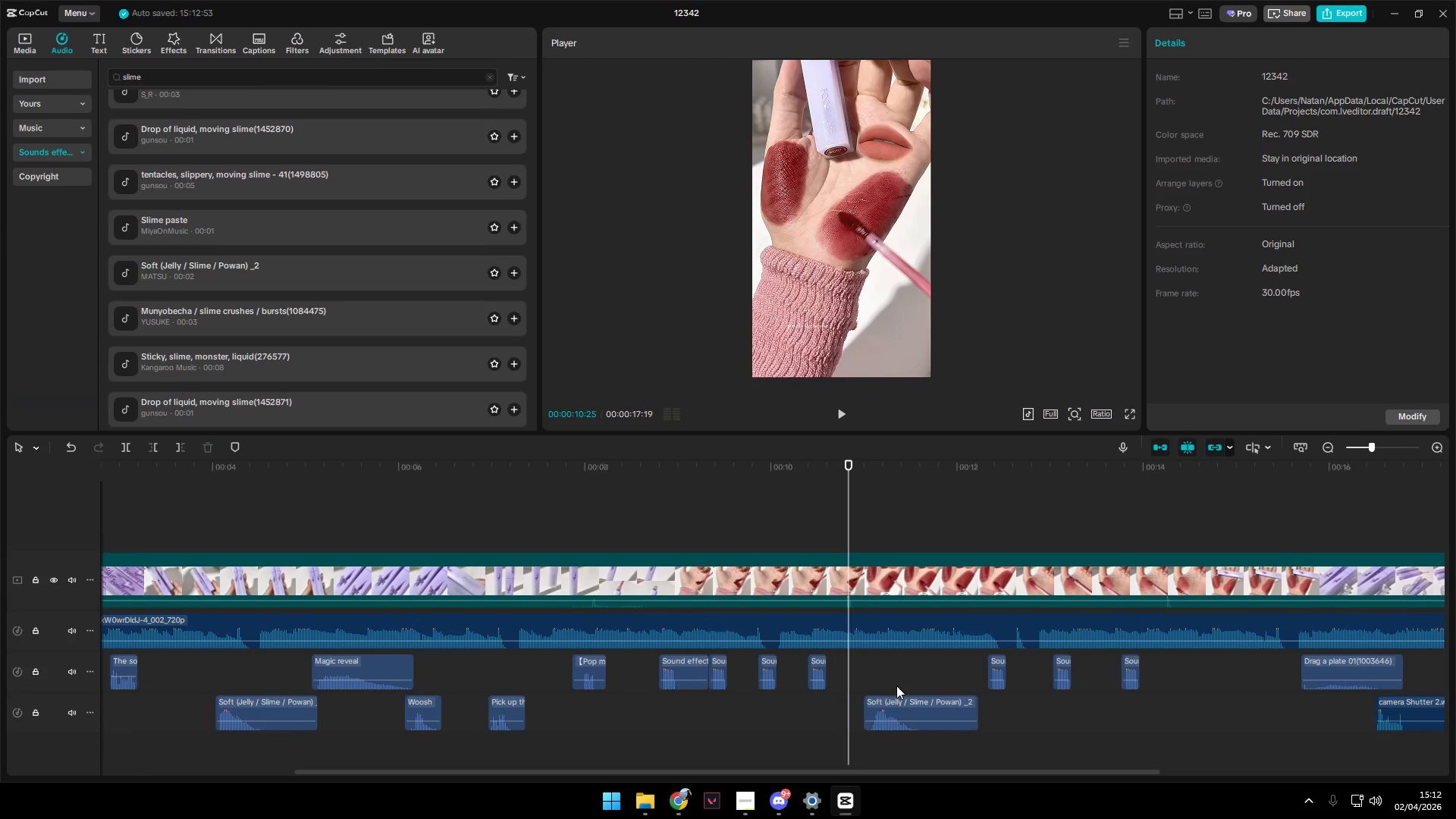 
scroll: coordinate [938, 725], scroll_direction: up, amount: 8.0
 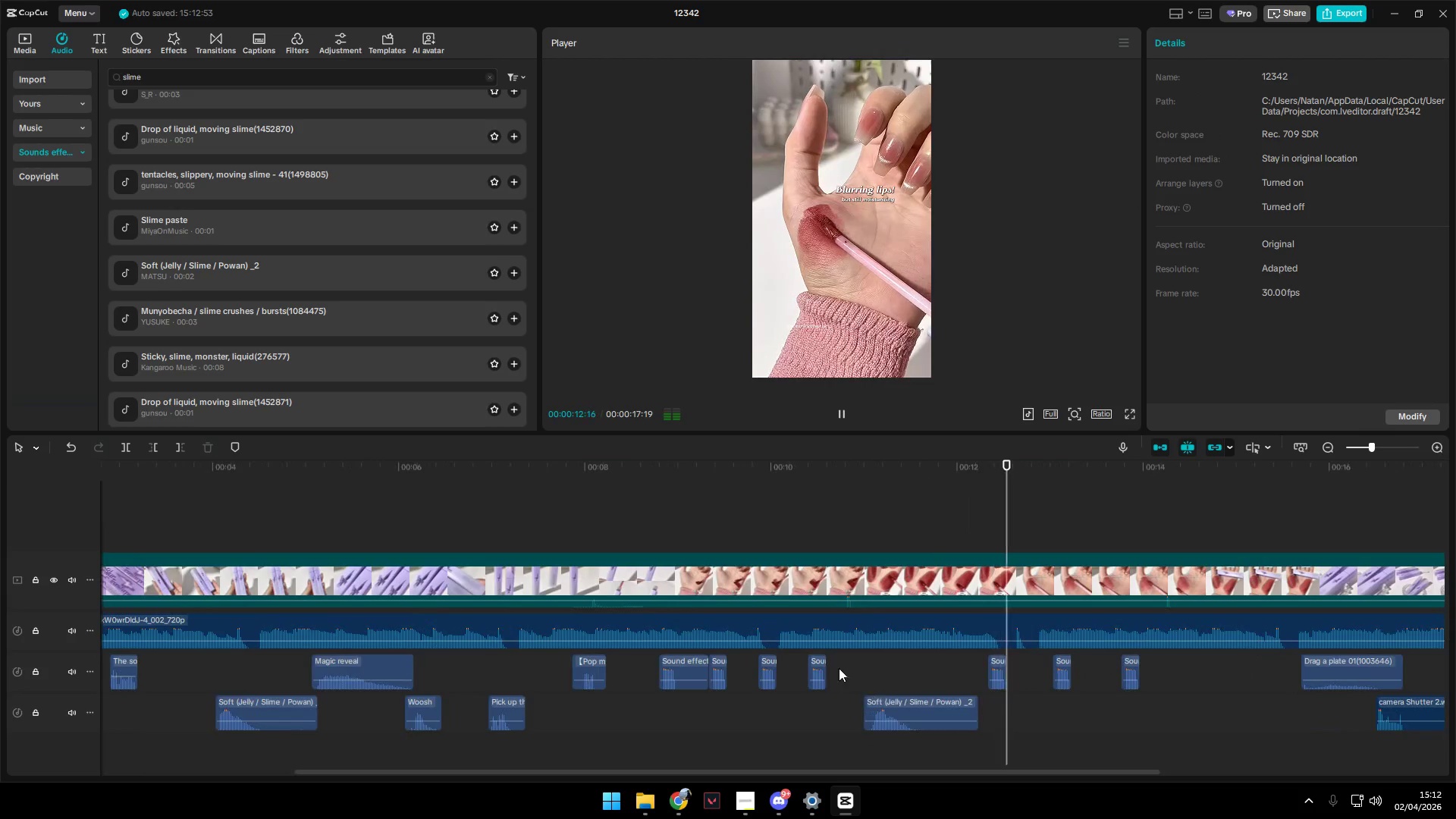 
left_click_drag(start_coordinate=[899, 701], to_coordinate=[889, 703])
 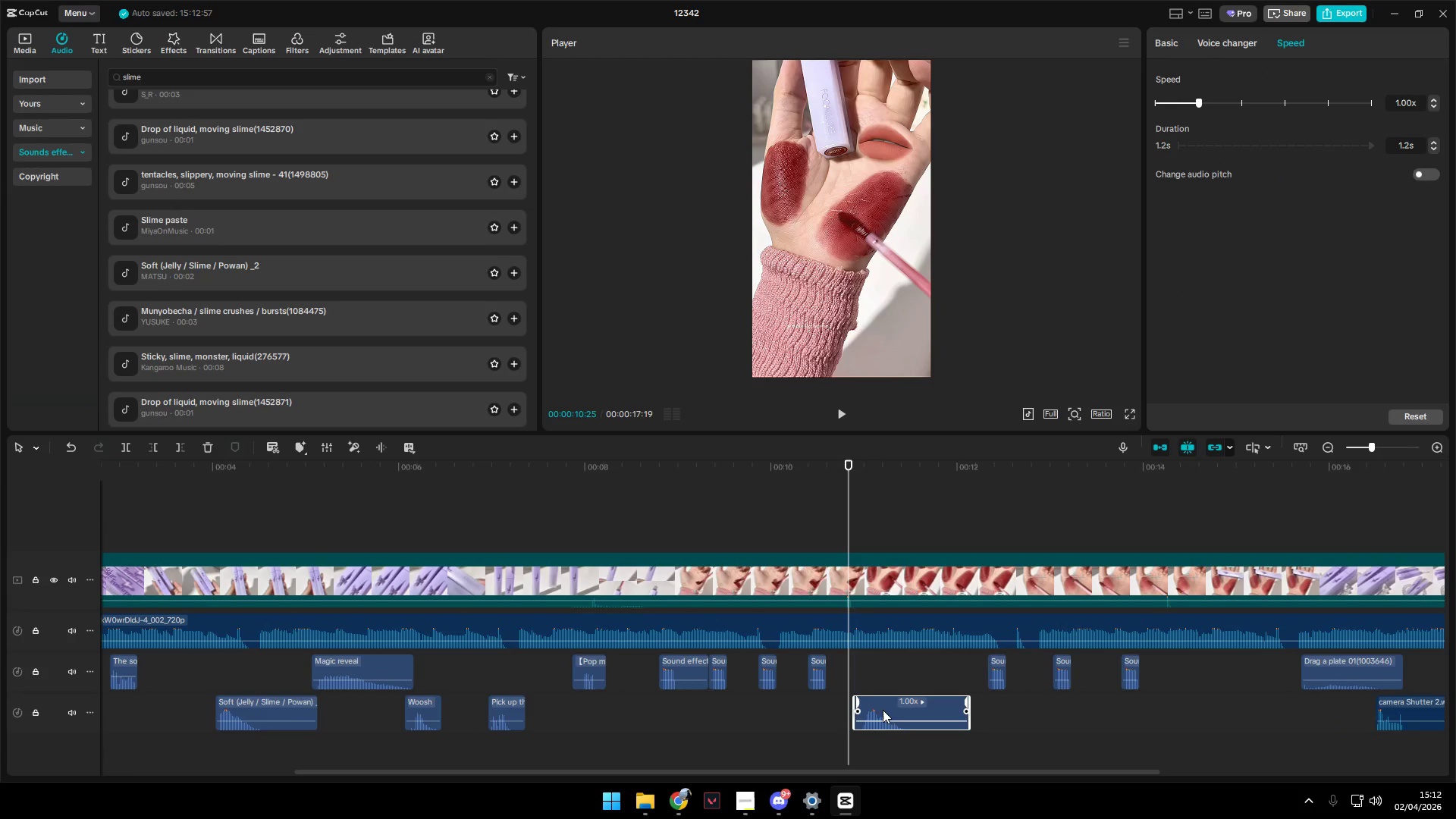 
key(Space)
 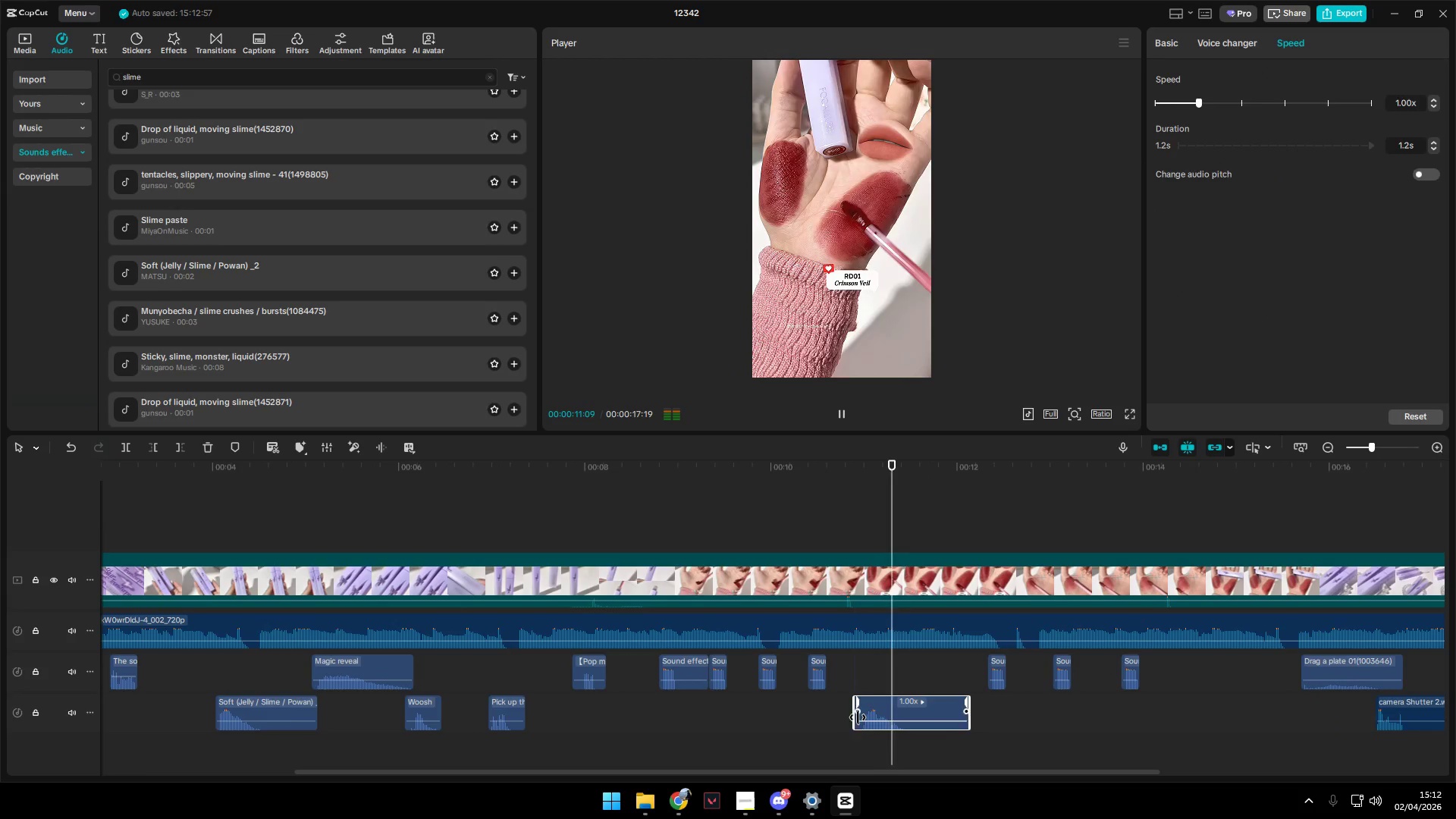 
left_click([845, 720])
 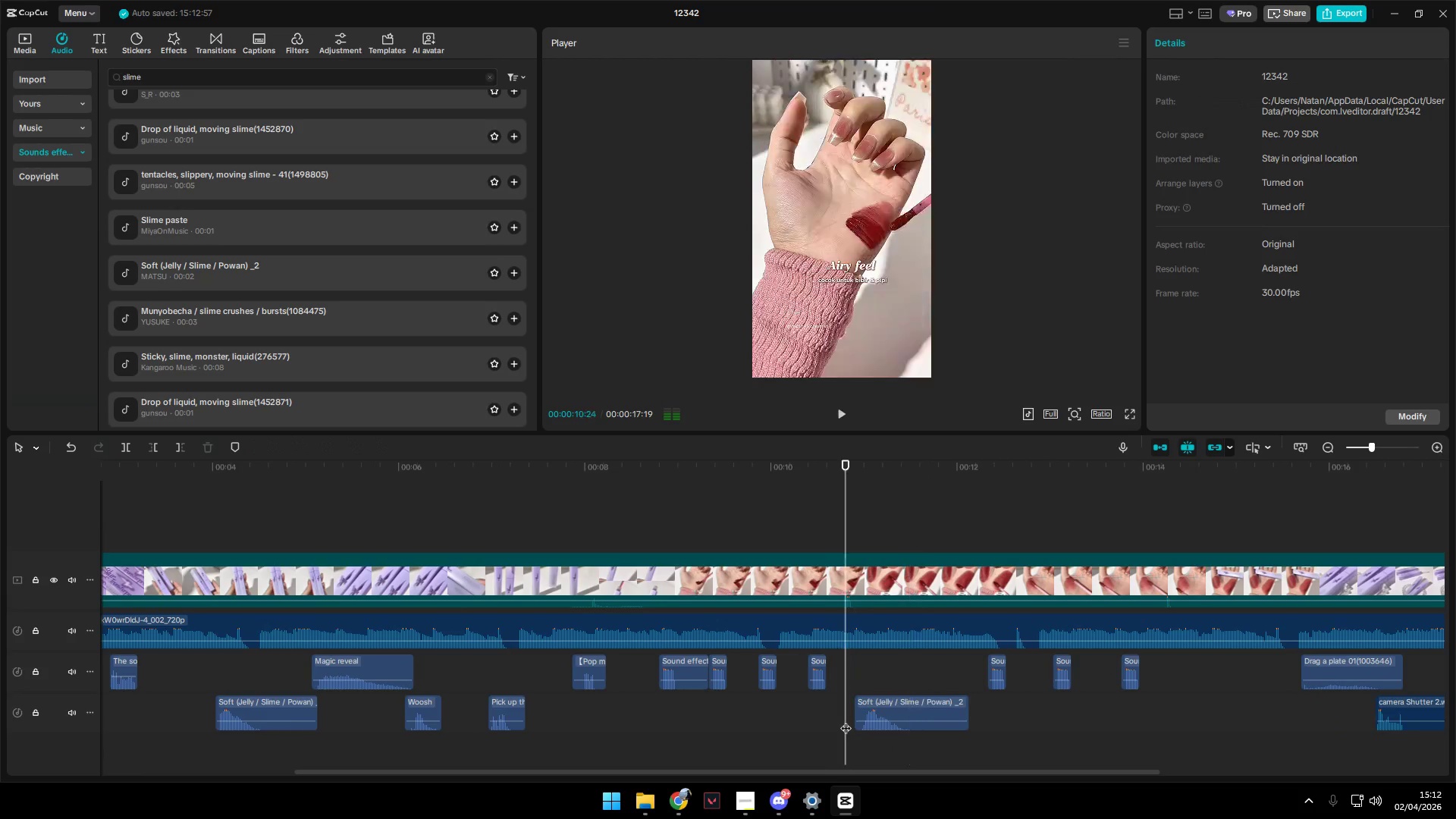 
key(Space)
 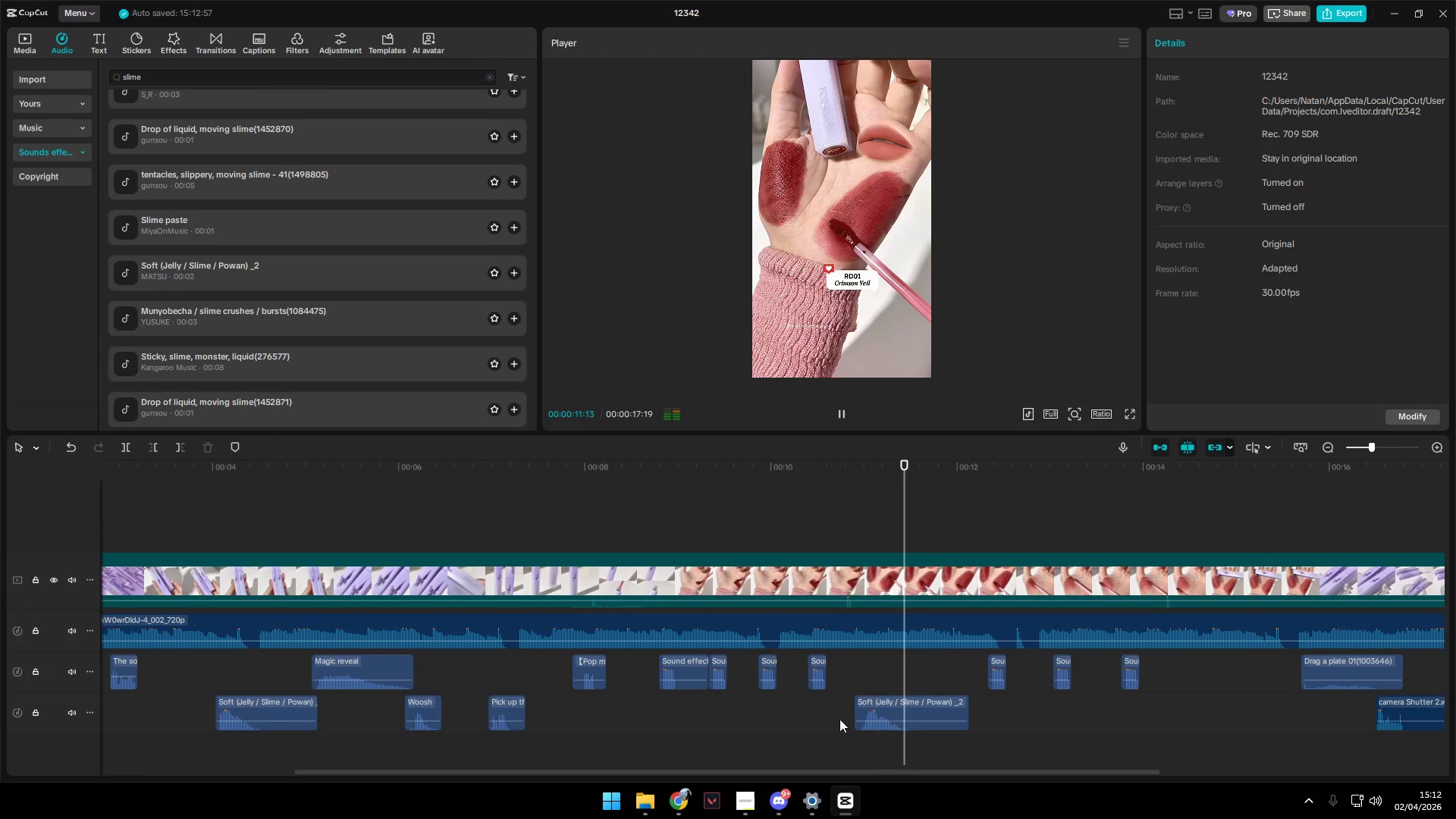 
left_click([831, 719])
 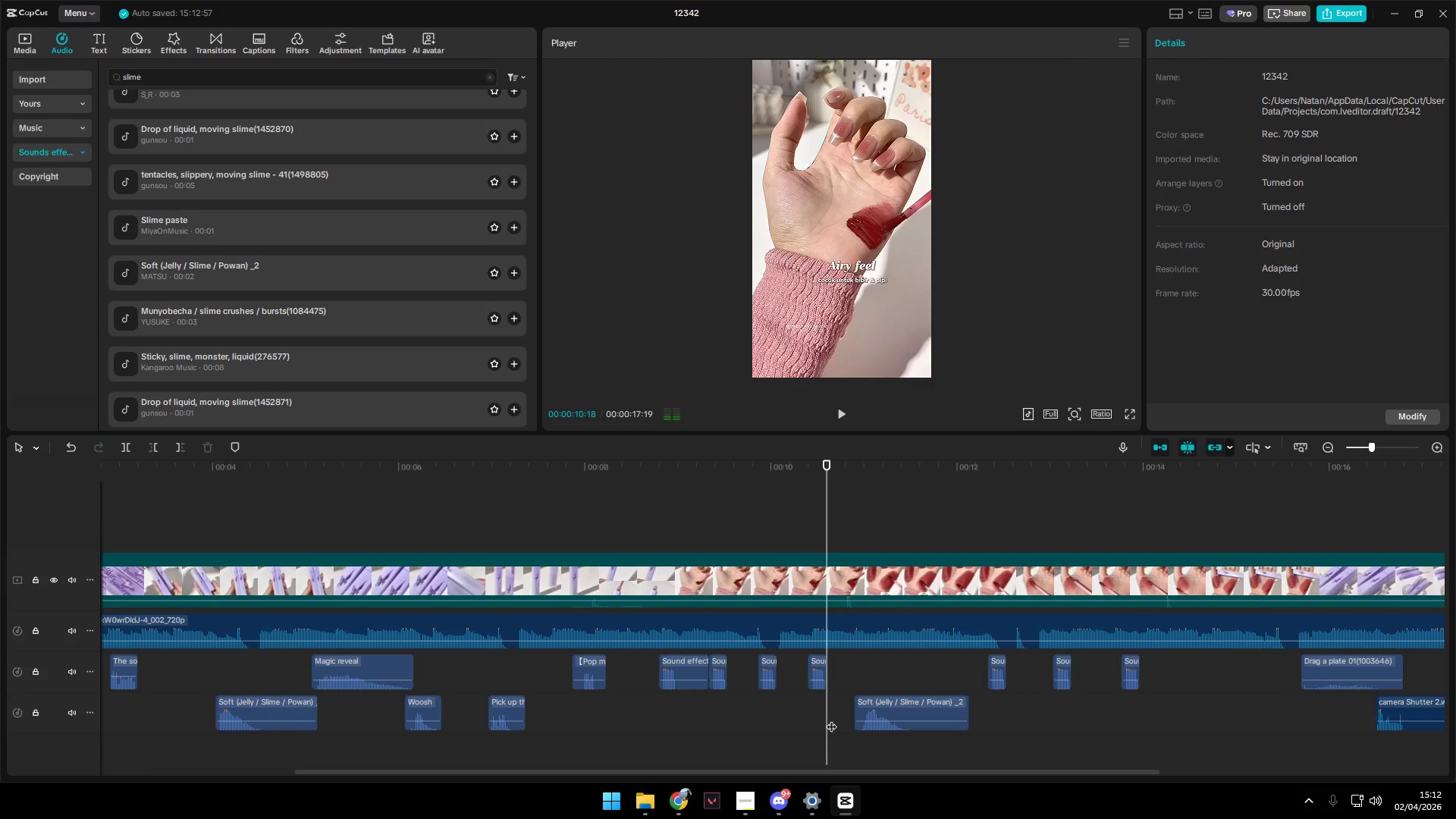 
key(Space)
 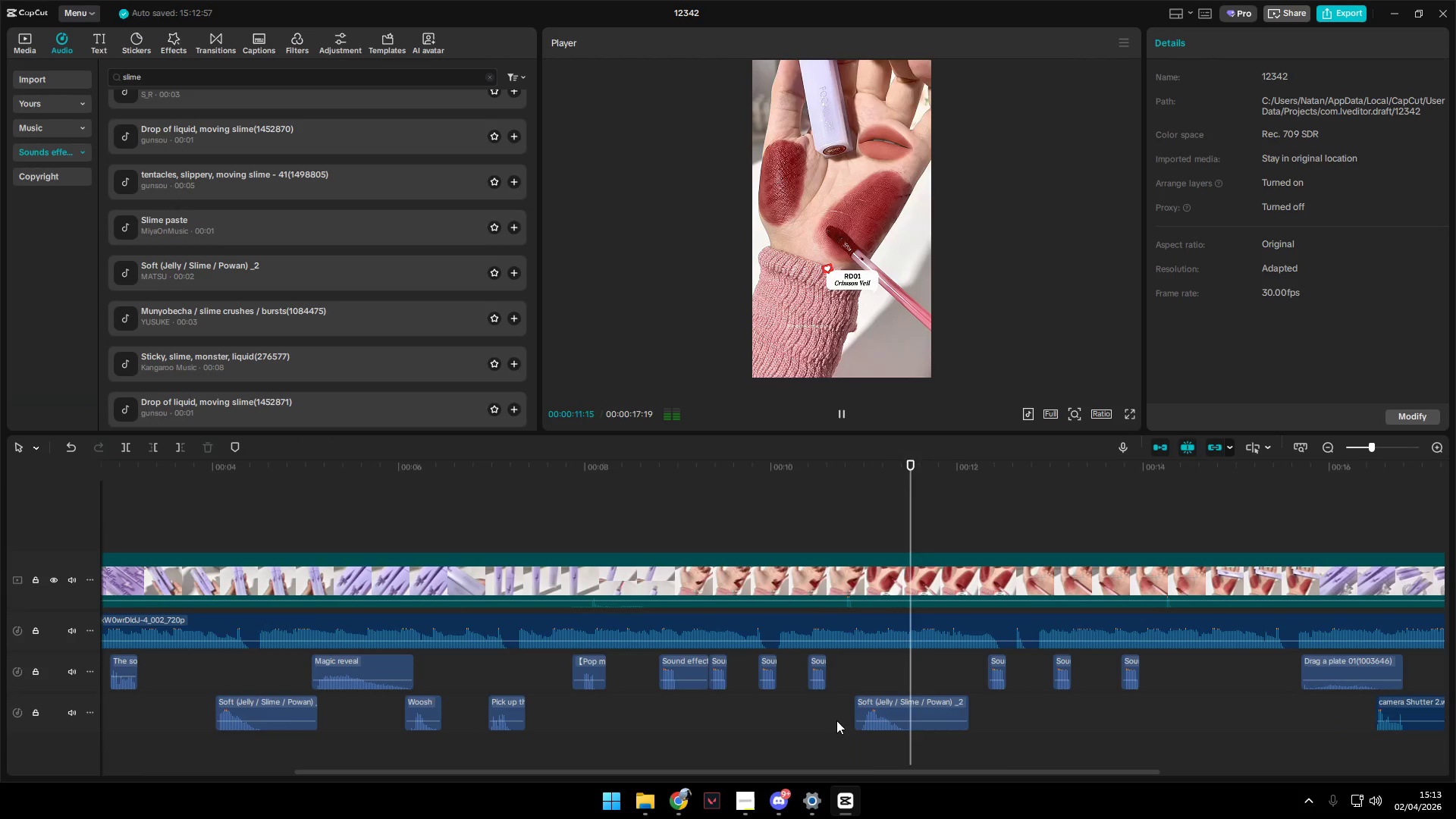 
key(Space)
 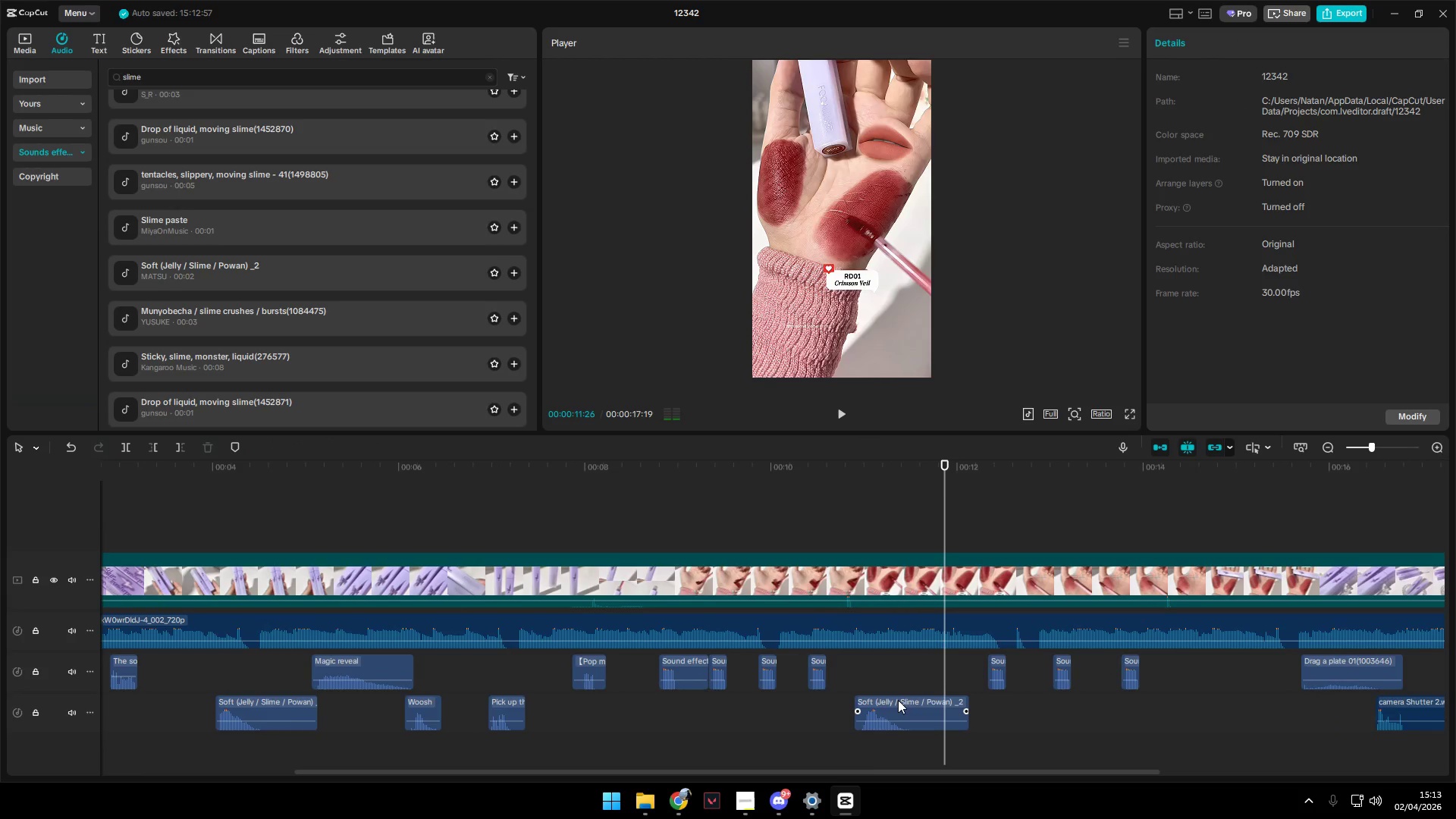 
left_click_drag(start_coordinate=[898, 700], to_coordinate=[903, 701])
 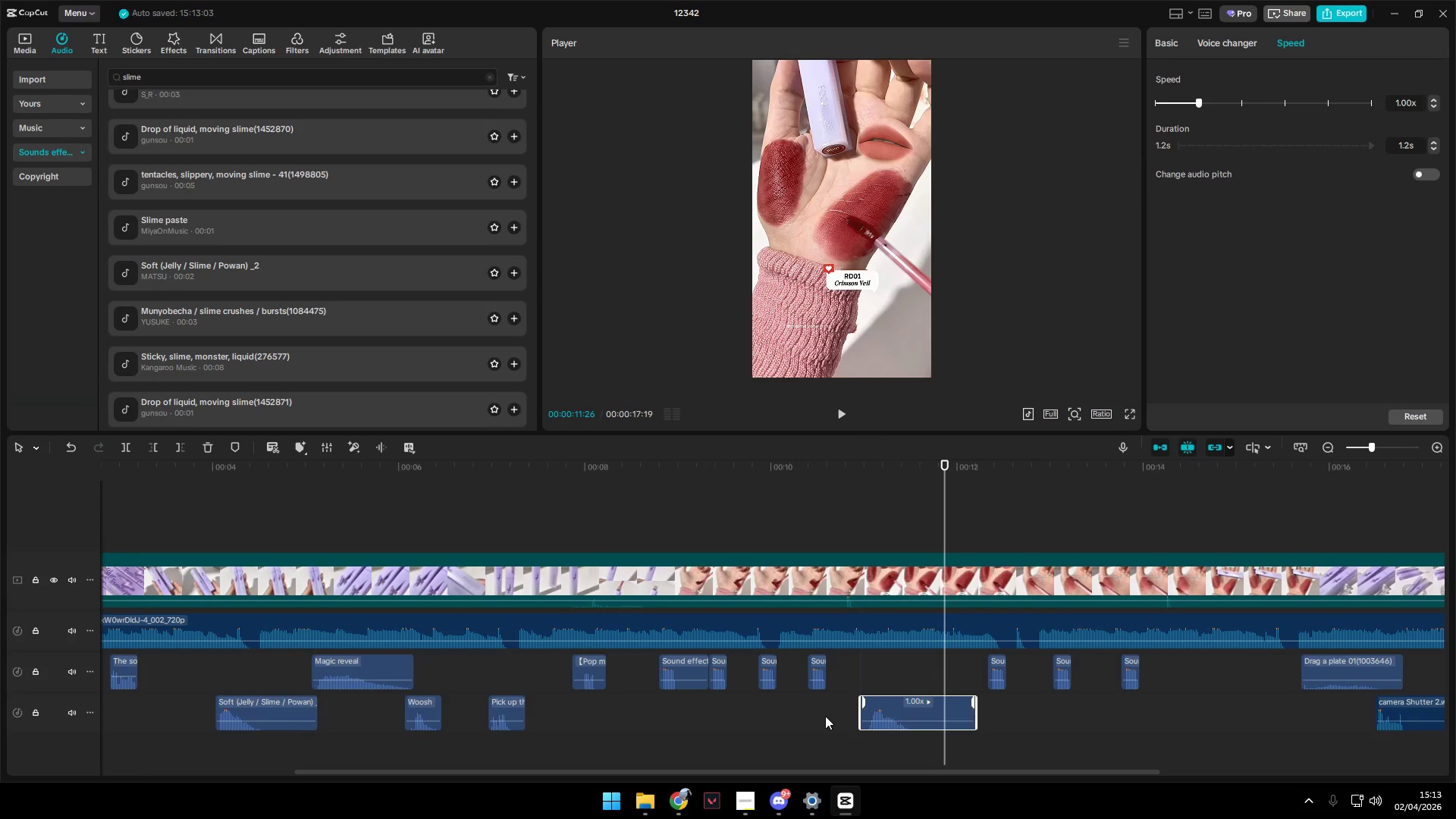 
left_click([820, 716])
 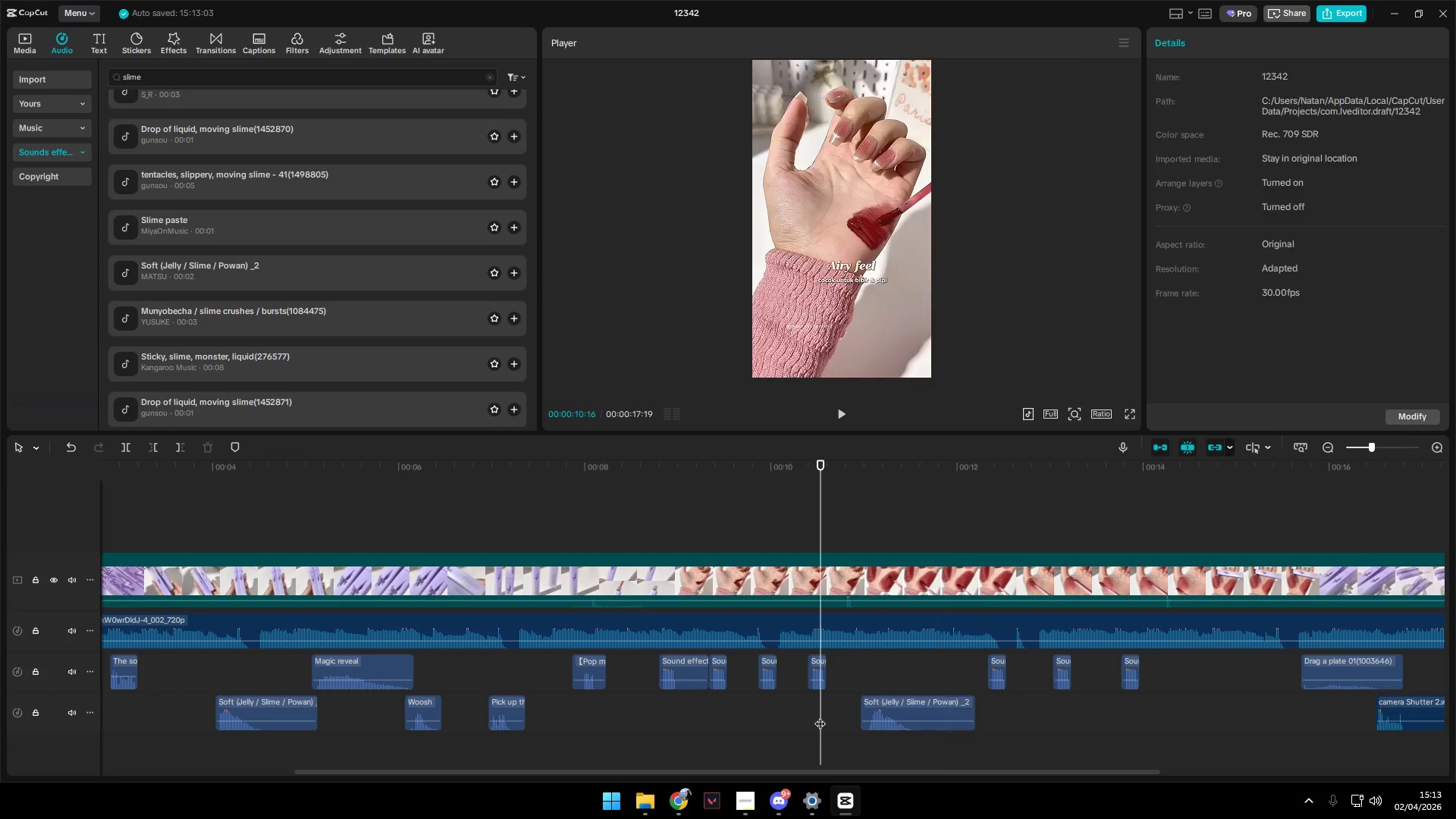 
key(Space)
 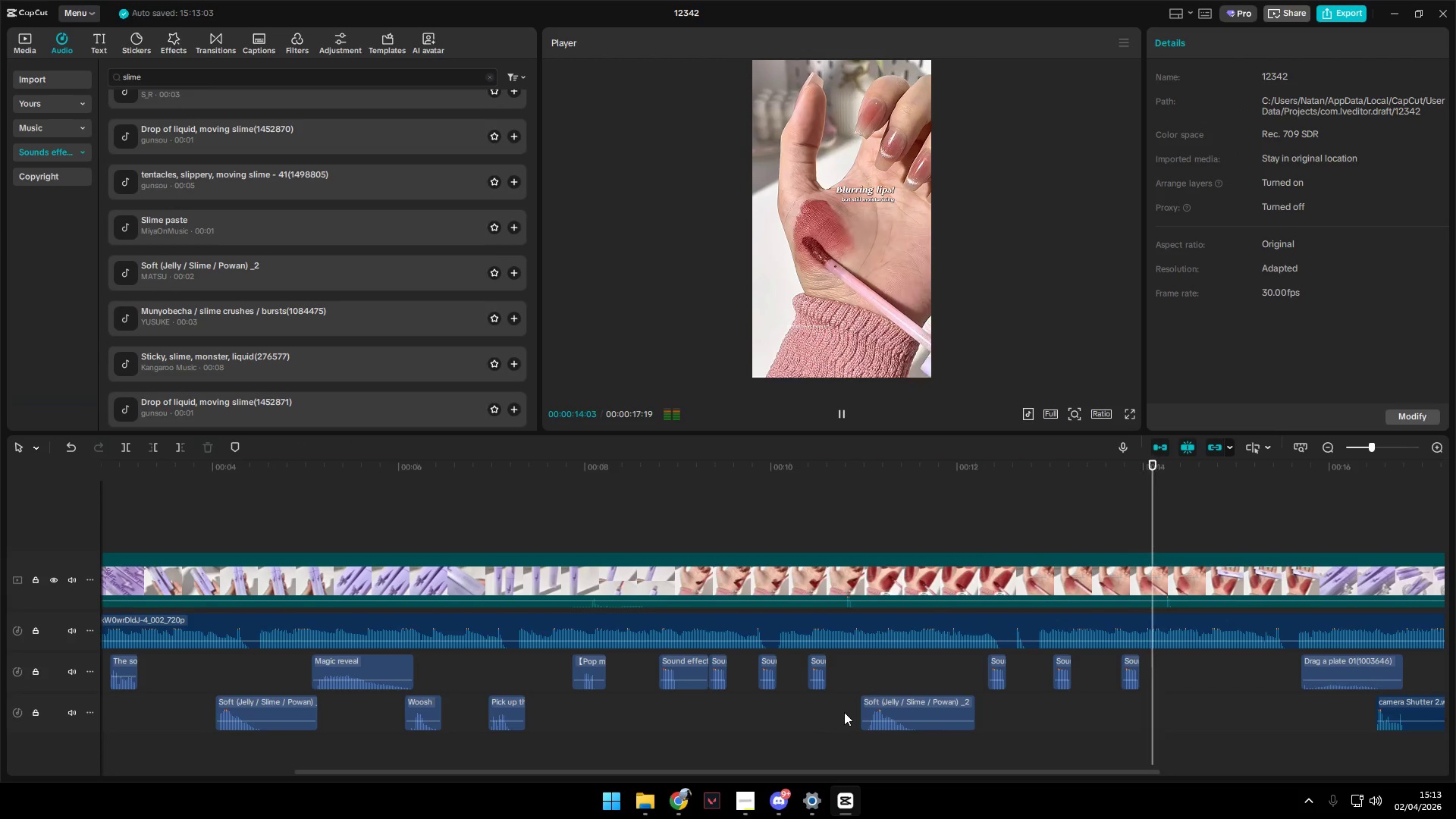 
key(Space)
 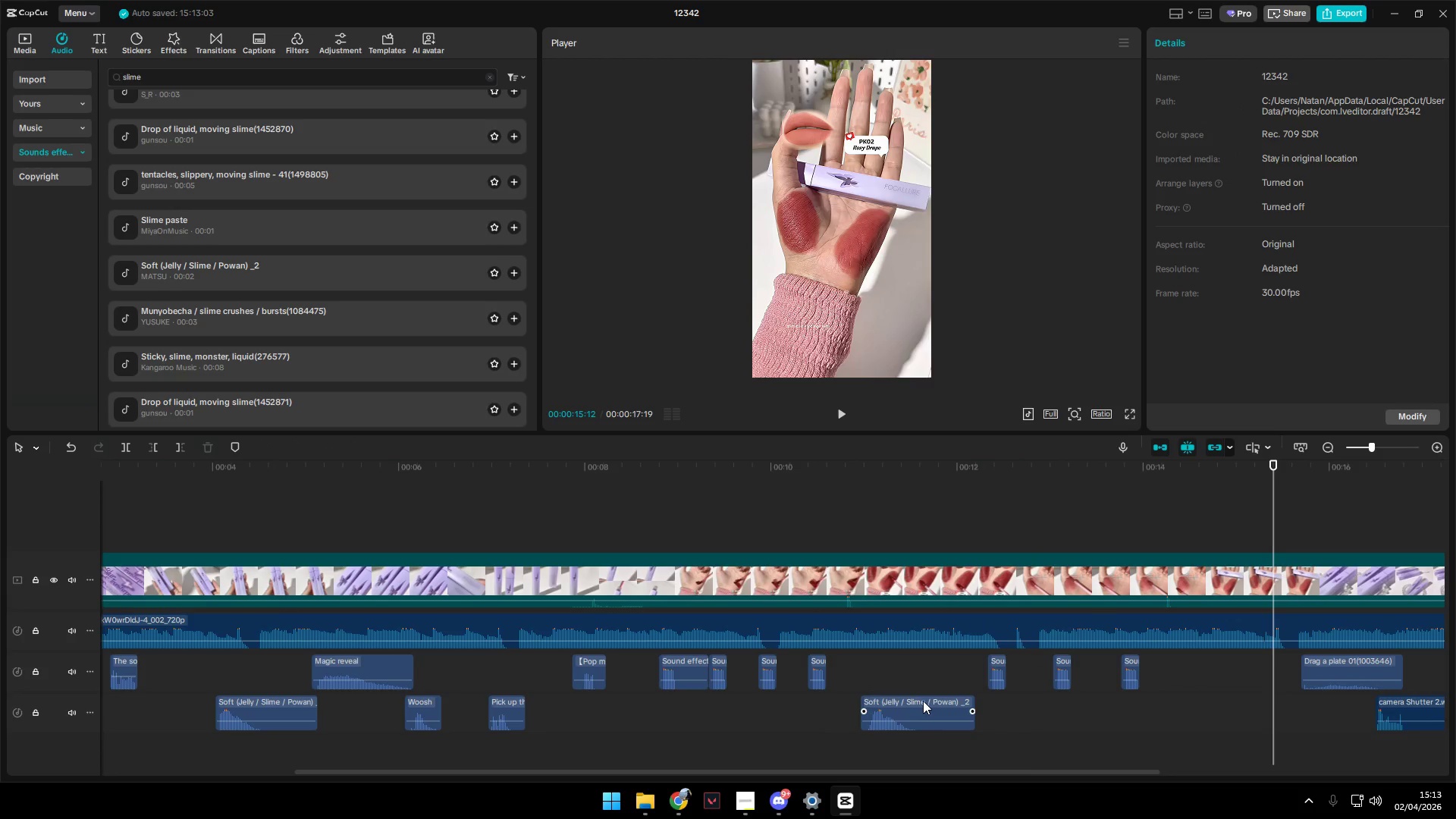 
left_click([891, 695])
 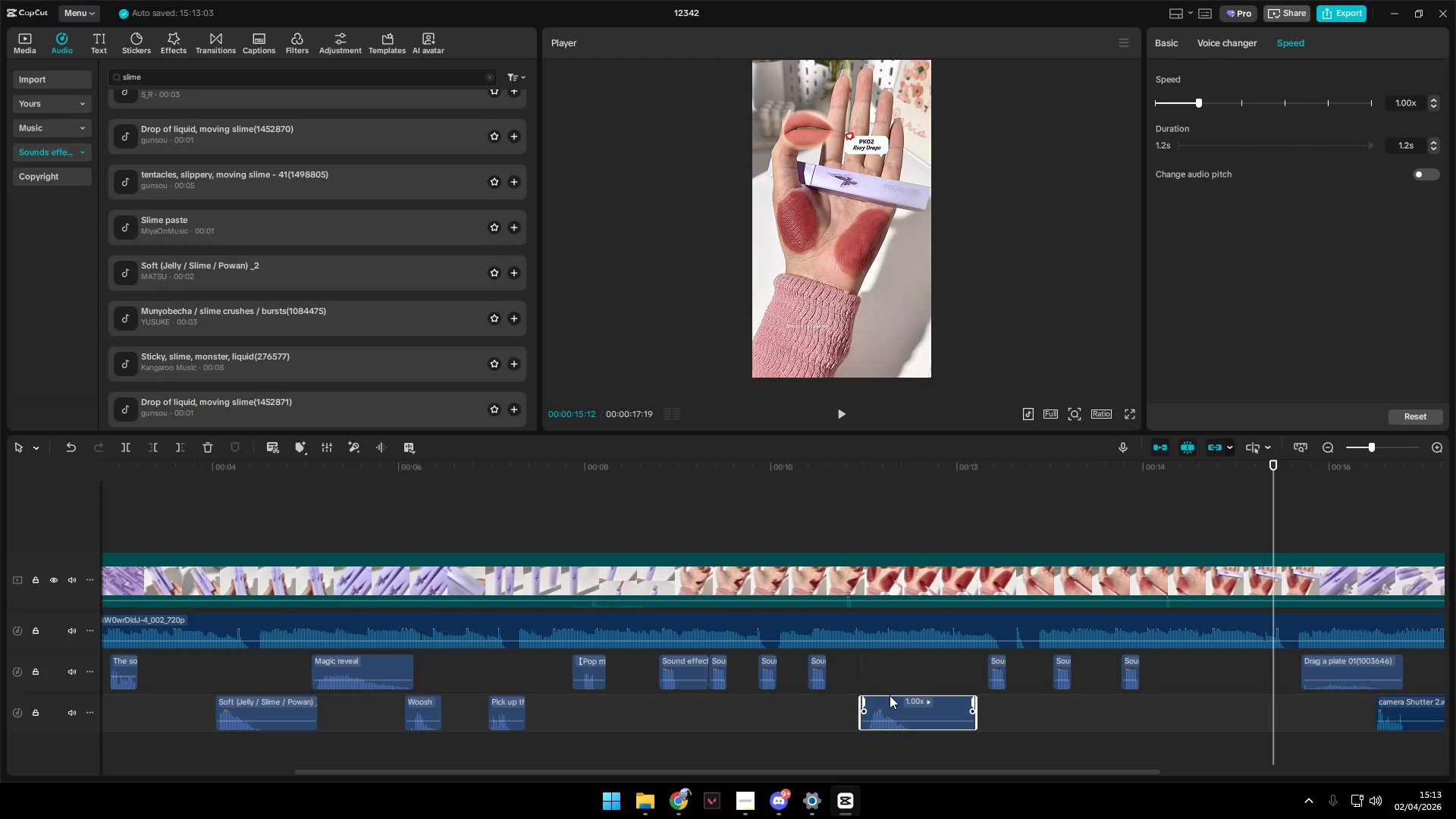 
key(Backspace)
 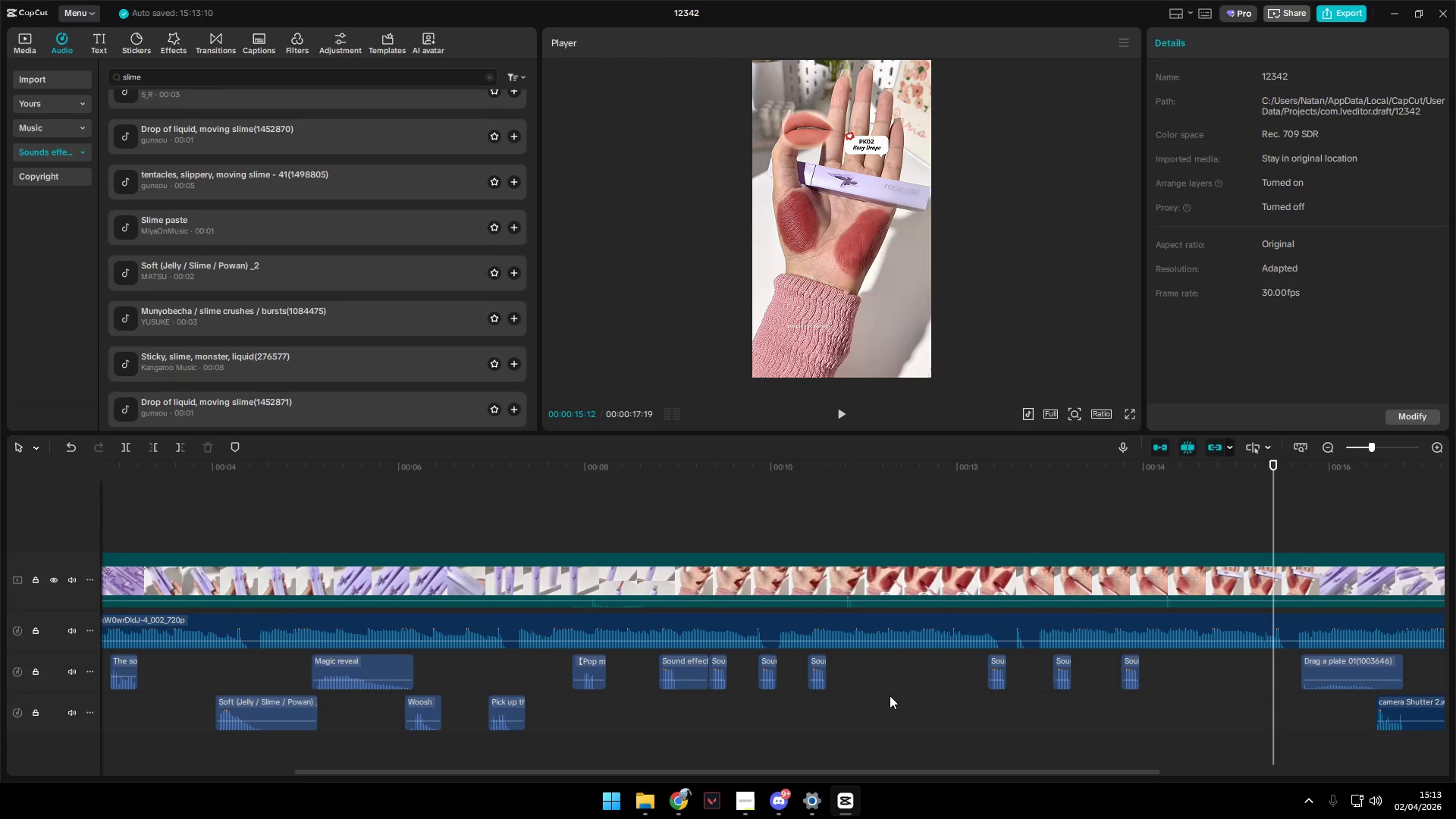 
hold_key(key=ControlLeft, duration=1.05)
scroll: coordinate [833, 752], scroll_direction: down, amount: 4.0
 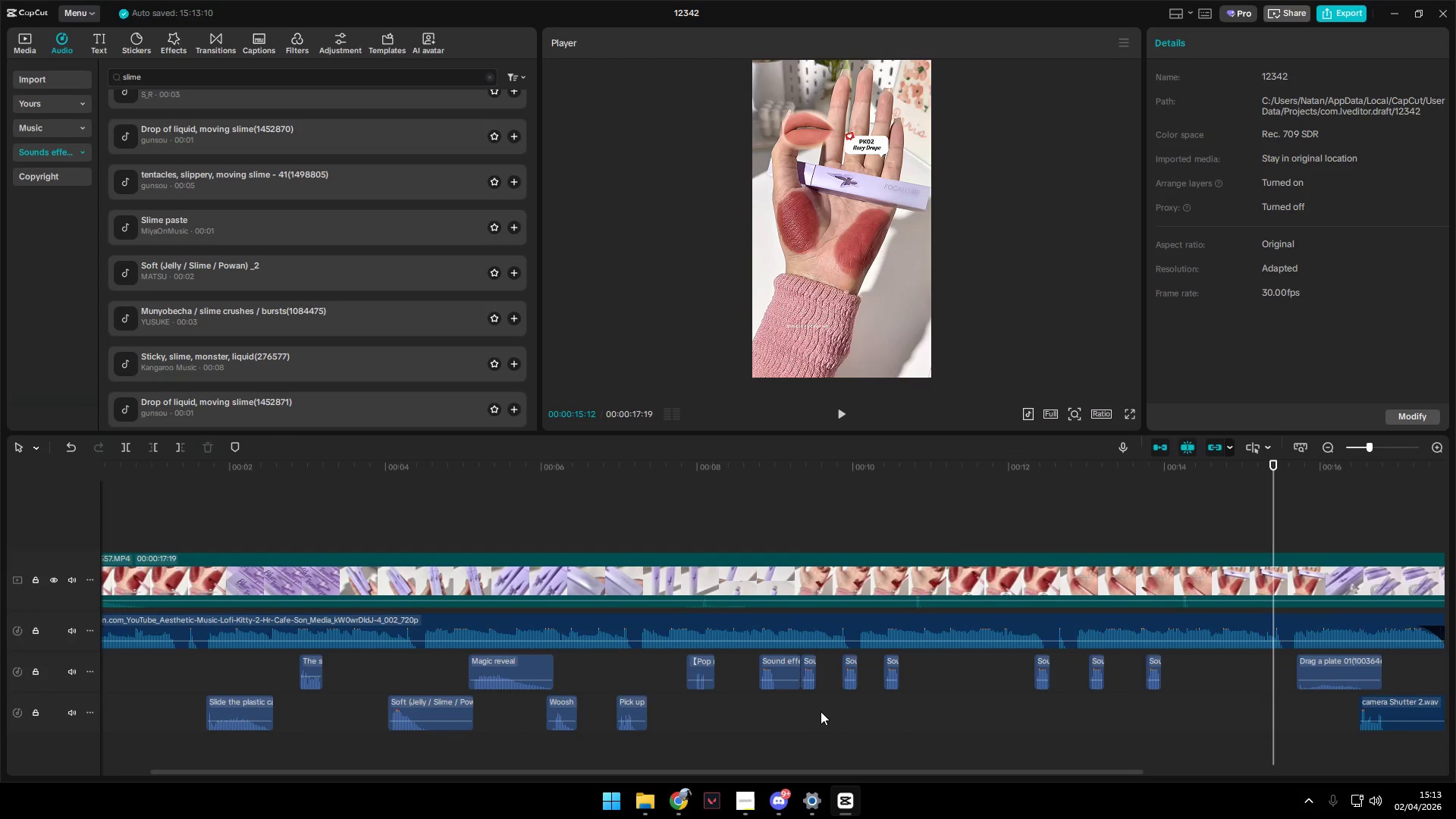 
key(Space)
 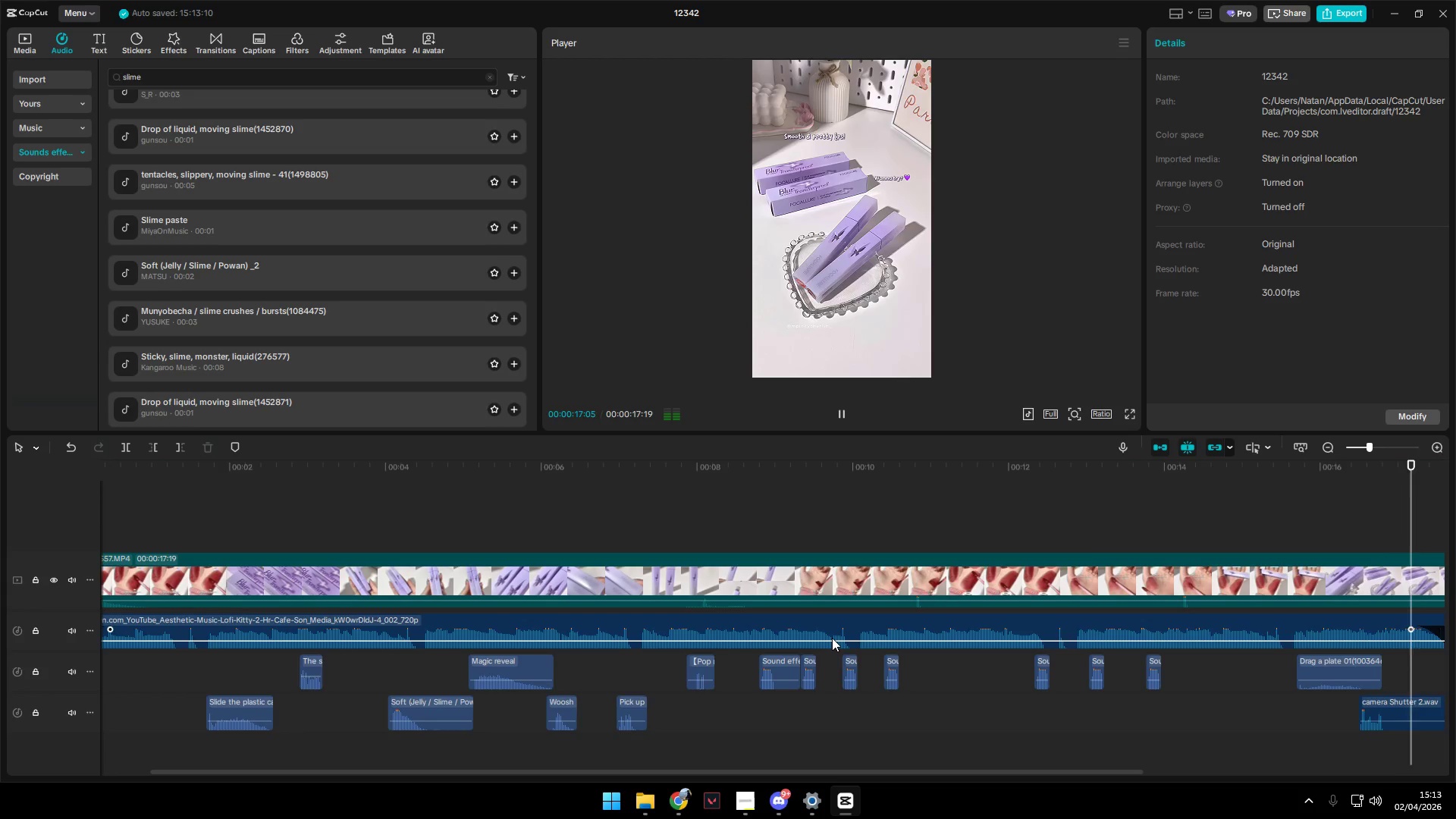 
key(Space)
 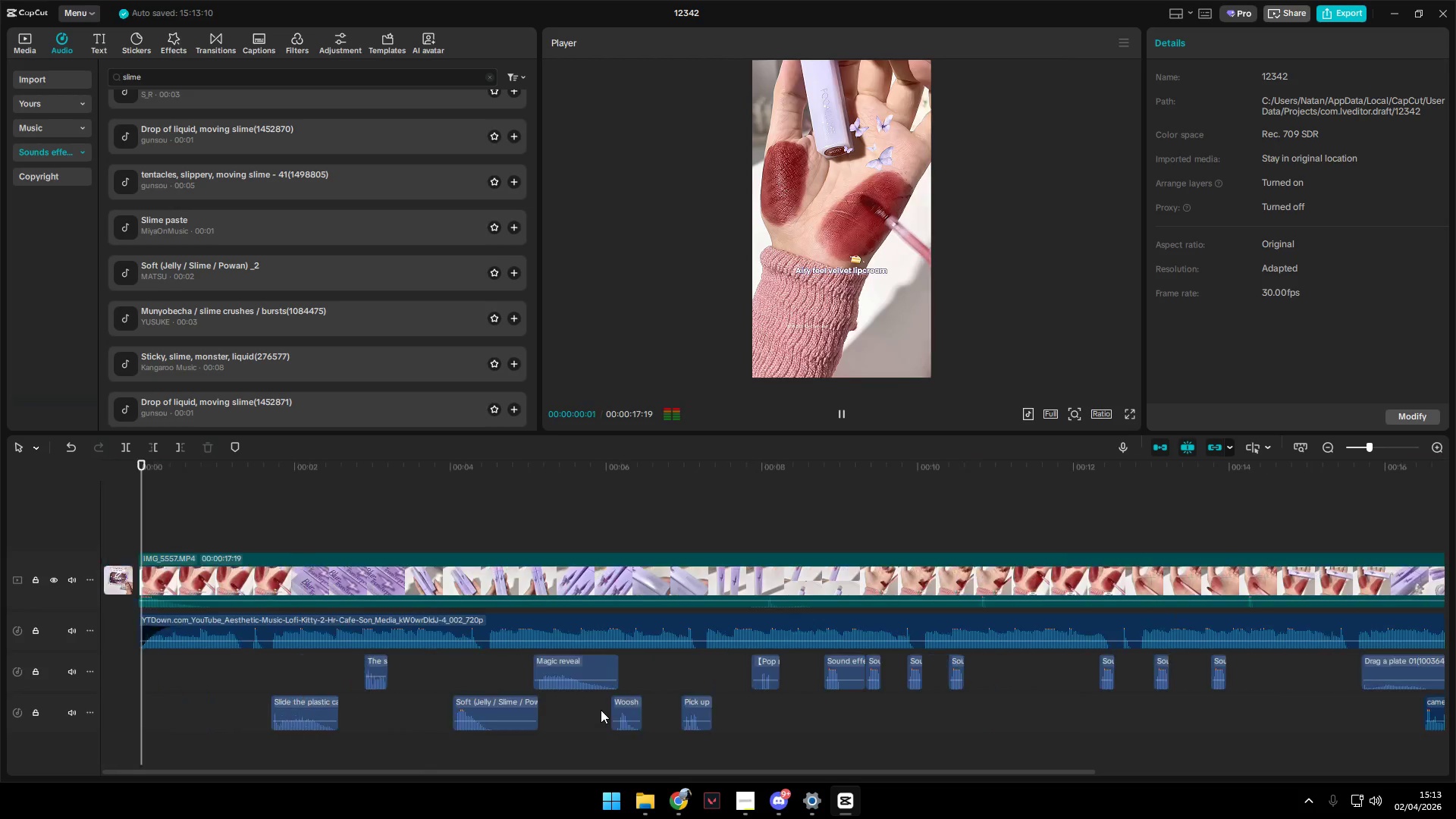 
hold_key(key=ControlLeft, duration=0.78)
scroll: coordinate [609, 701], scroll_direction: down, amount: 15.0
 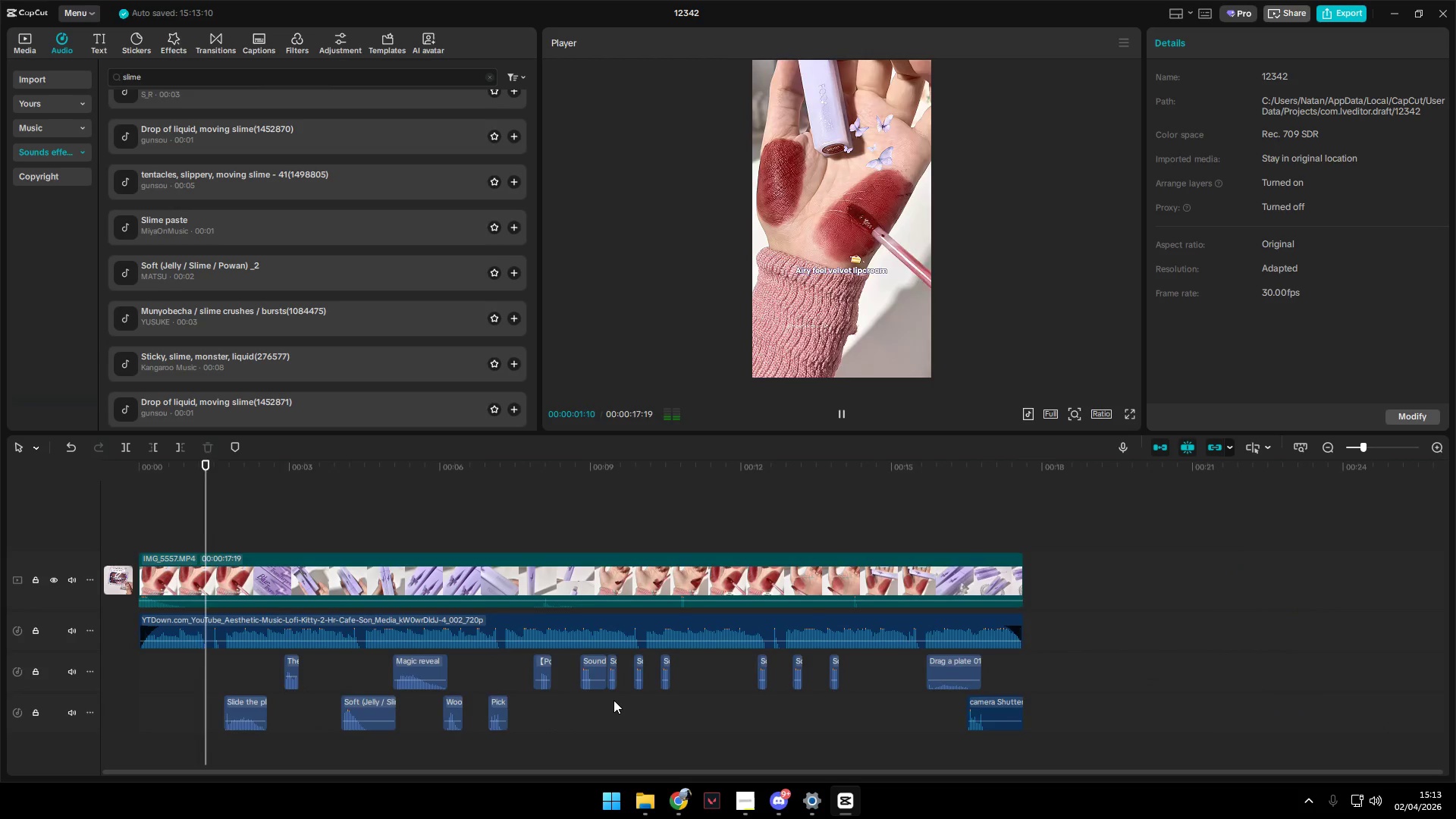 
wait(17.41)
 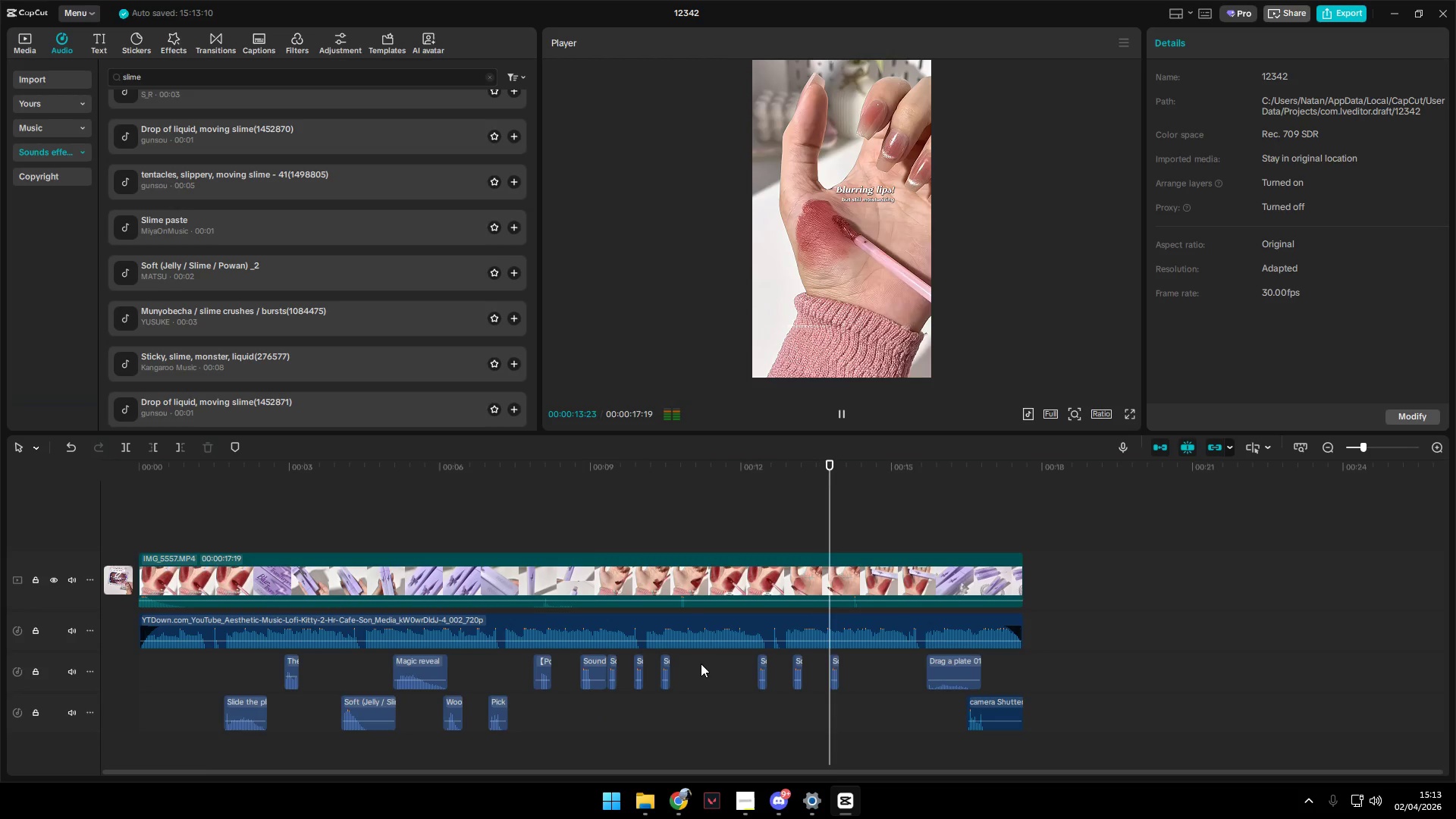 
left_click([747, 799])
 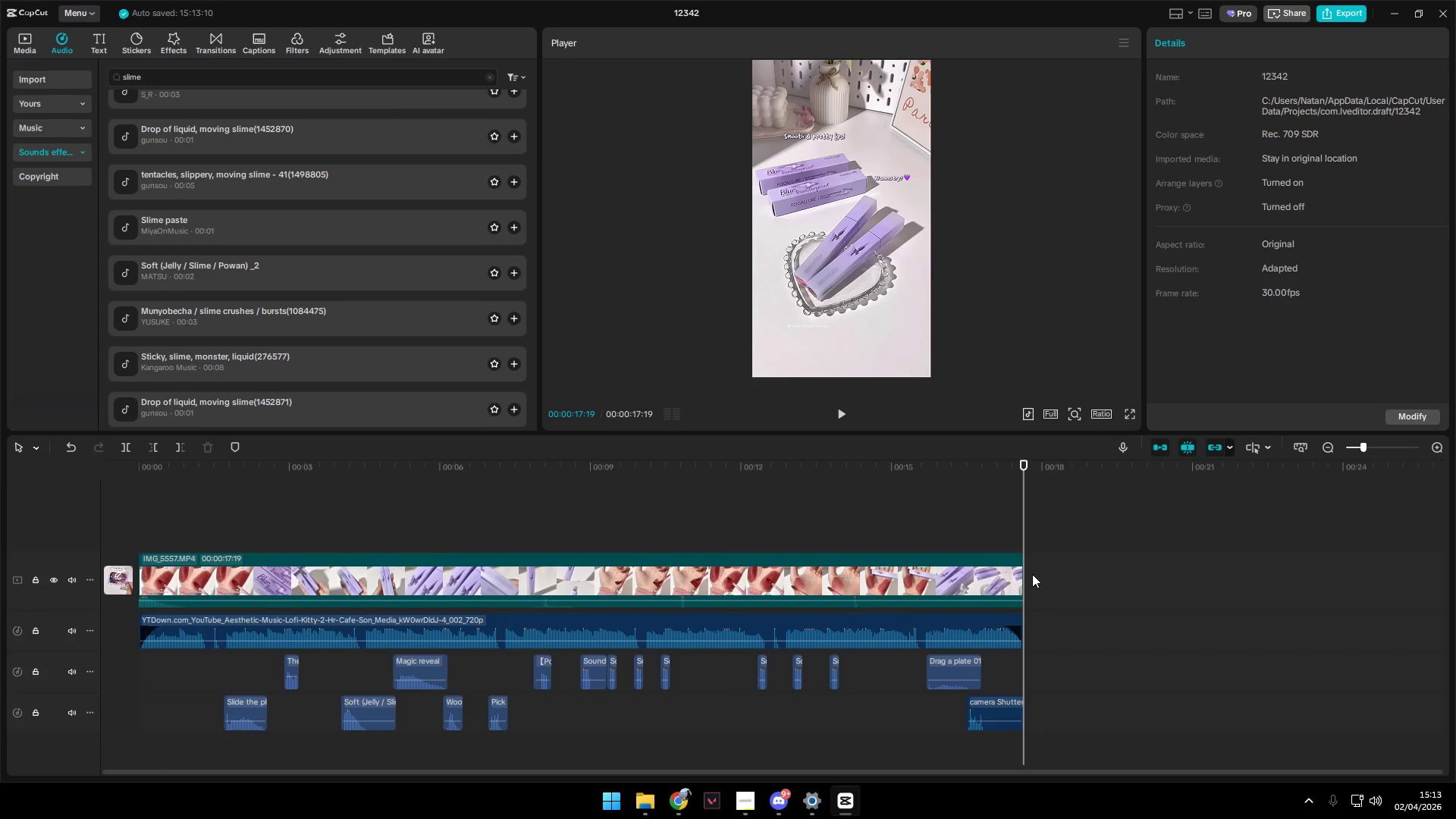 
wait(9.48)
 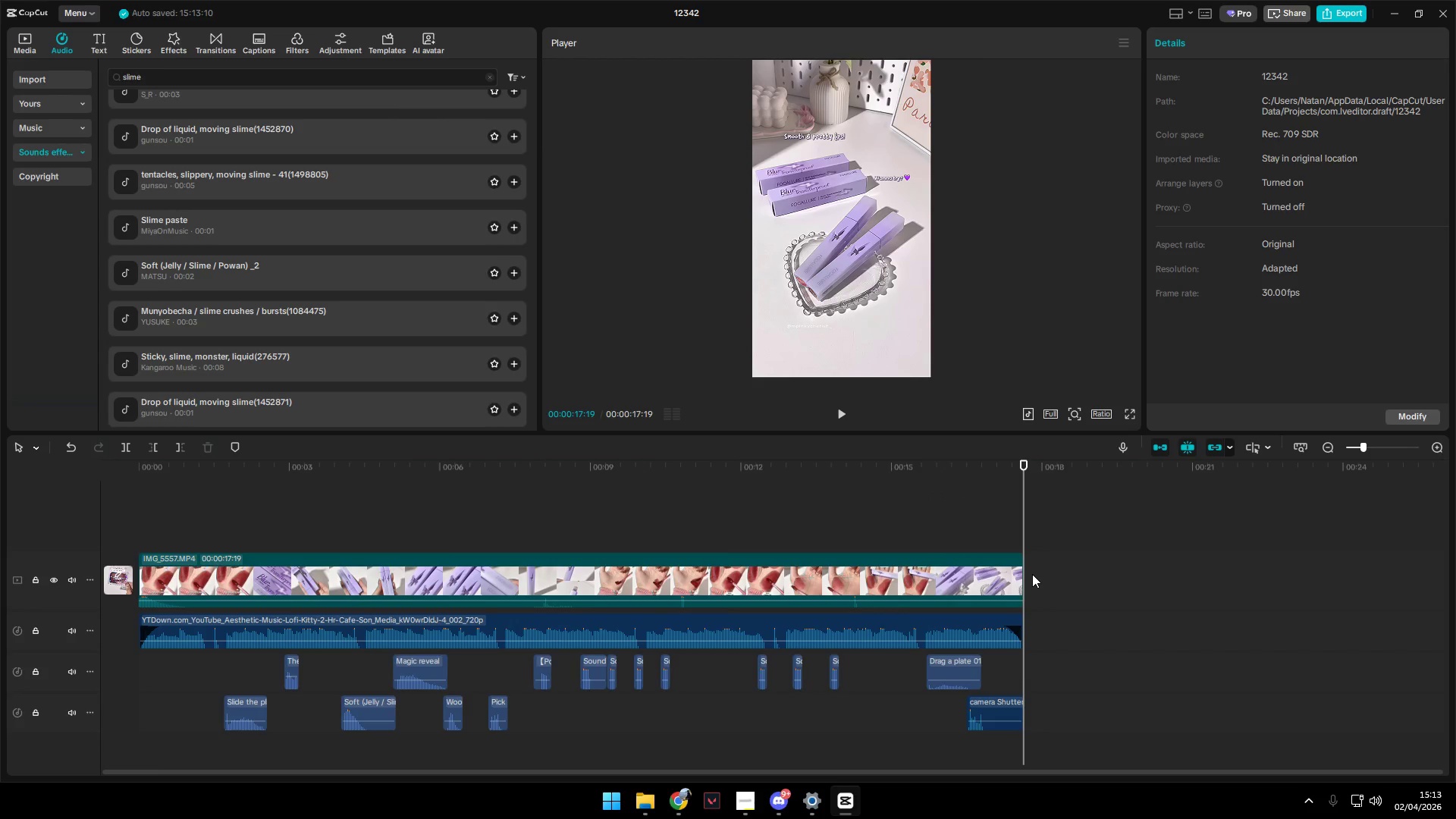 
left_click([167, 534])
 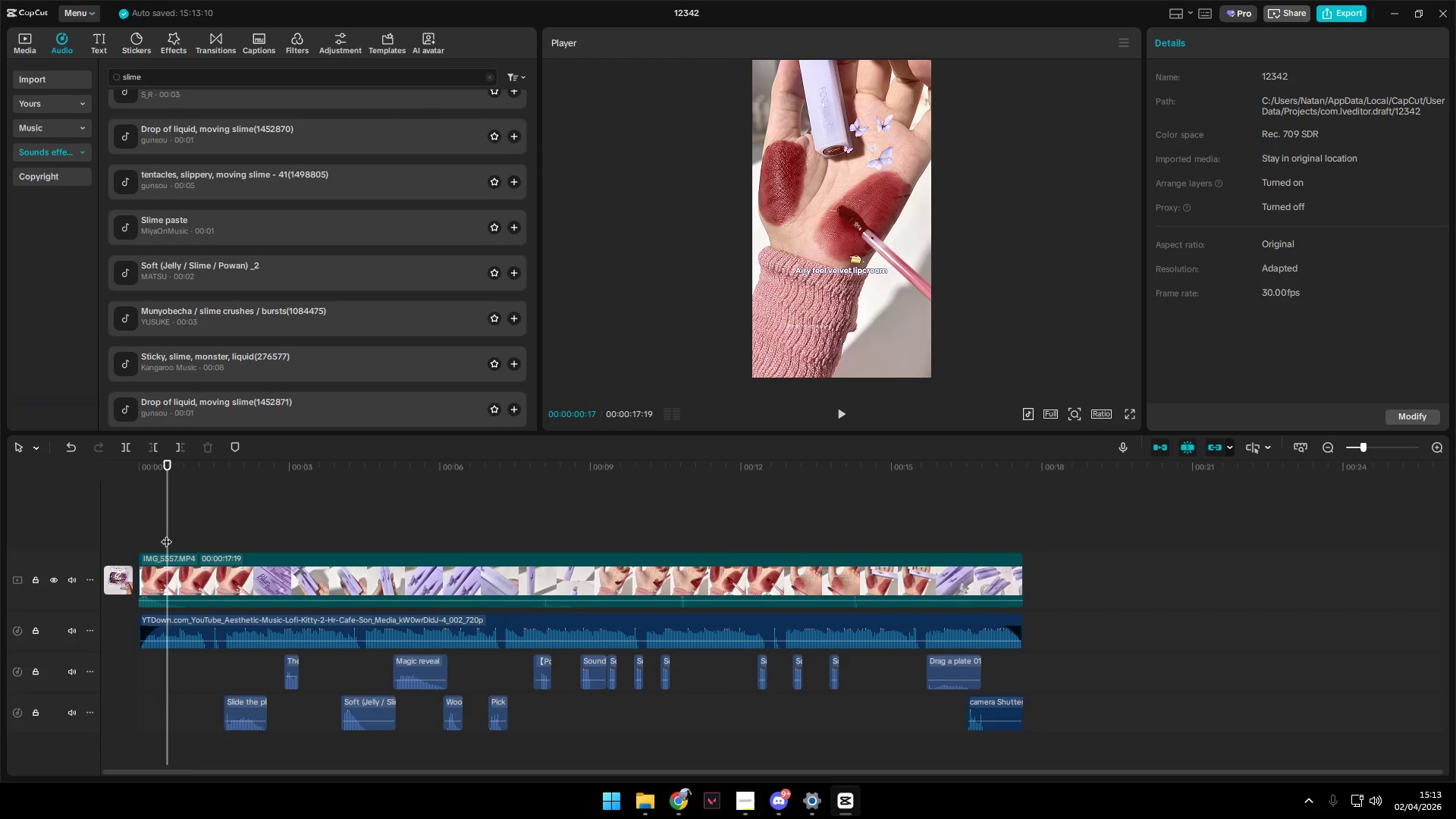 
left_click_drag(start_coordinate=[165, 534], to_coordinate=[37, 538])
 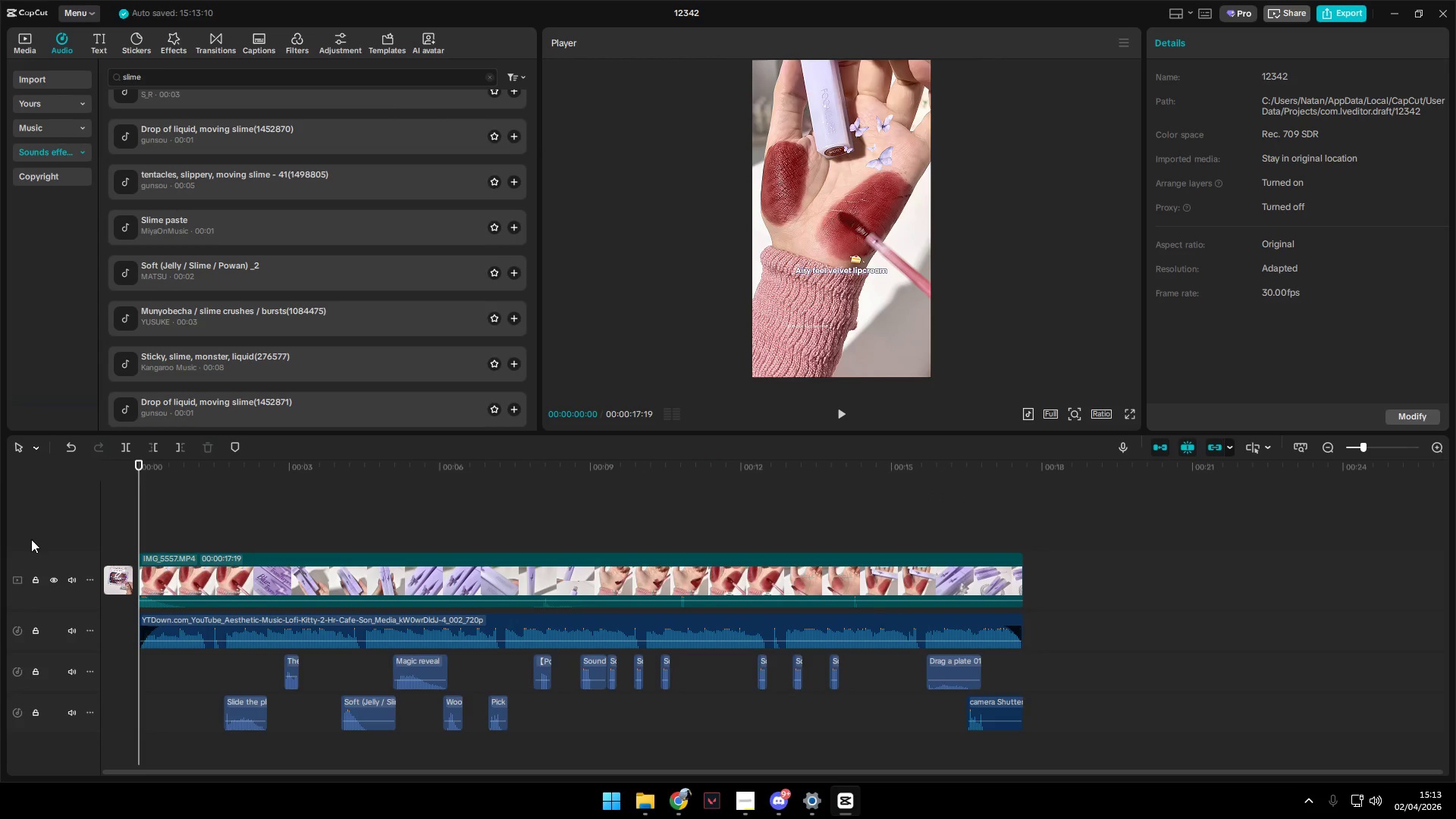 
key(Space)
 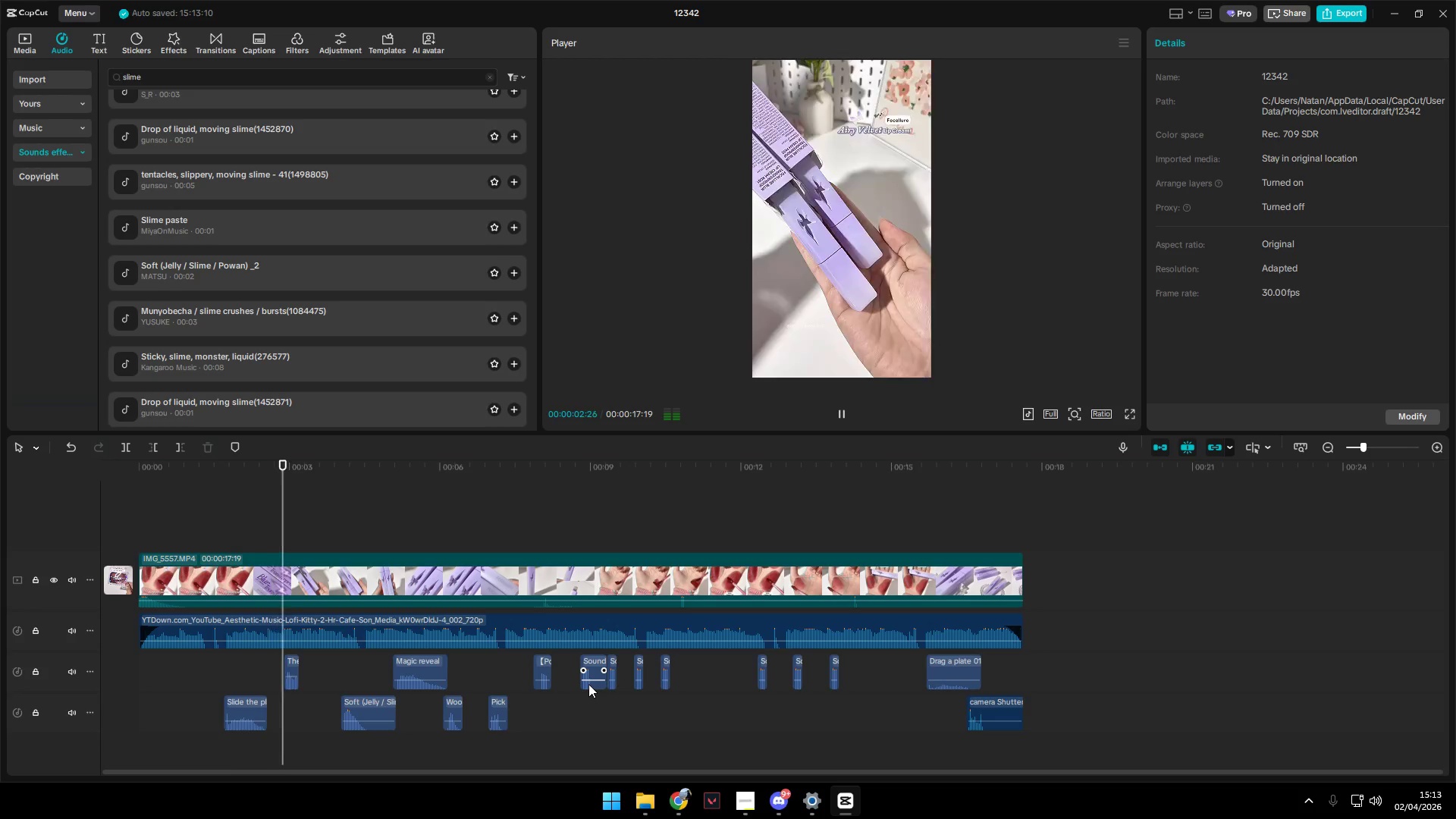 
key(Space)
 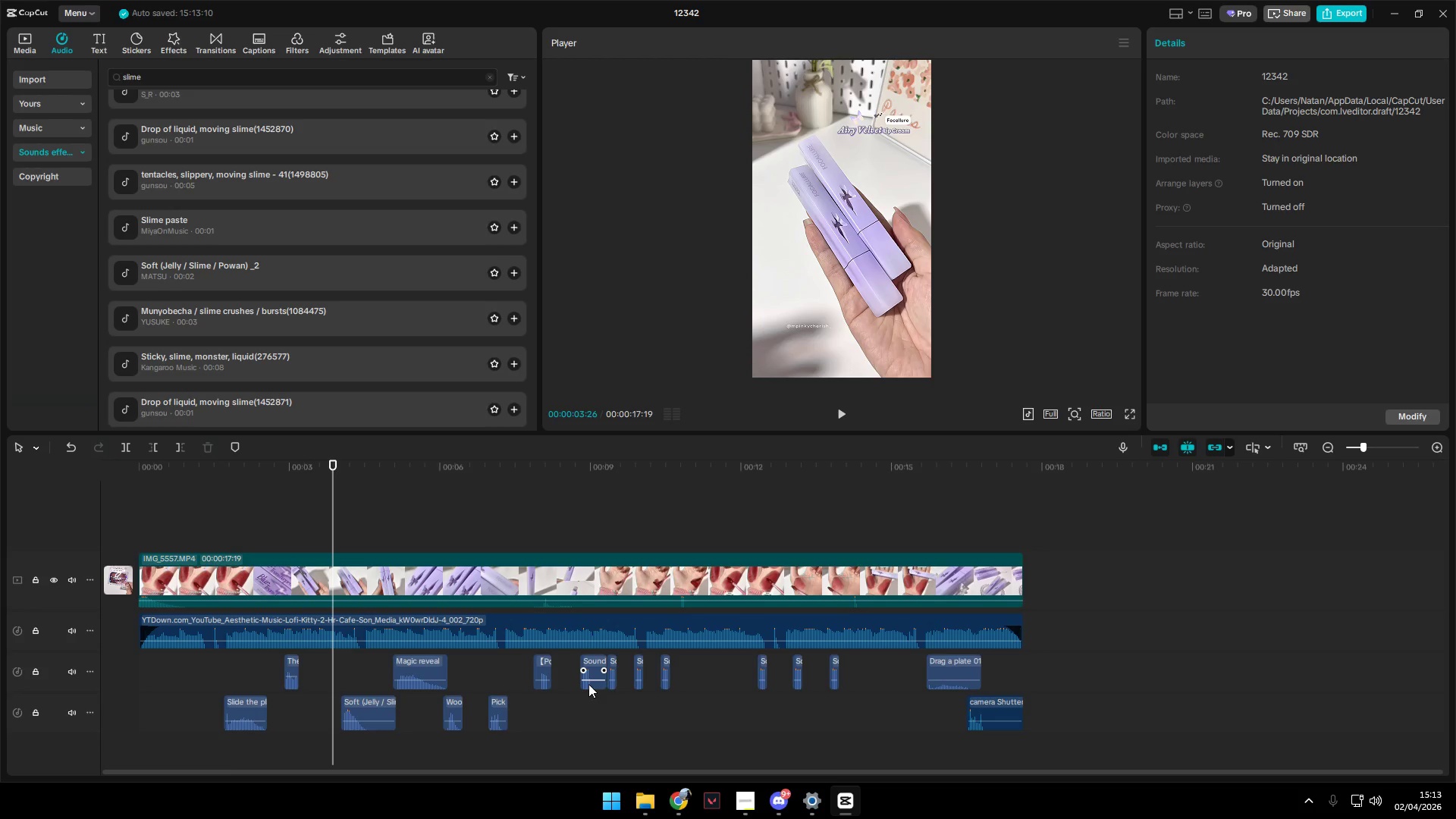 
wait(5.22)
 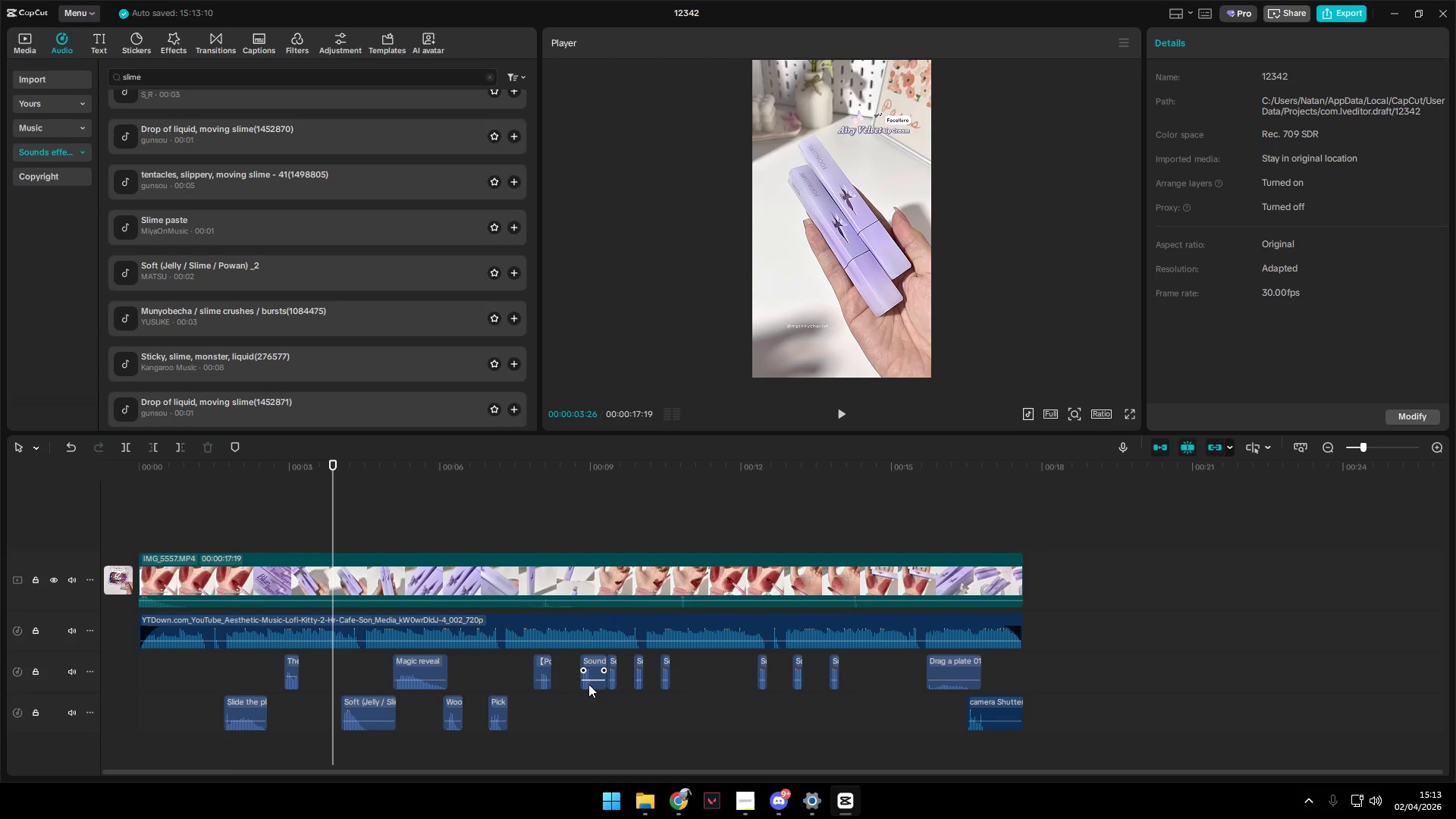 
key(Space)
 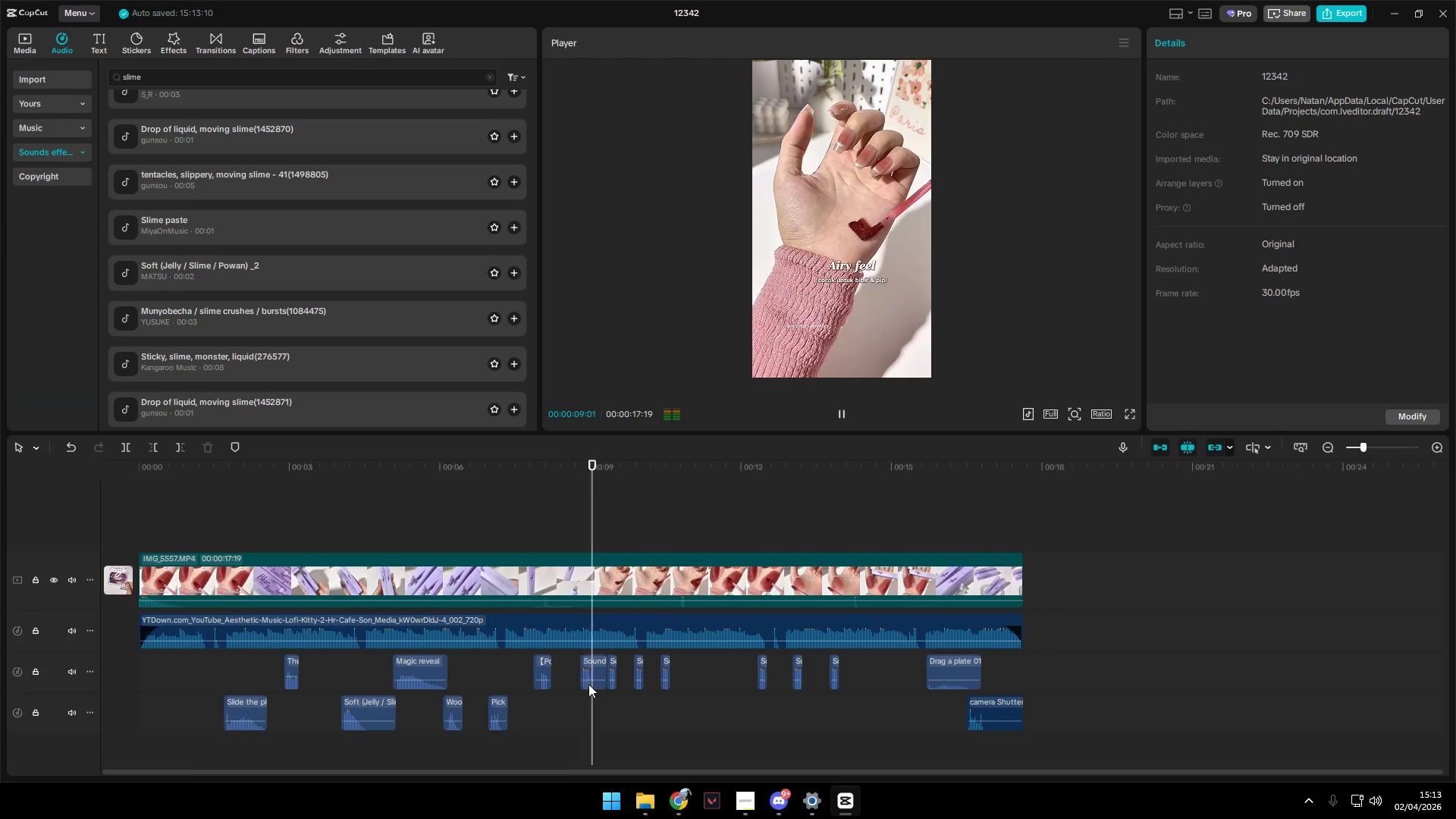 
wait(6.94)
 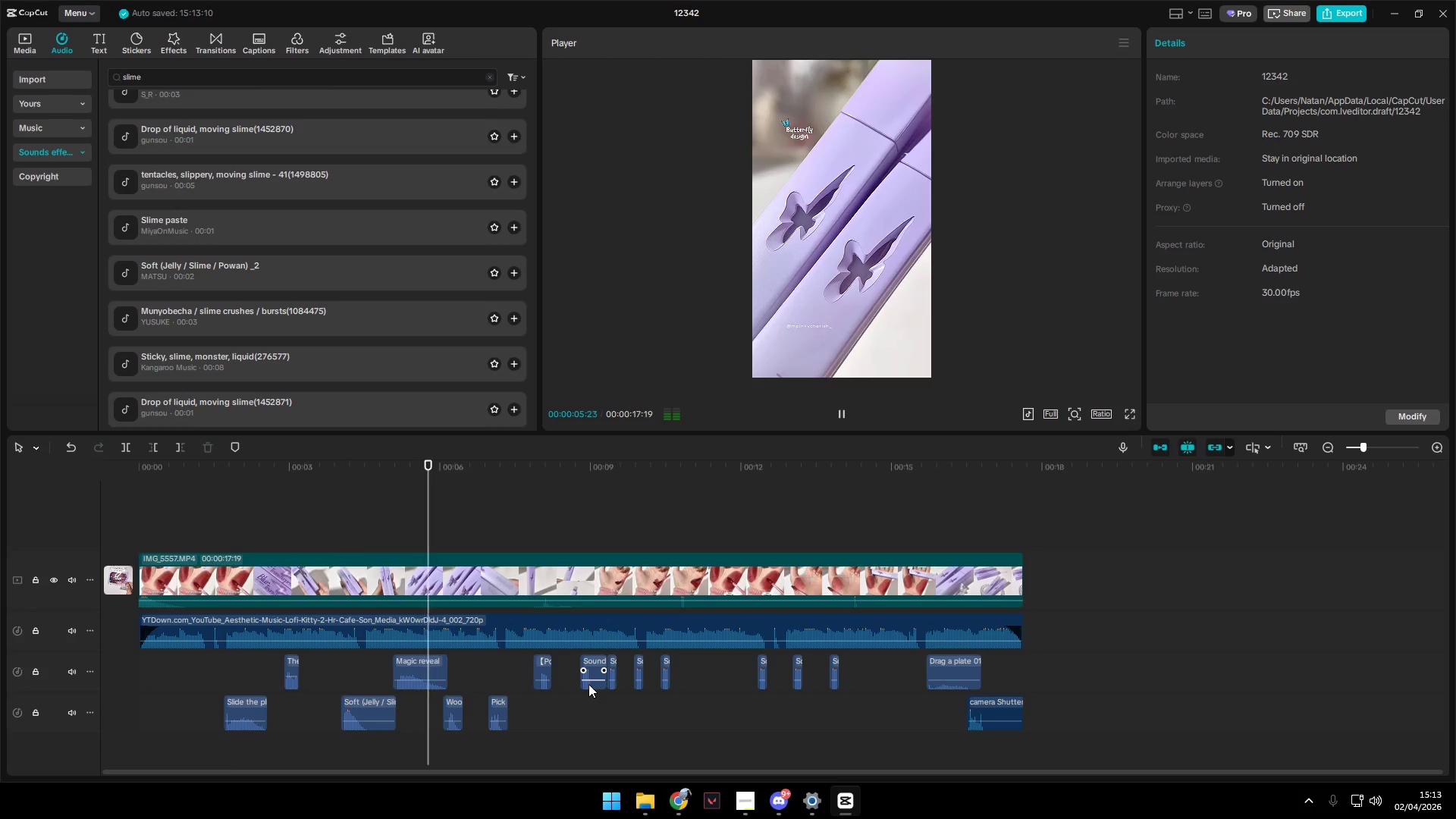 
key(Space)
 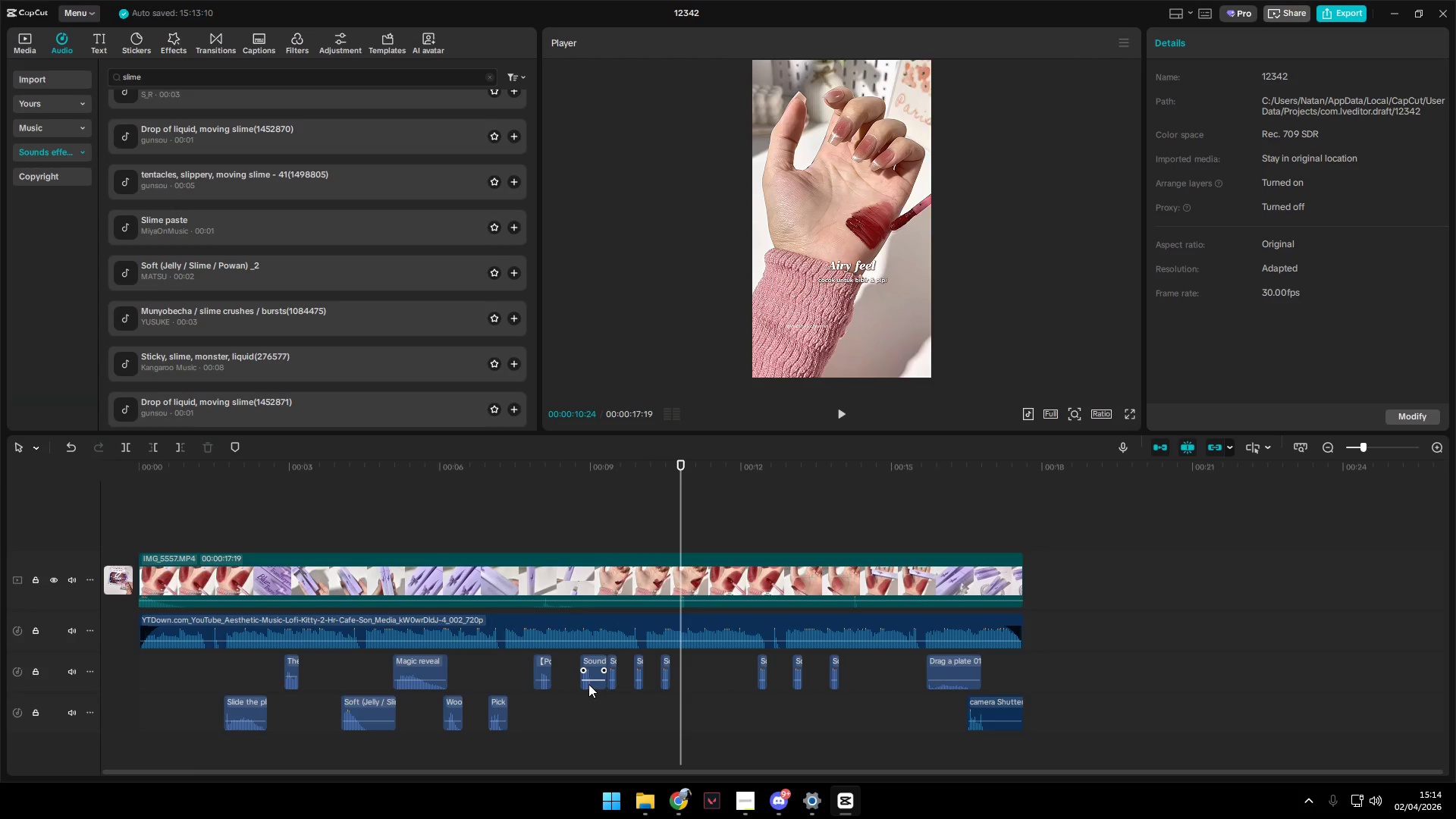 
key(Space)
 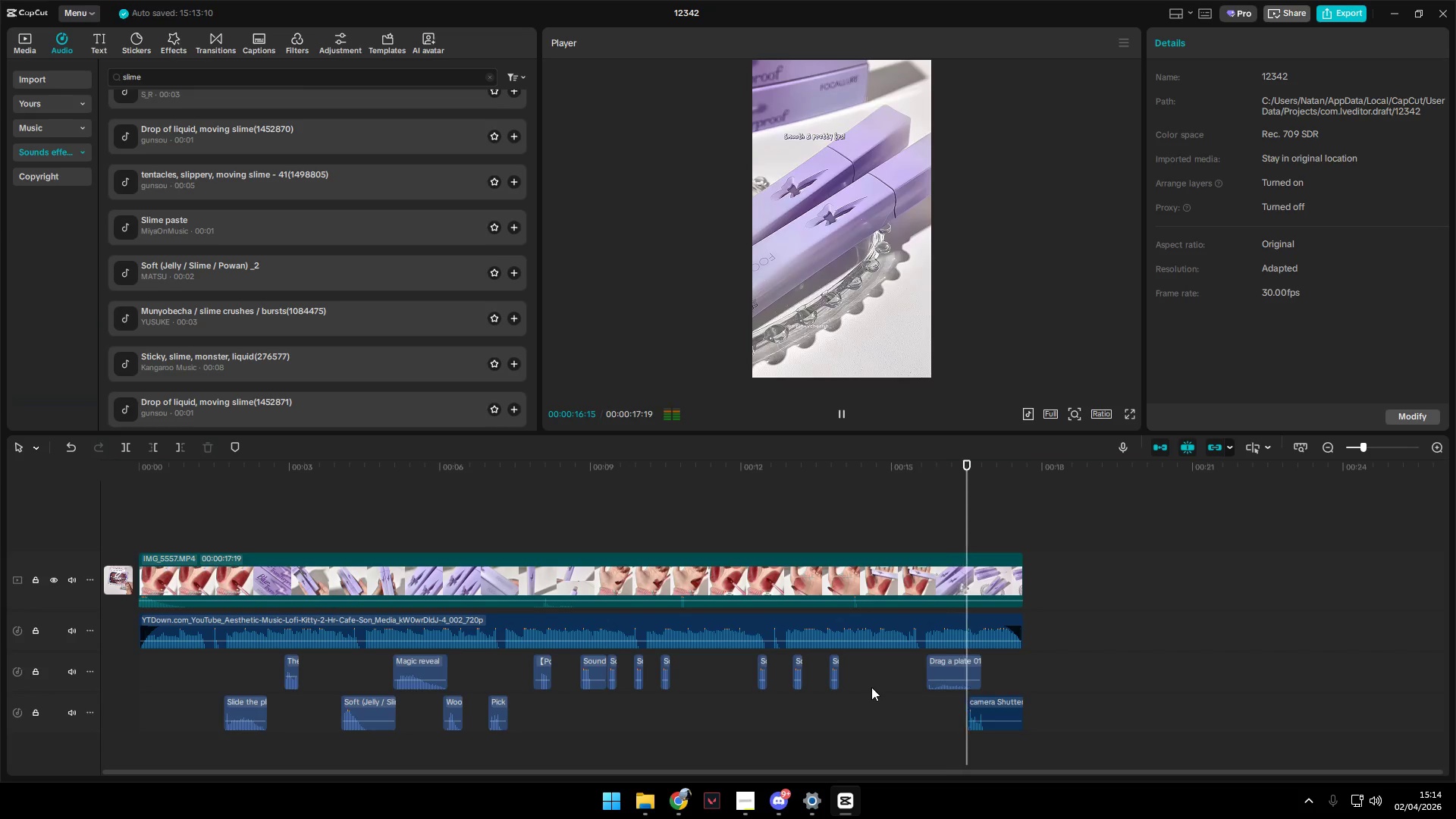 
wait(7.62)
 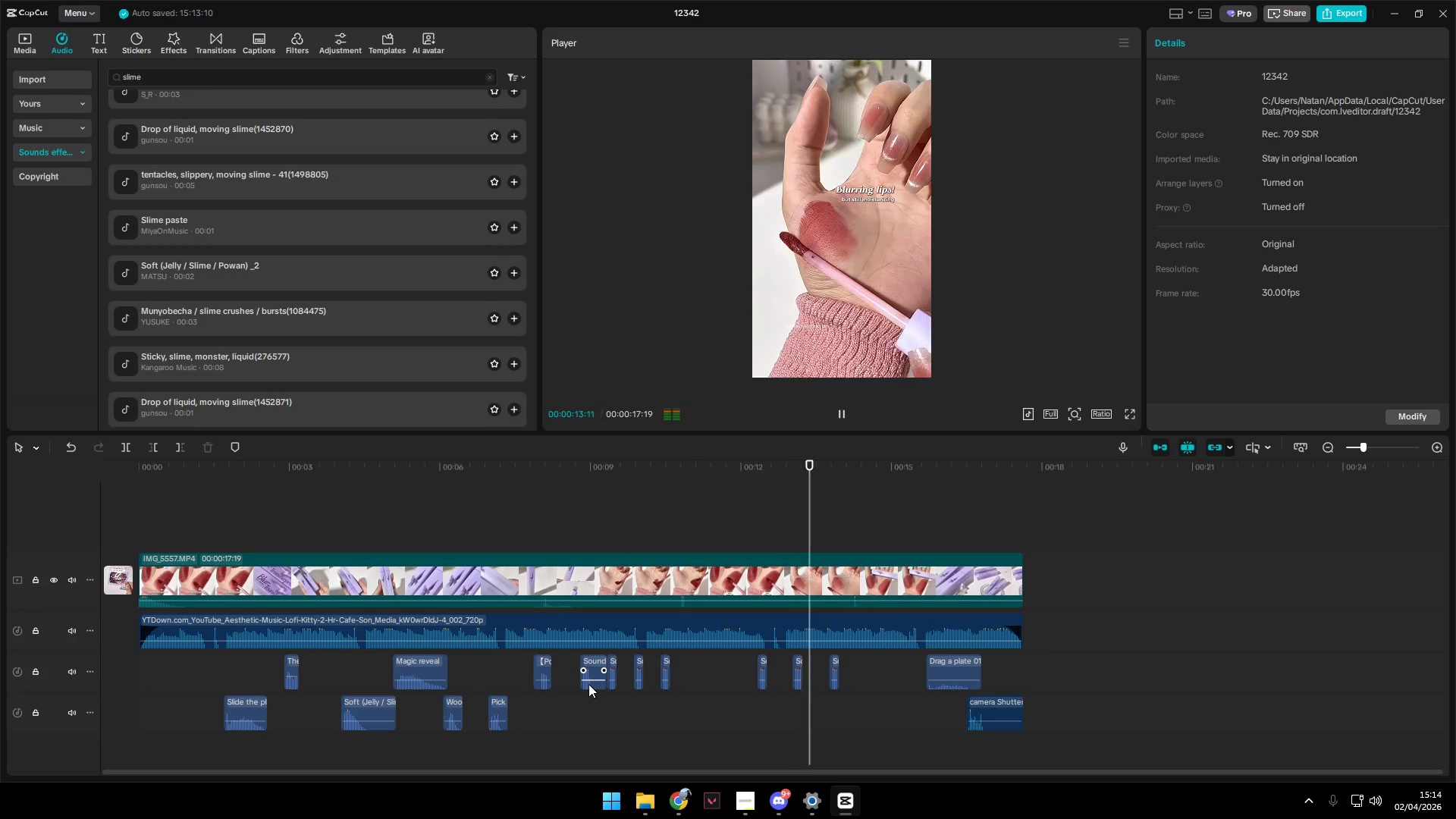 
left_click([1348, 5])
 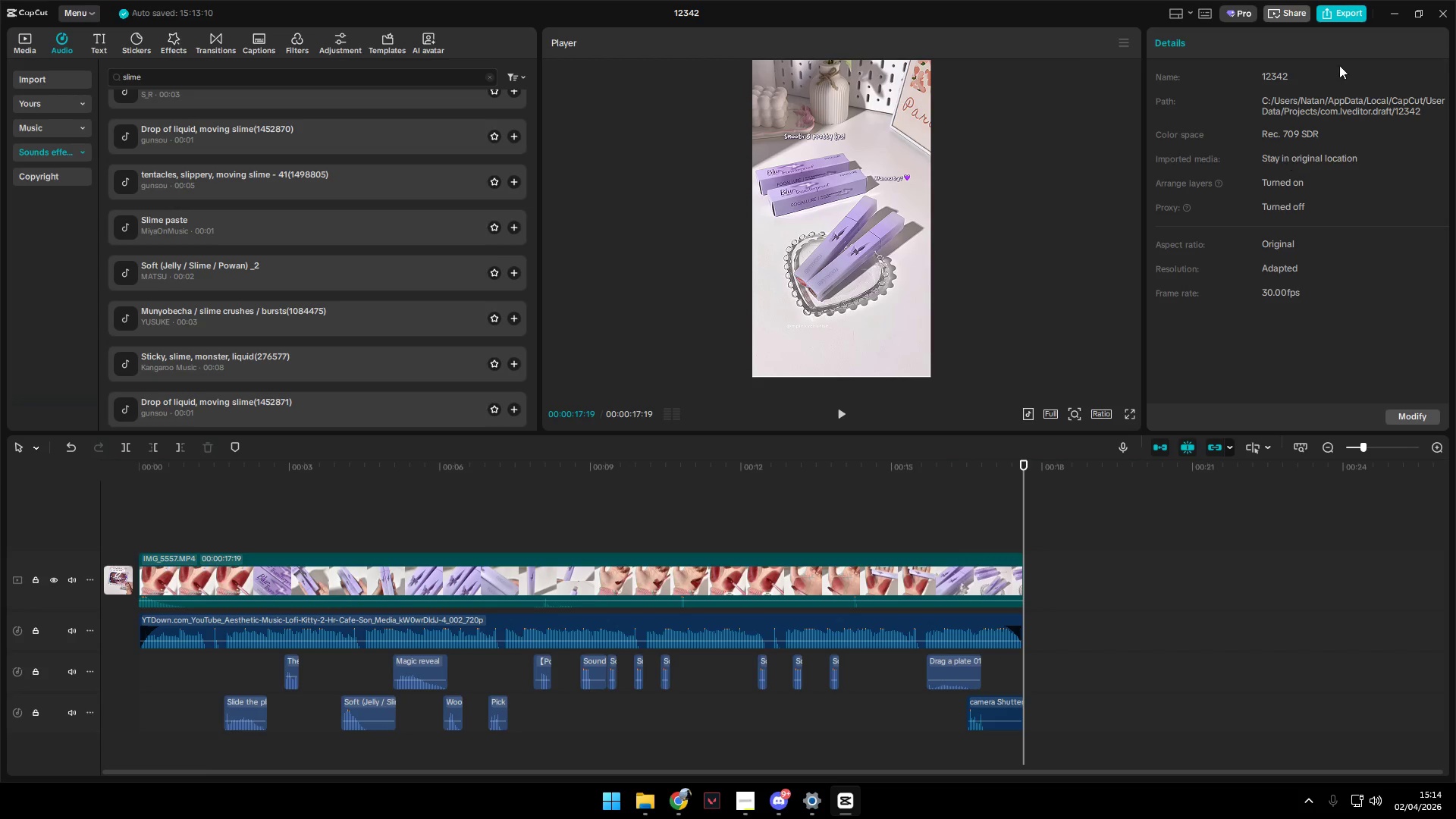 
left_click([1446, 17])
 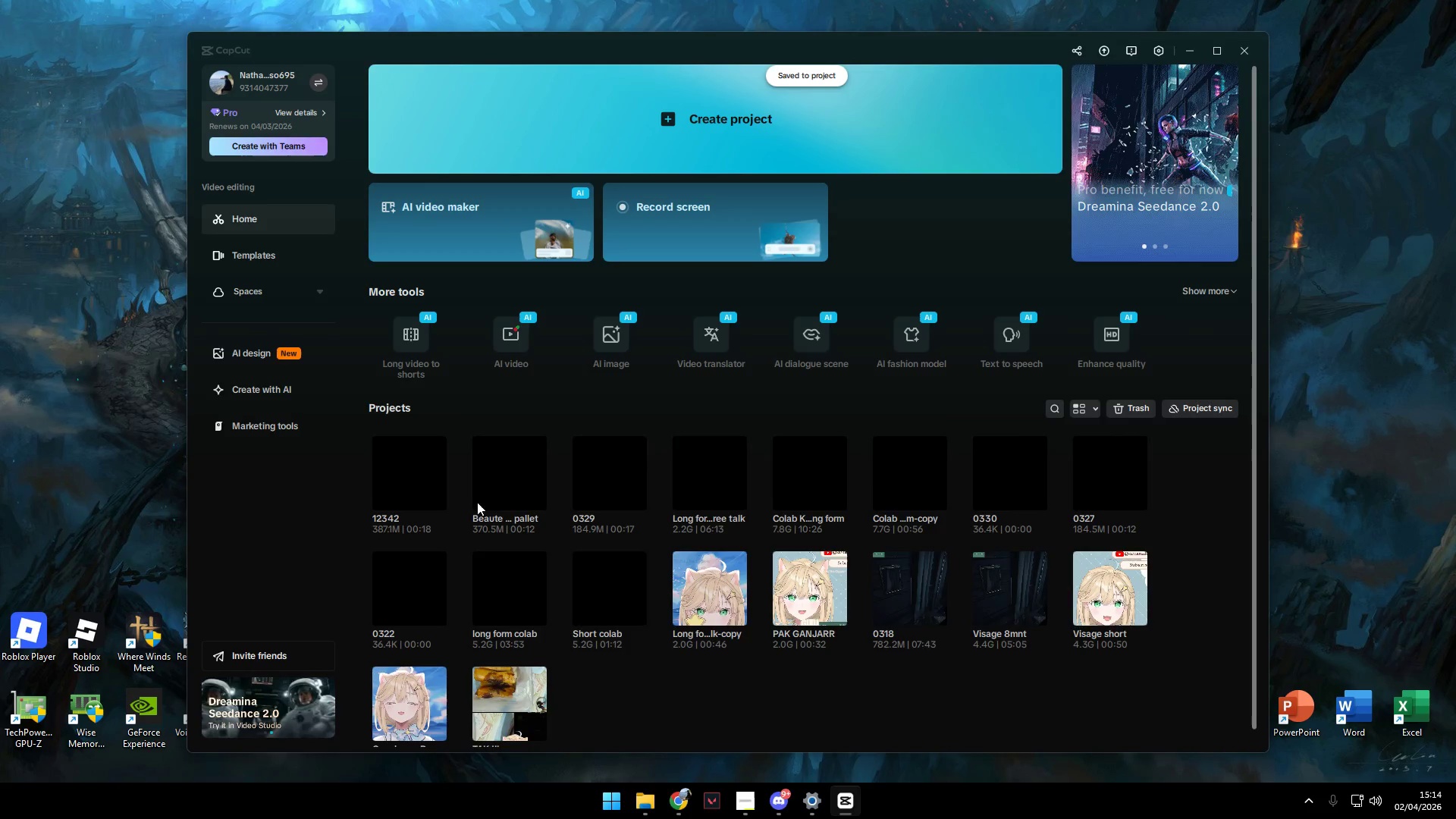 
mouse_move([452, 517])
 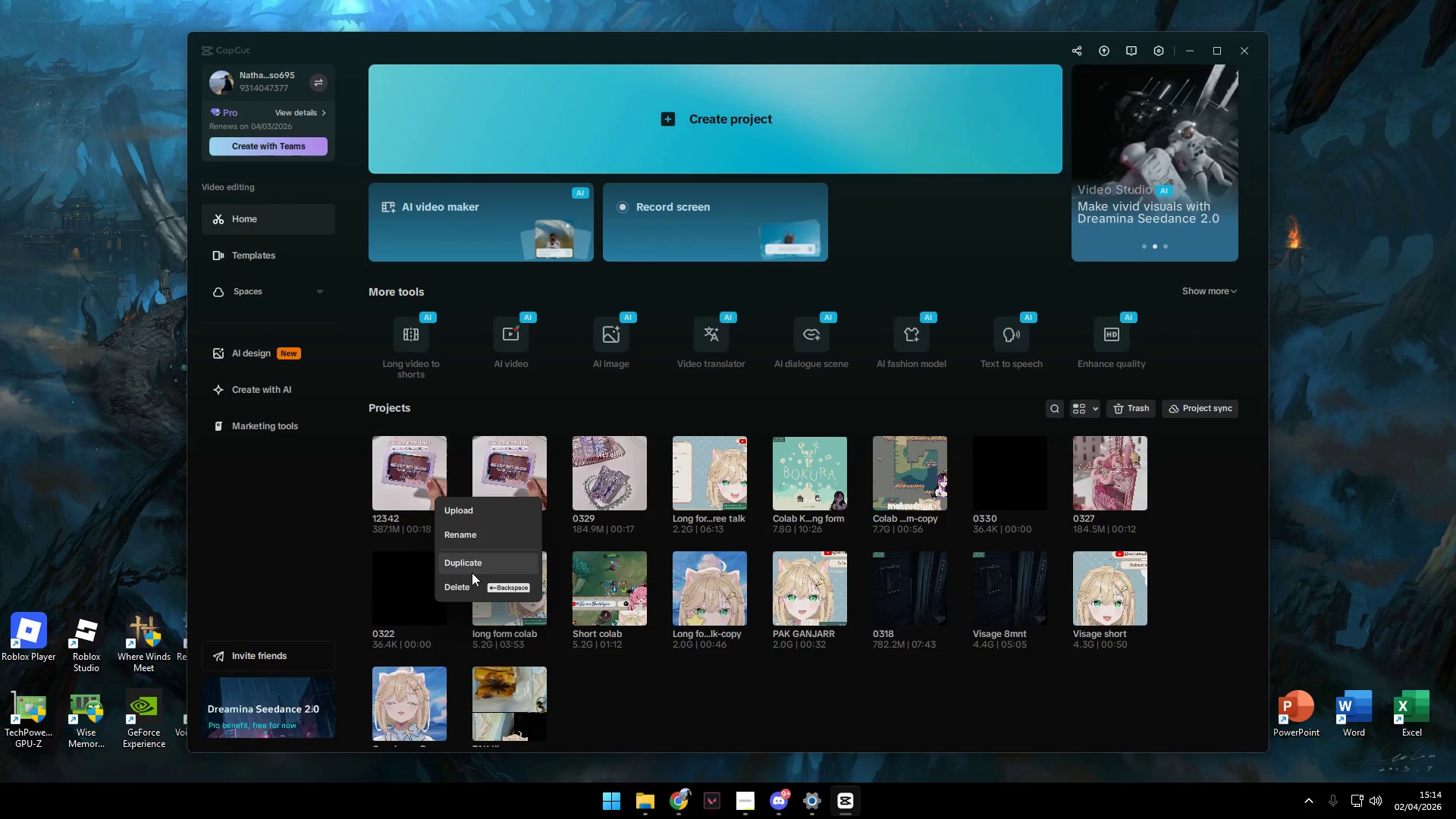 
left_click([473, 531])
 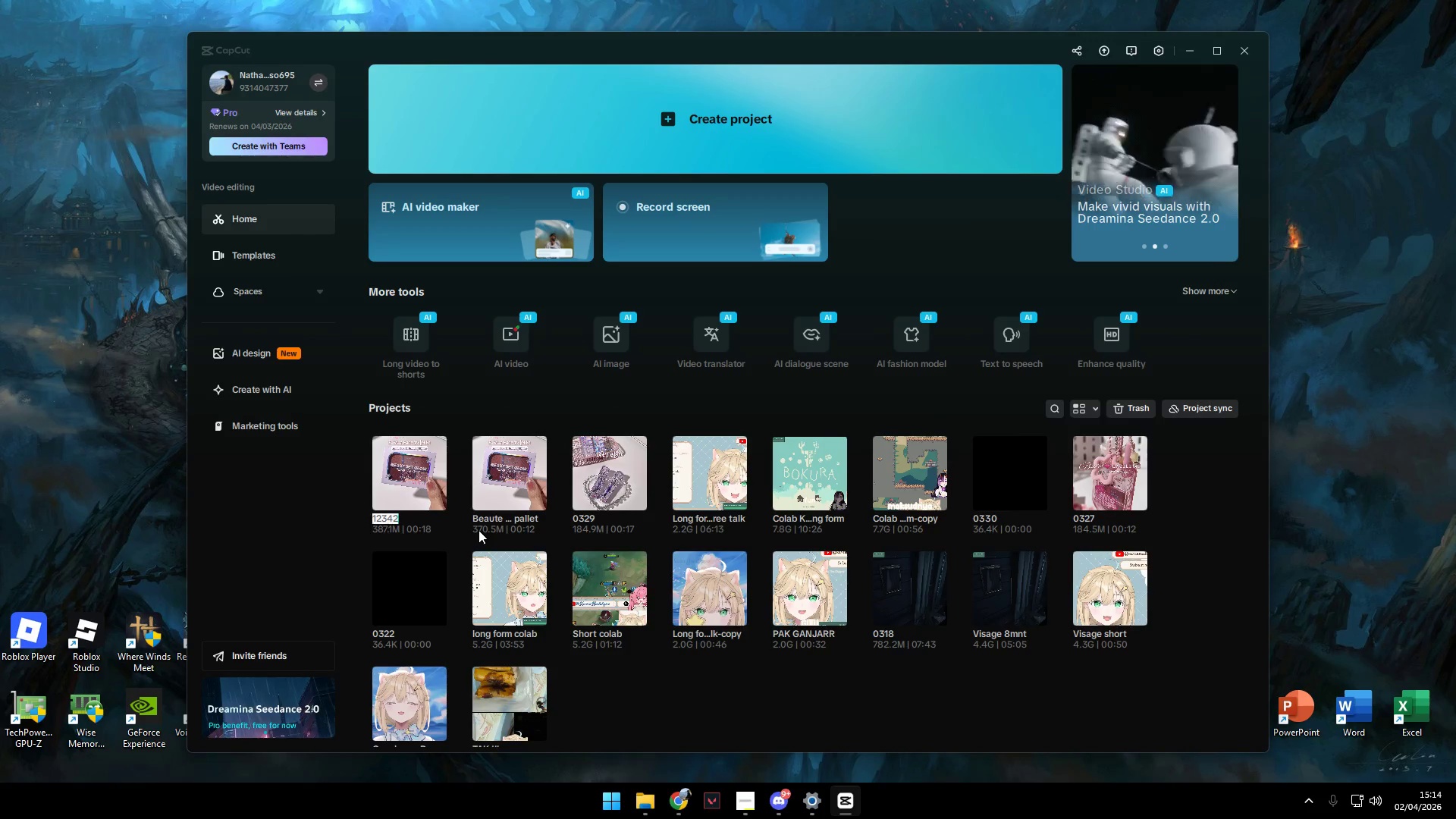 
type(Focaluire)
key(Backspace)
key(Backspace)
key(Backspace)
type(re)
 